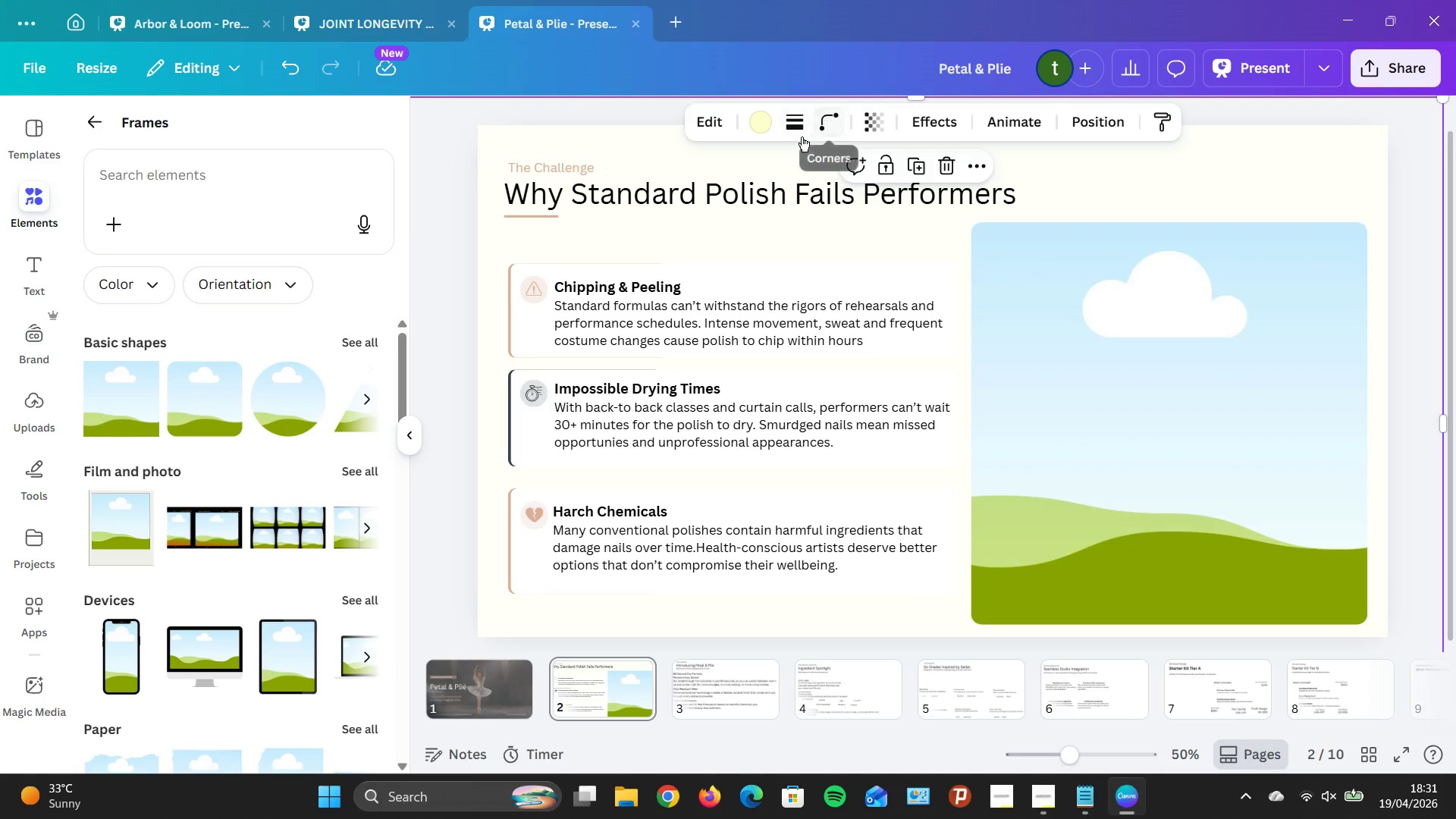 
left_click([771, 124])
 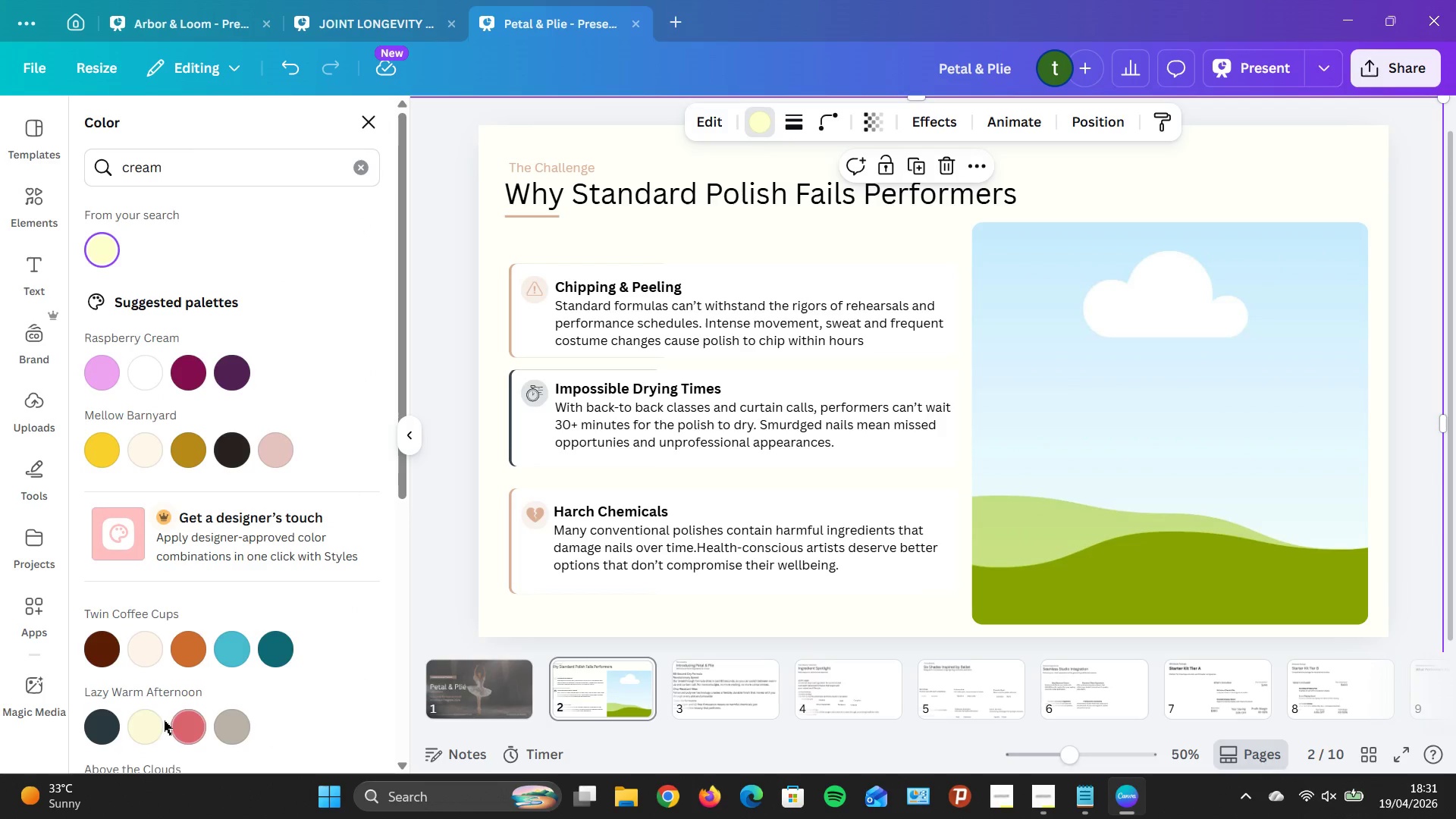 
mouse_move([144, 437])
 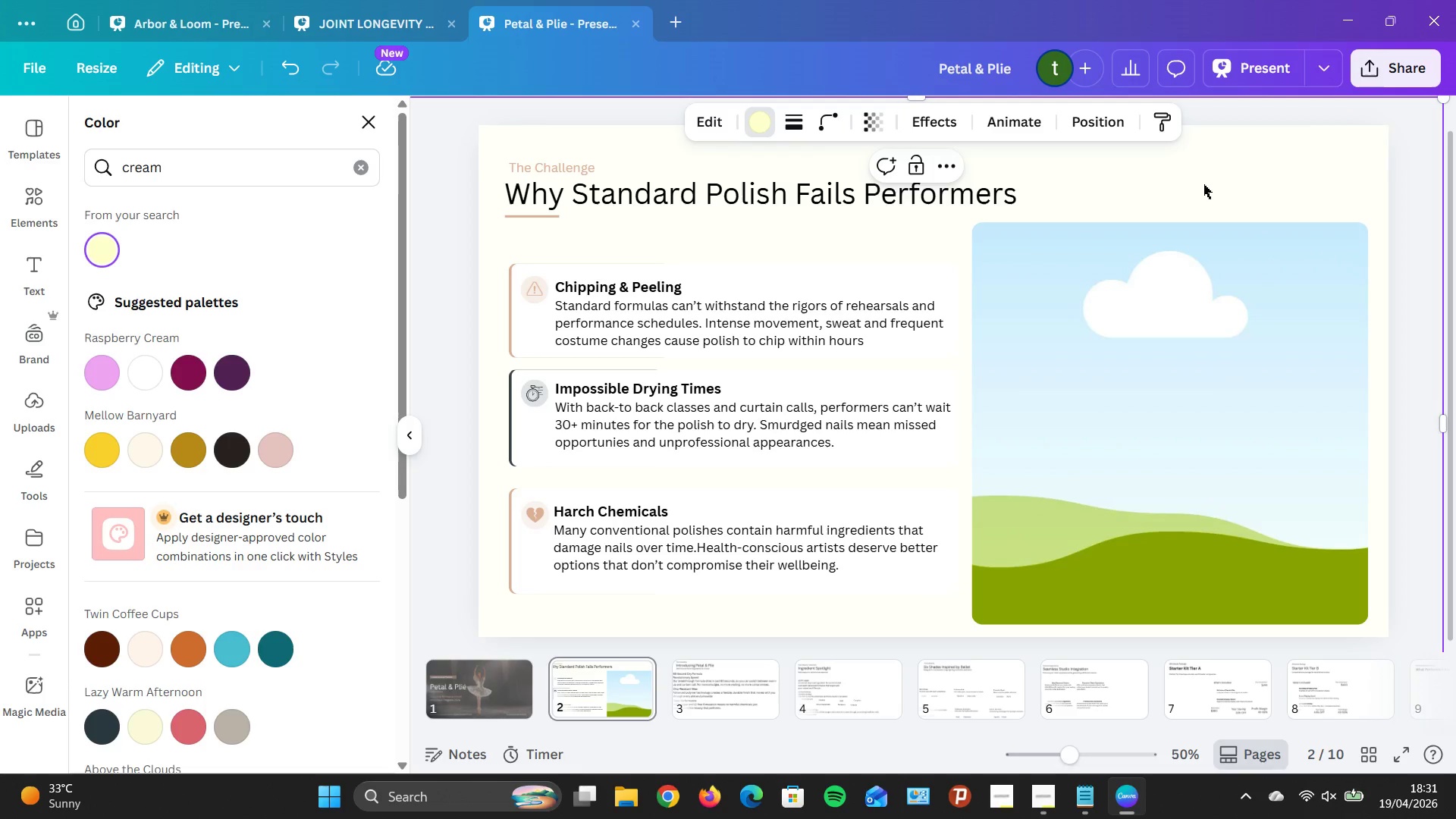 
wait(18.34)
 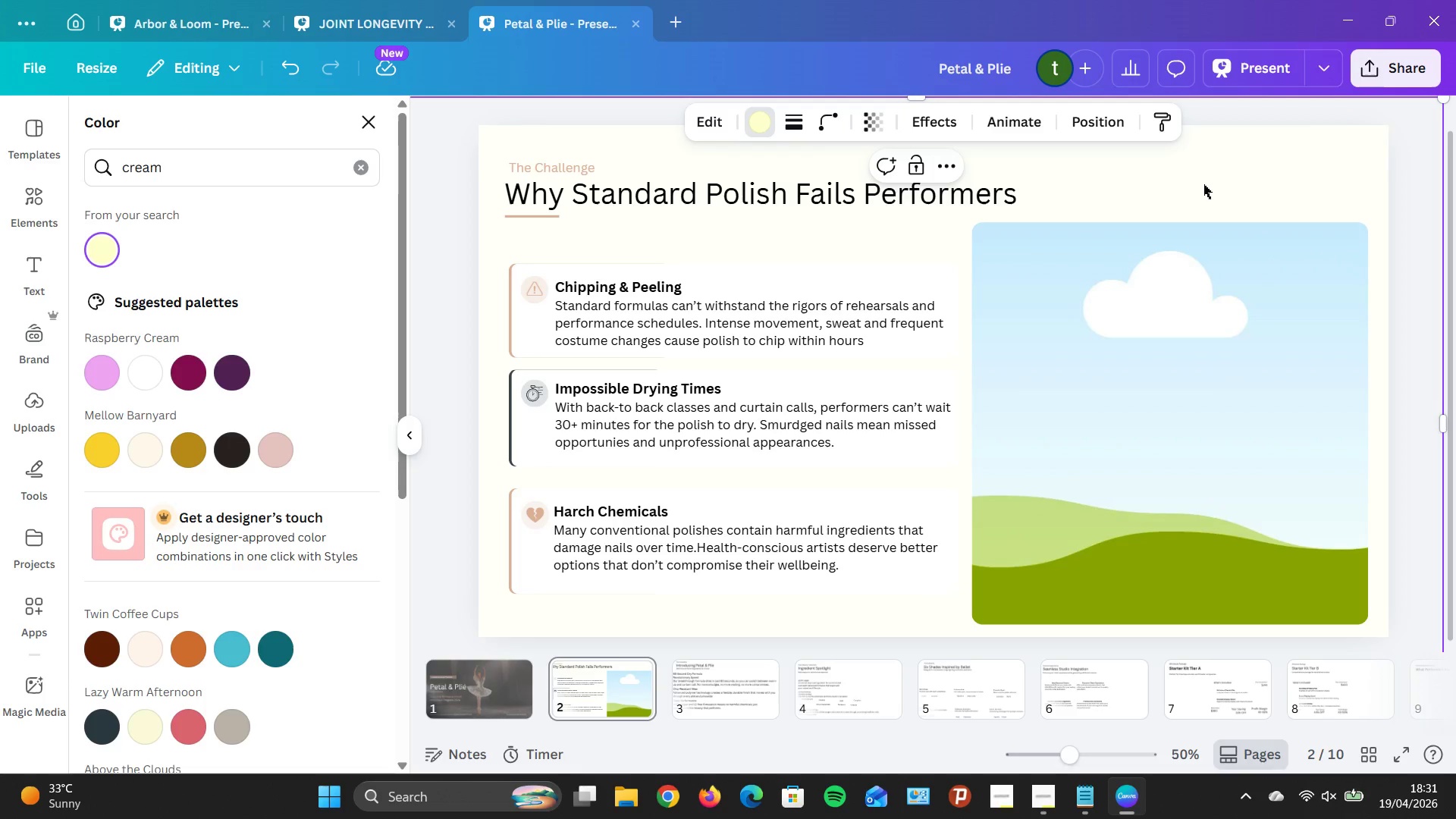 
left_click([1223, 184])
 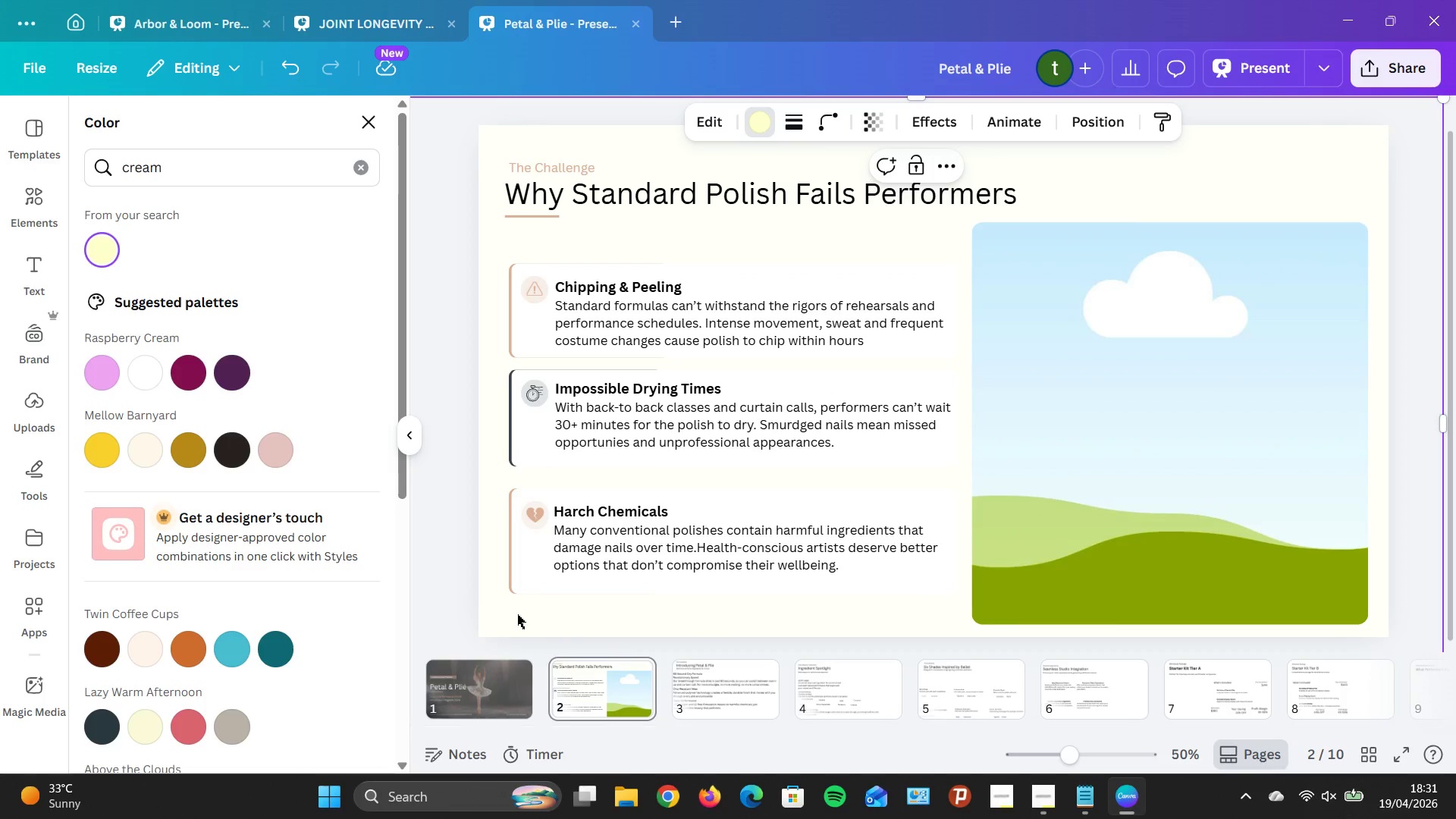 
left_click([489, 604])
 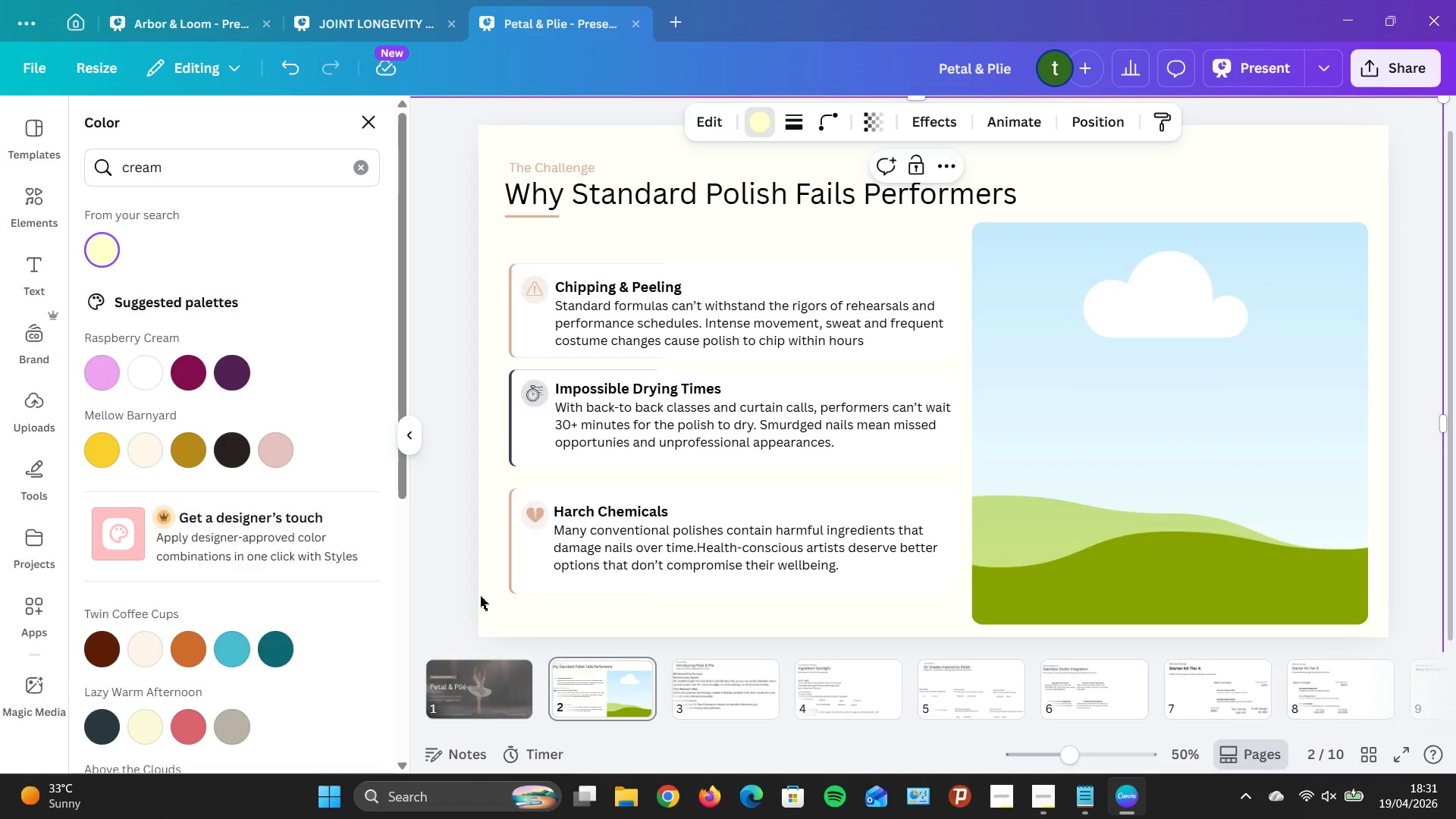 
wait(7.08)
 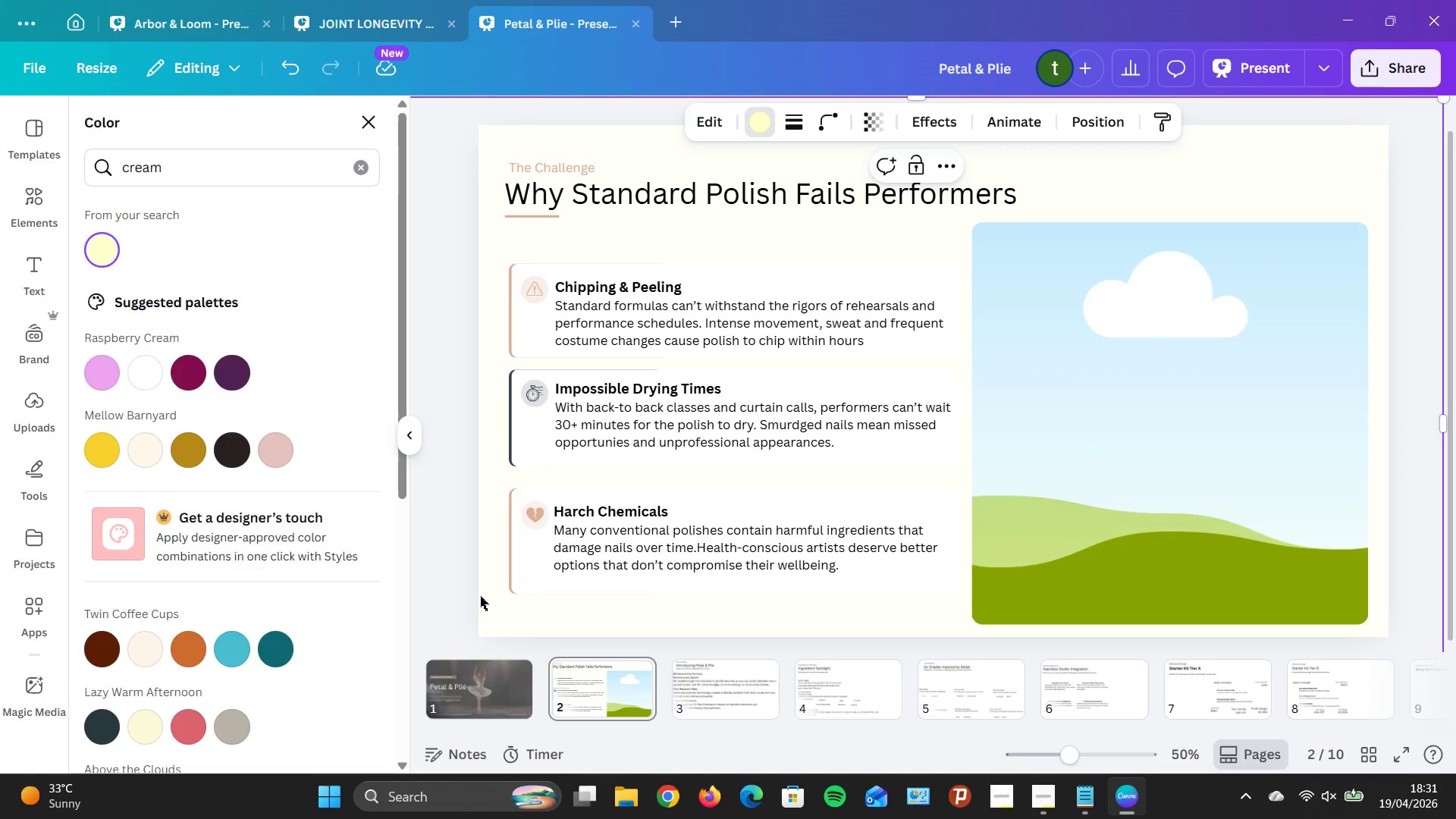 
left_click([1188, 183])
 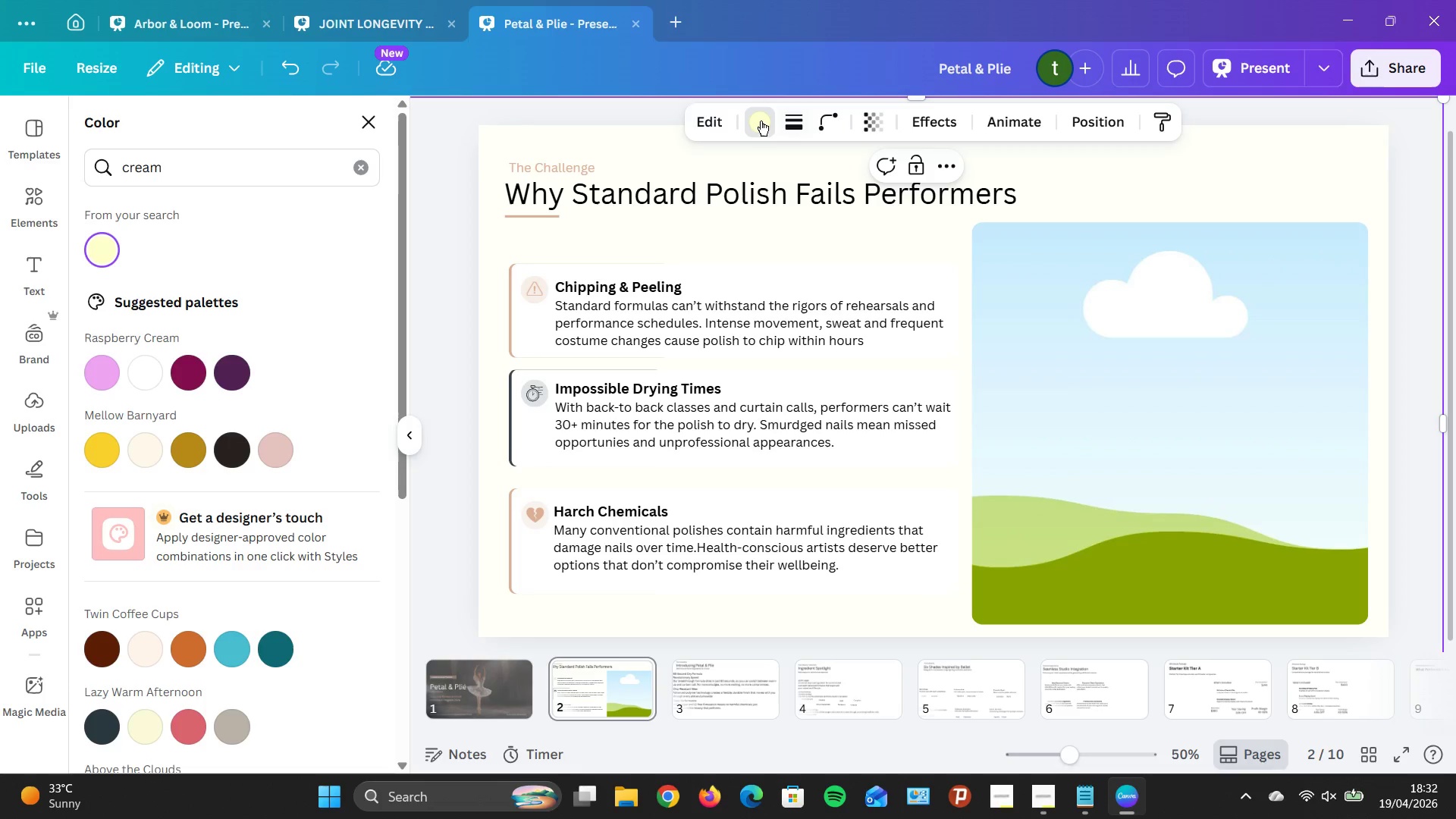 
left_click([752, 120])
 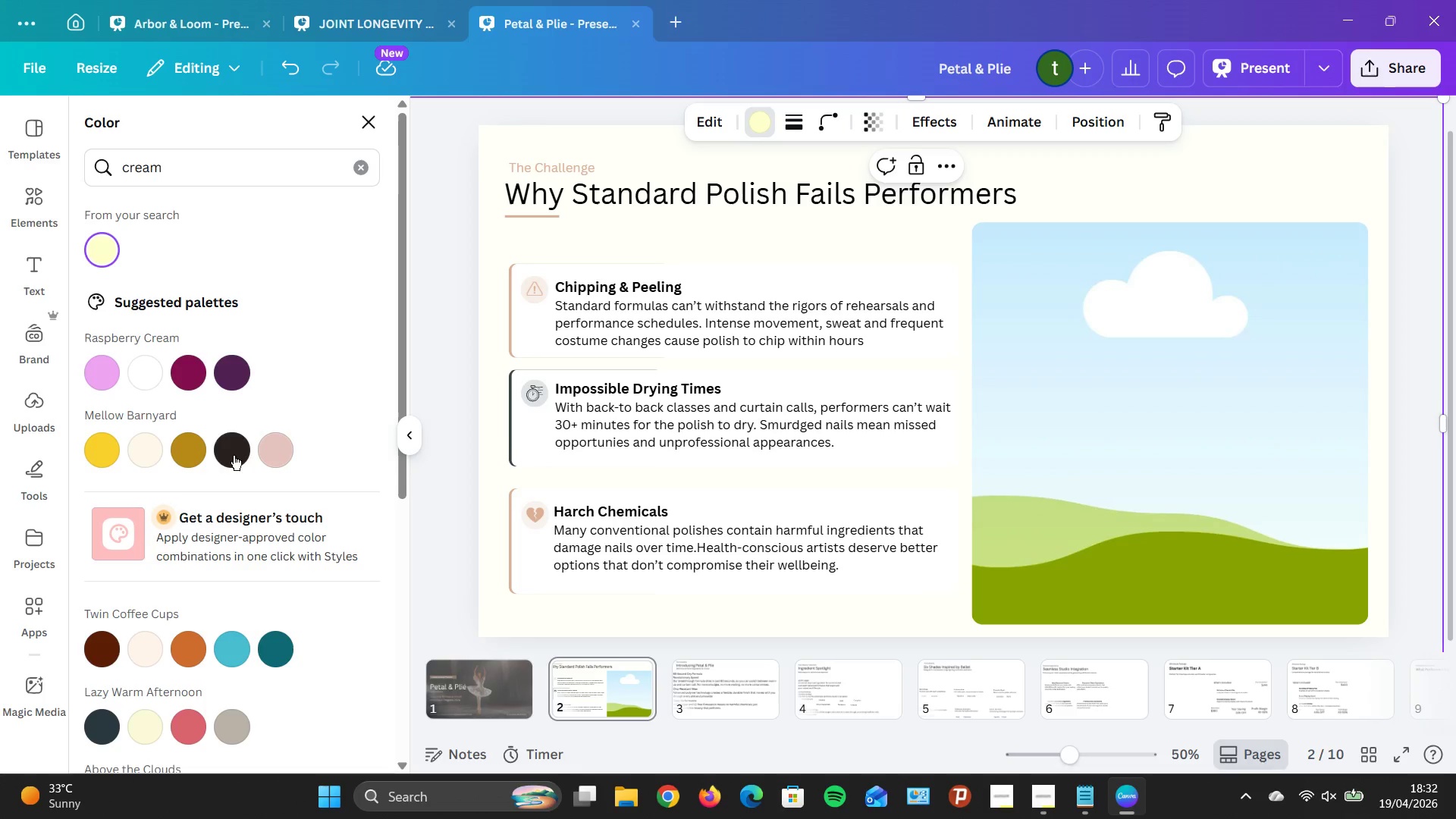 
left_click([362, 162])
 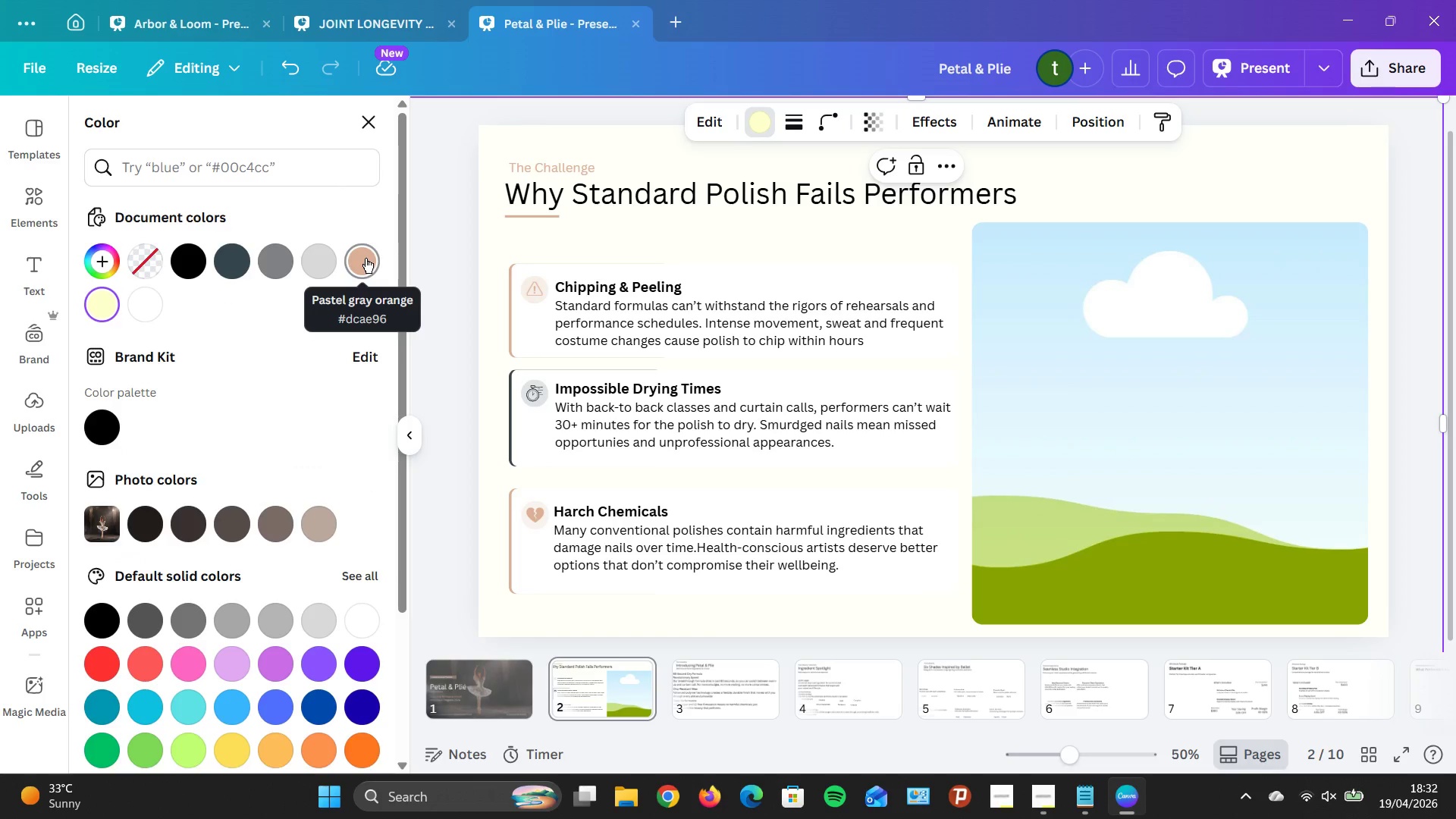 
left_click([366, 258])
 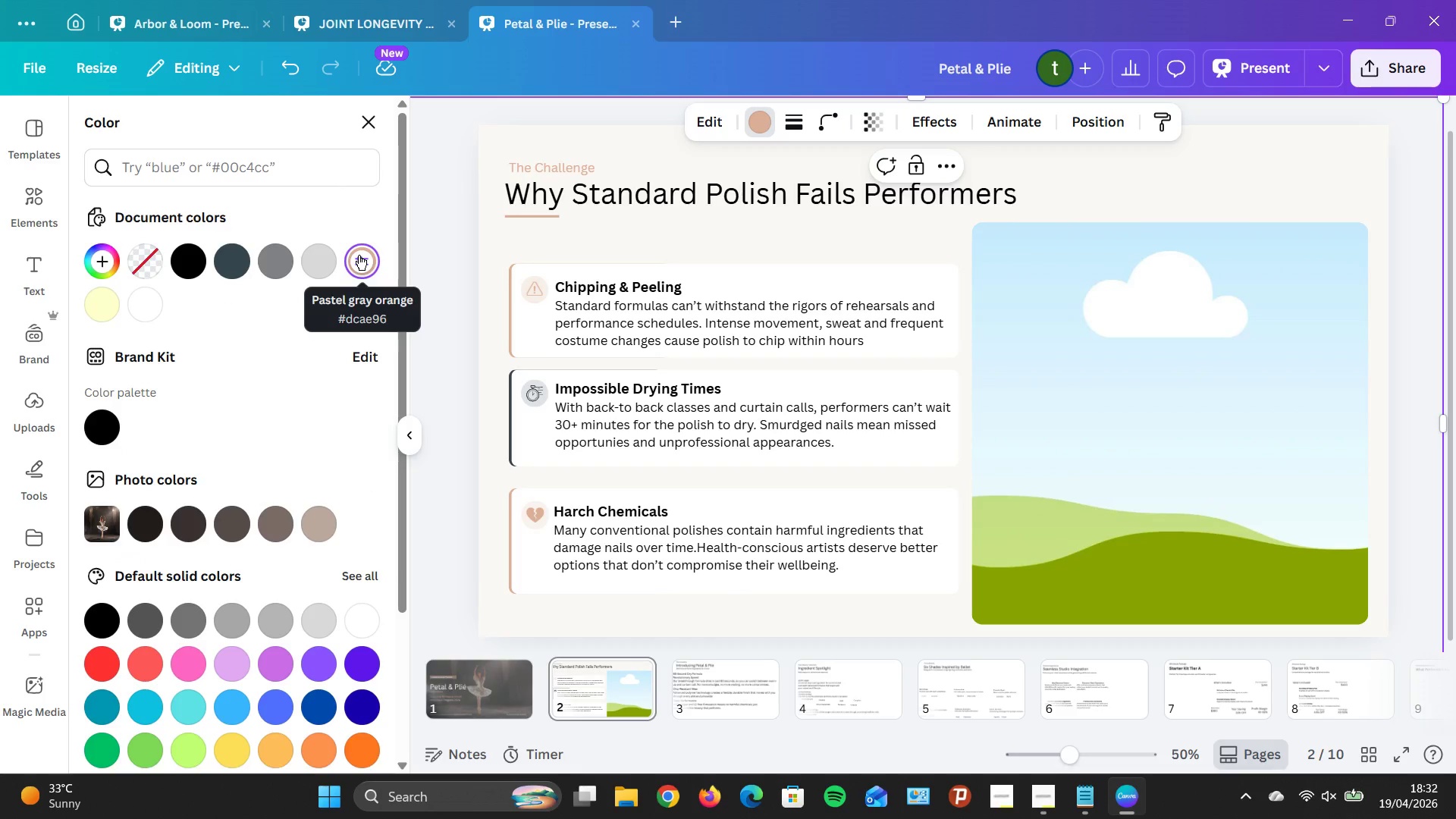 
wait(7.44)
 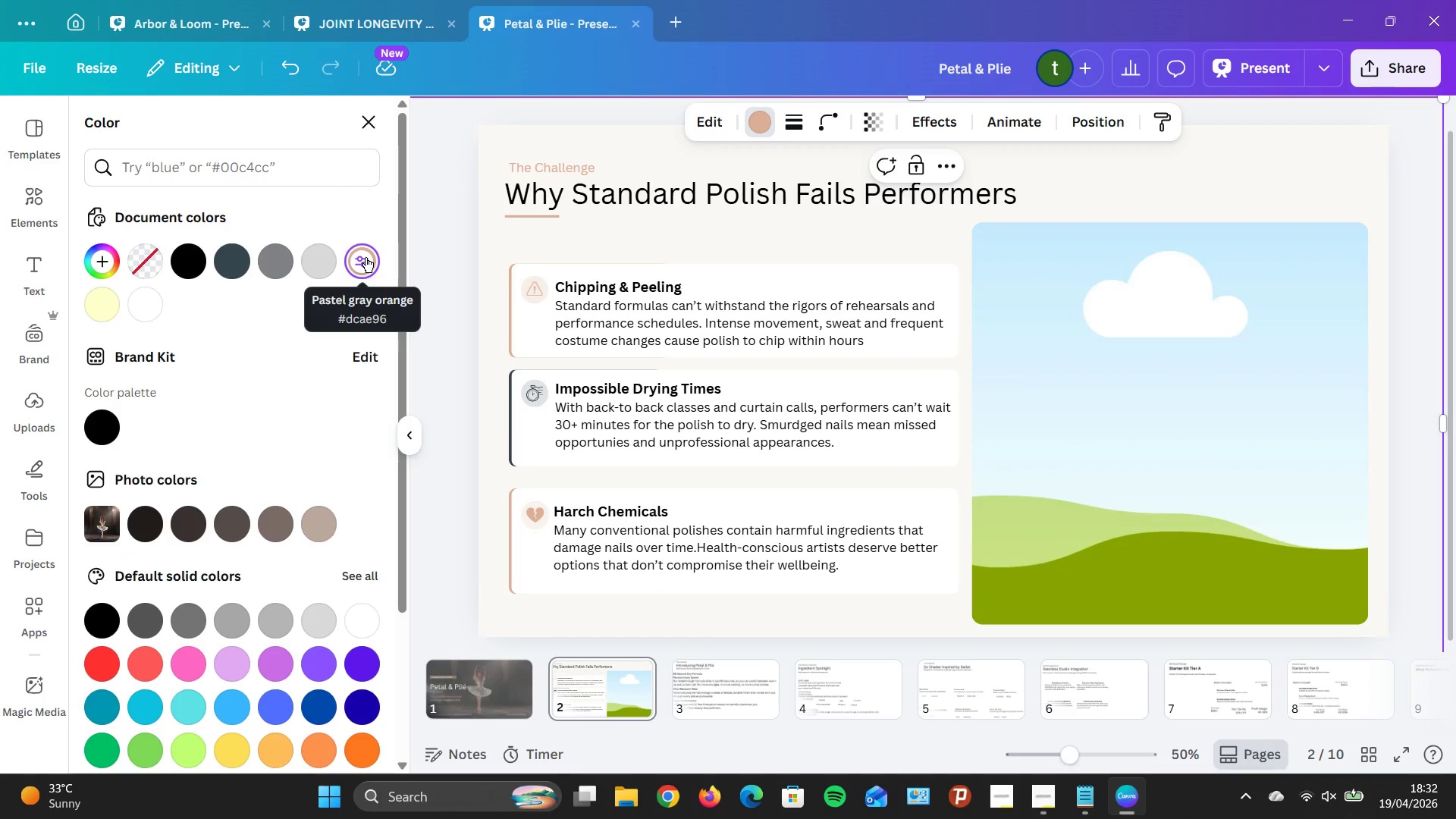 
left_click([528, 248])
 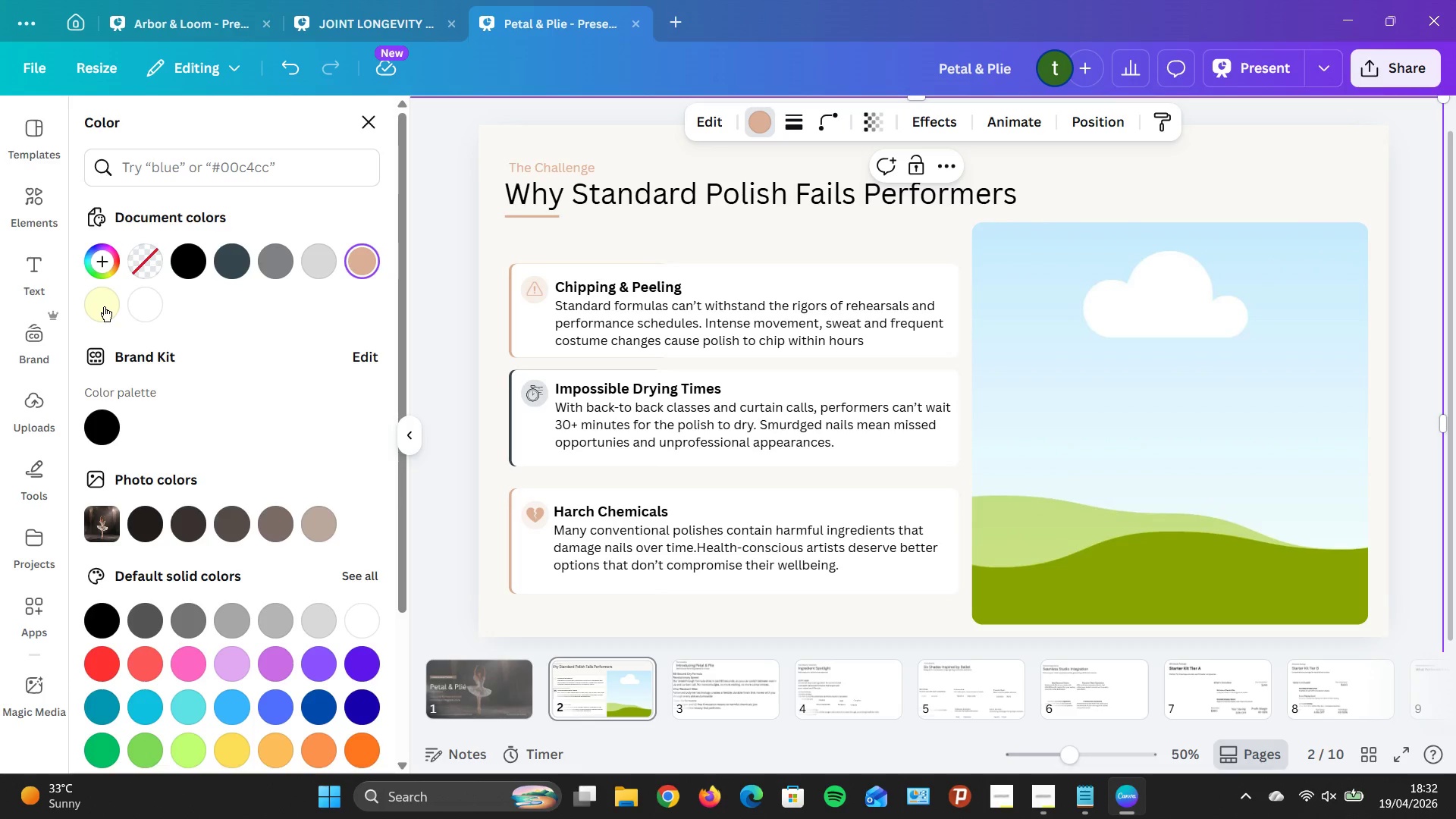 
left_click([102, 303])
 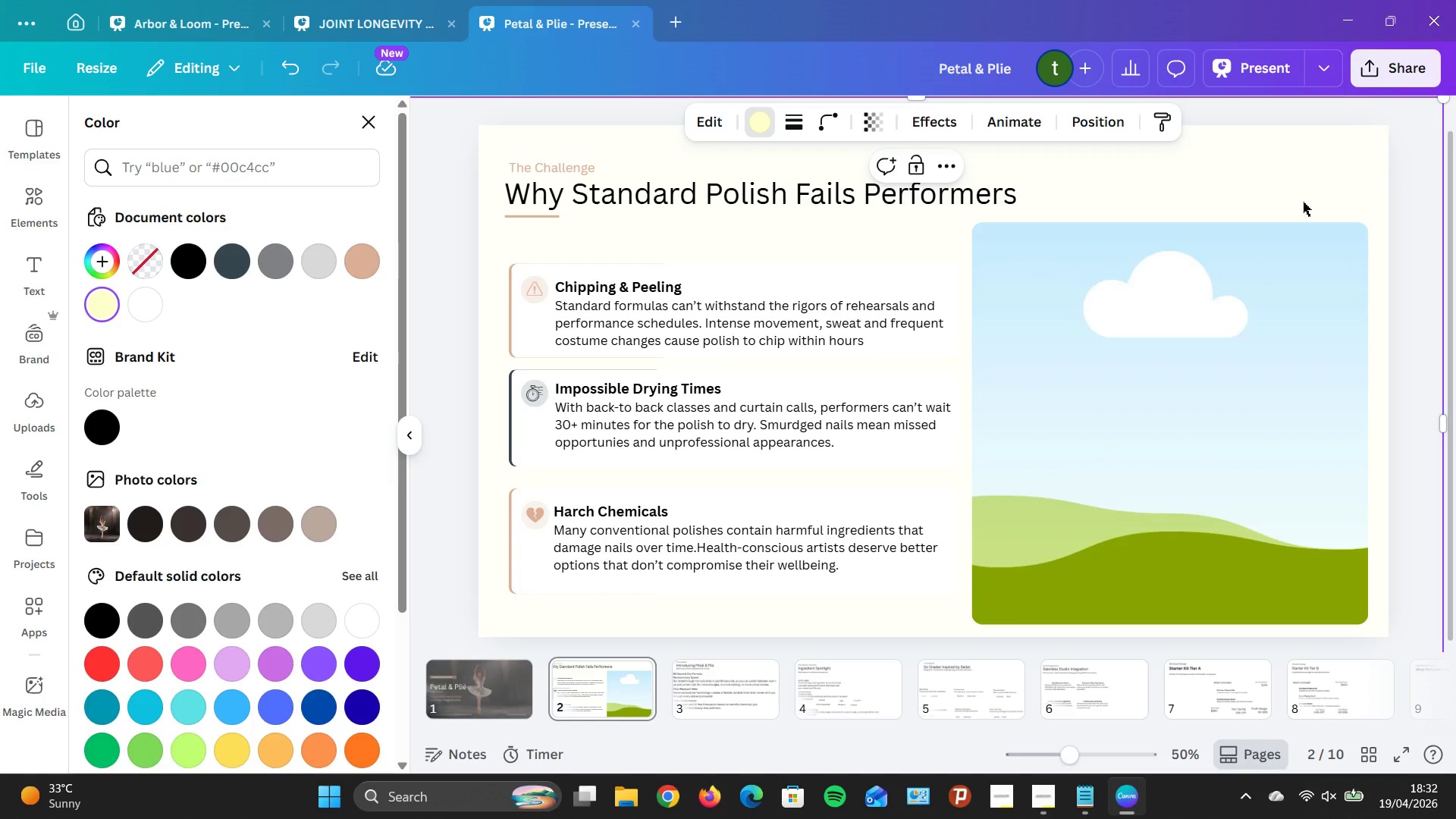 
left_click([1423, 199])
 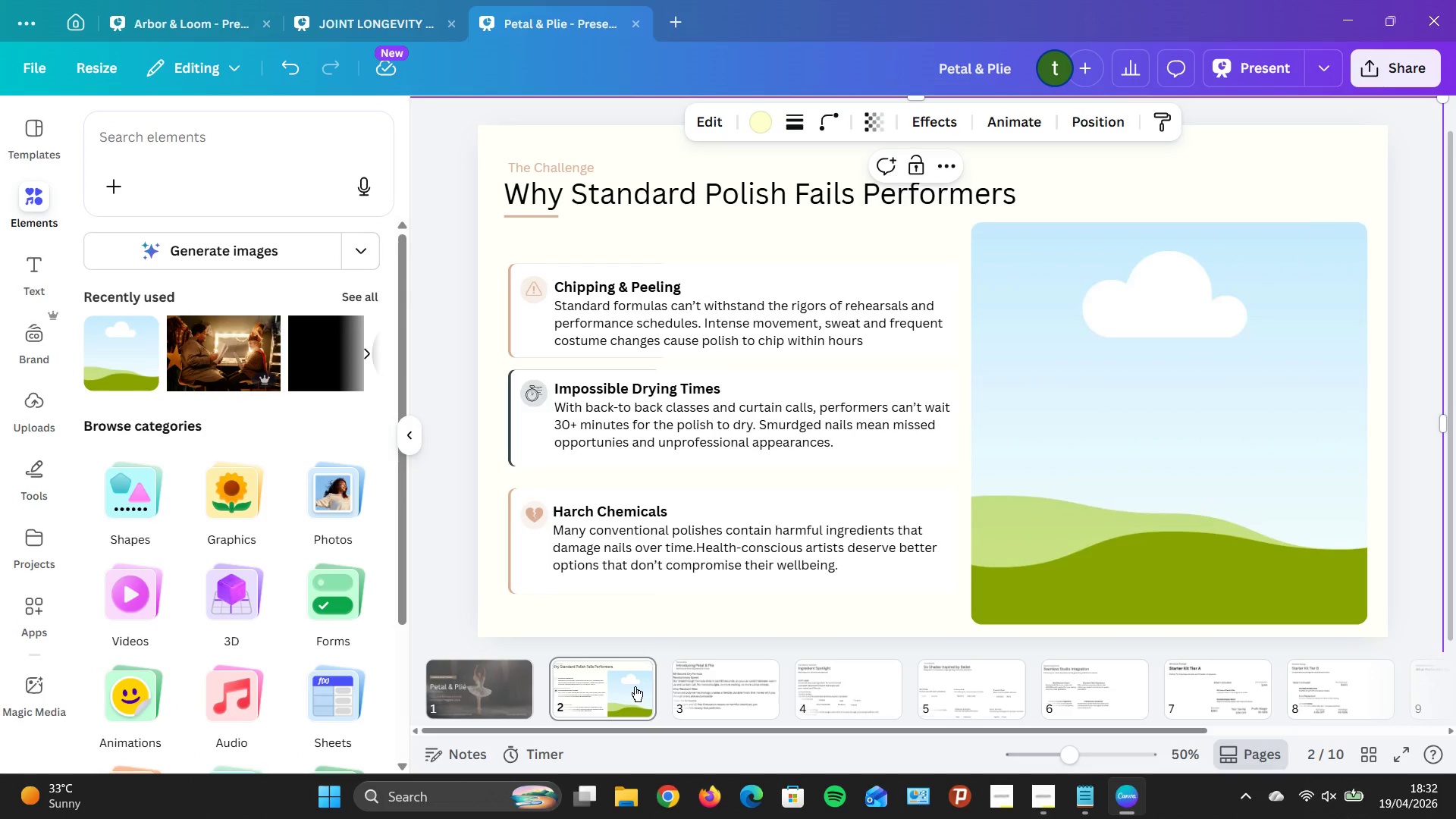 
left_click([628, 691])
 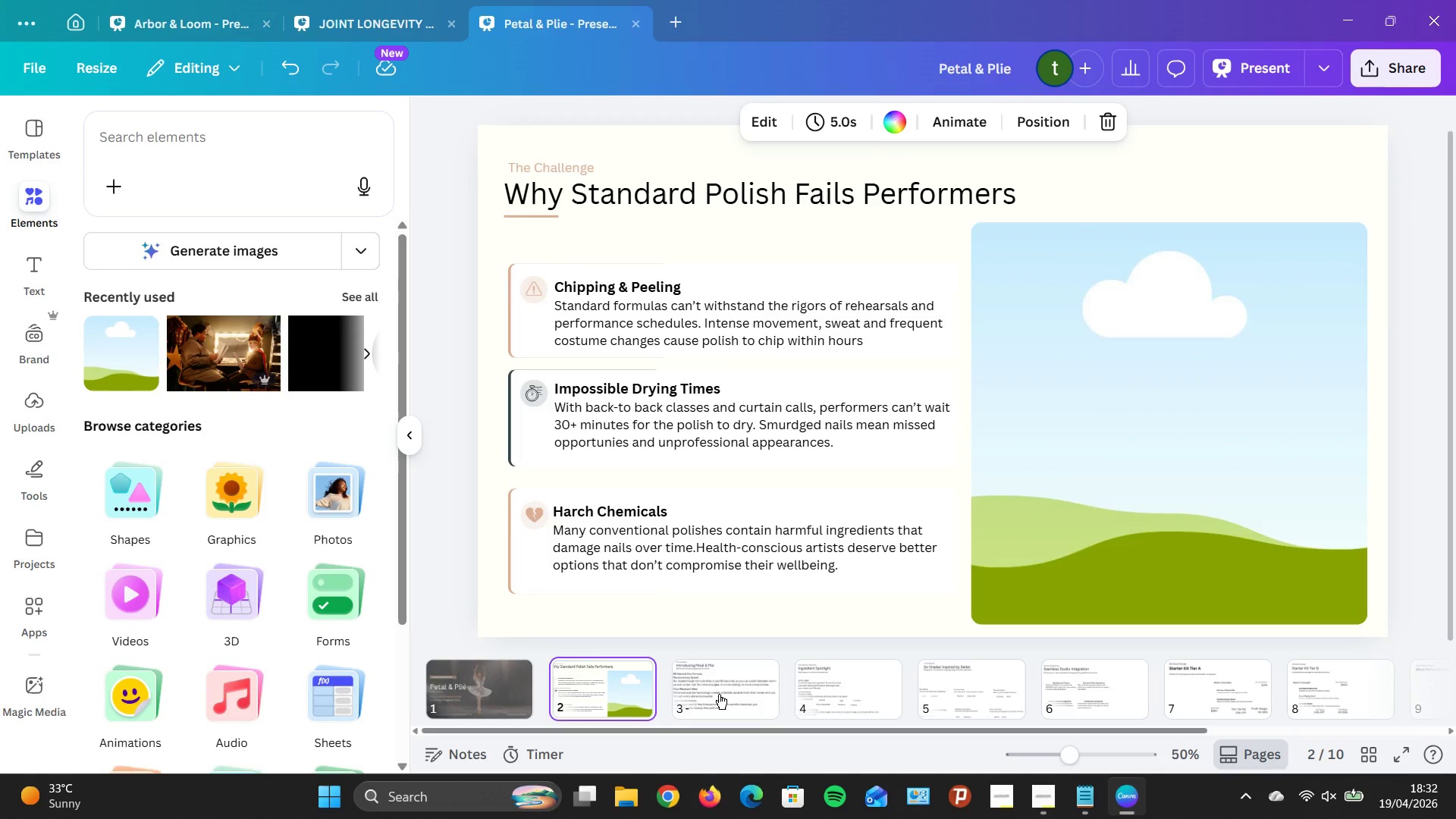 
left_click([719, 694])
 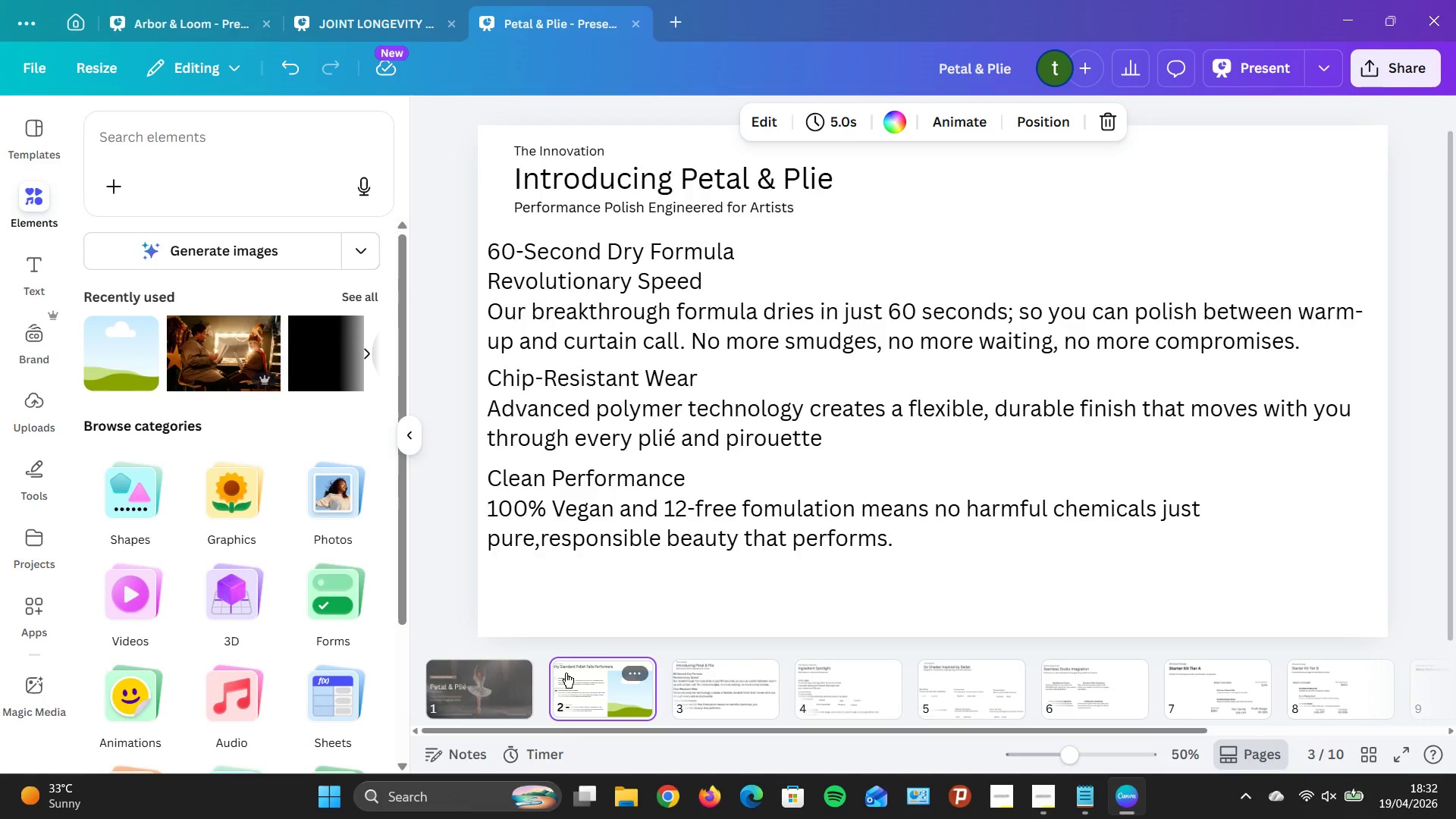 
mouse_move([492, 660])
 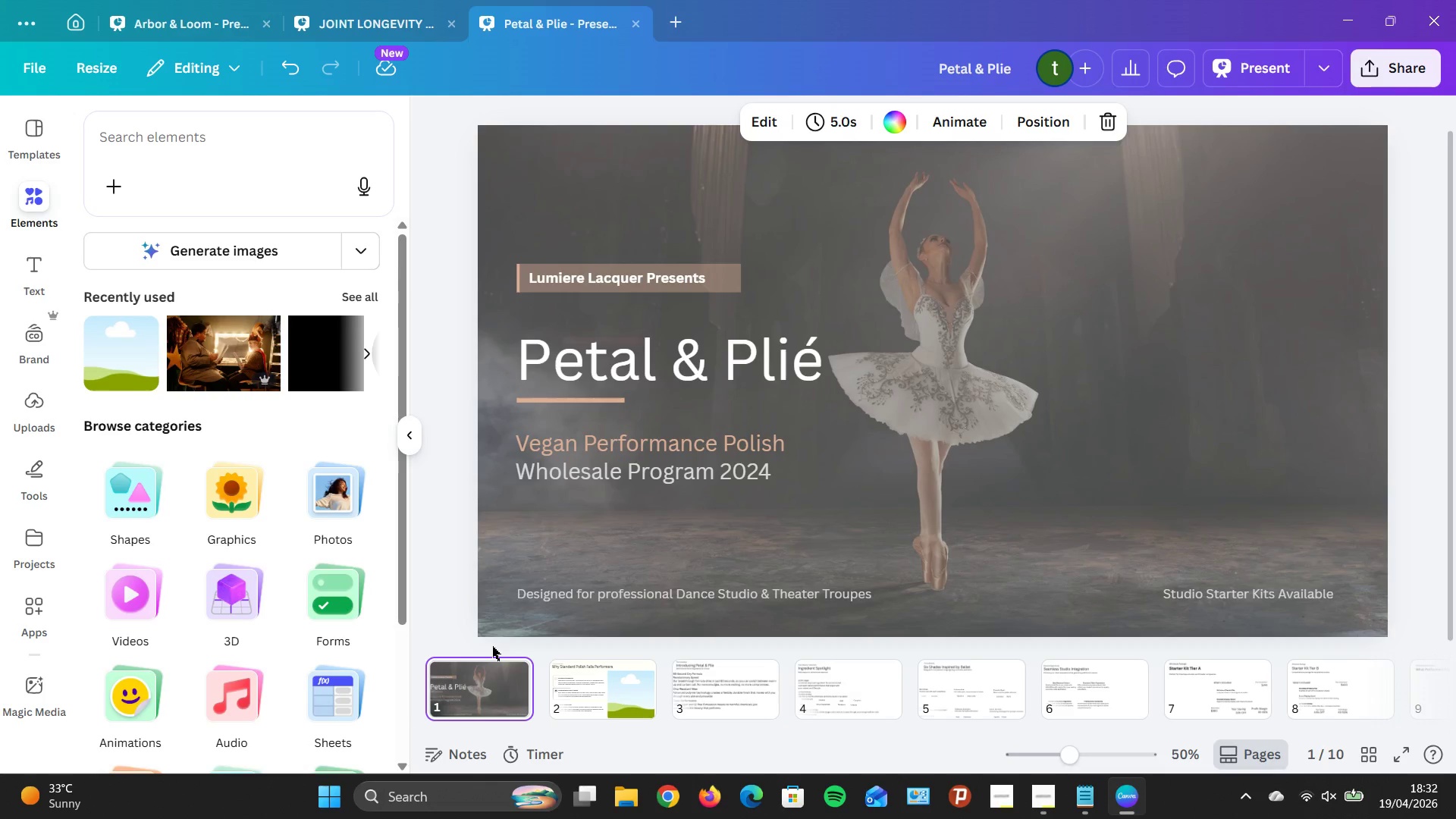 
key(ArrowRight)
 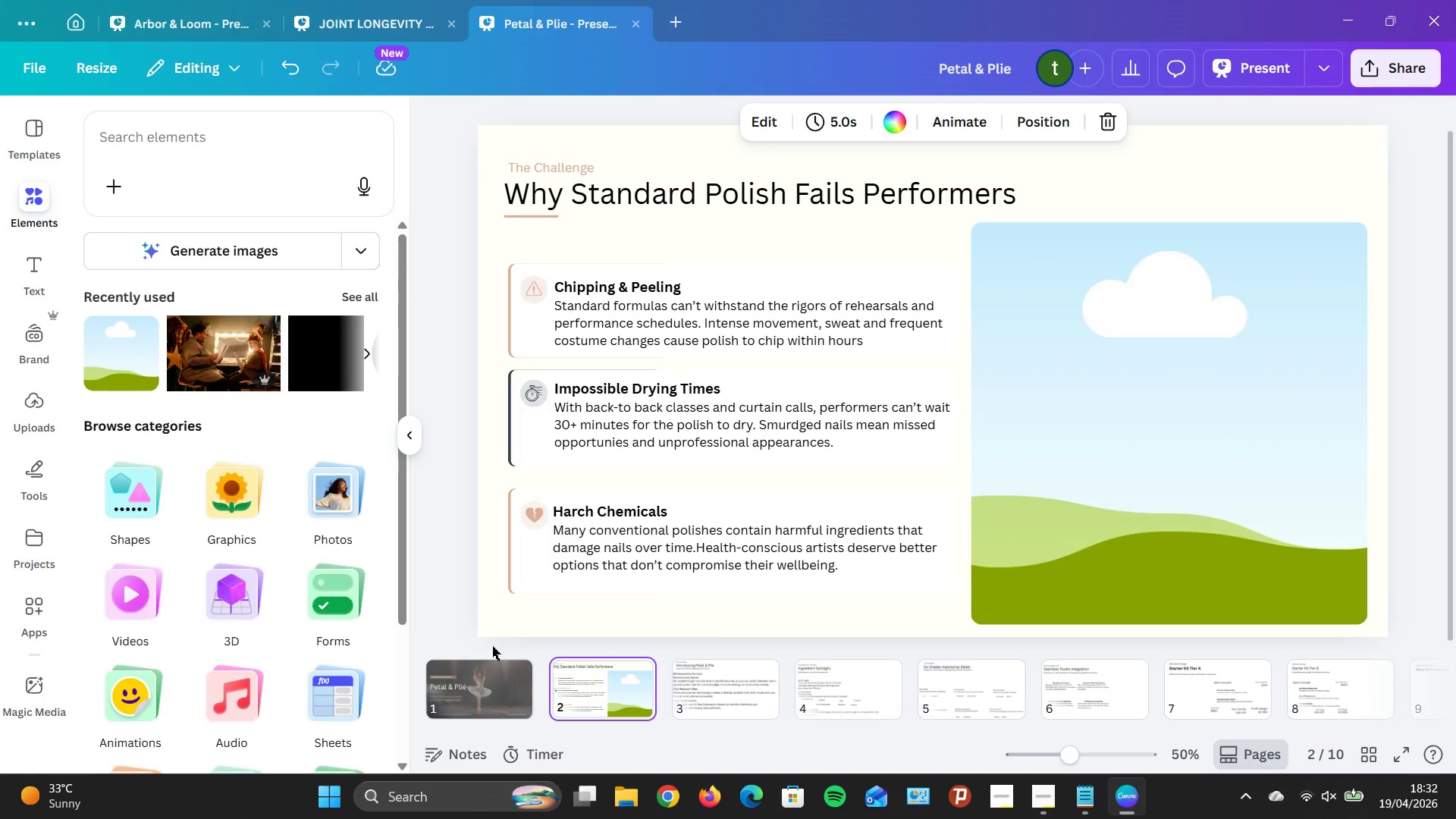 
key(ArrowLeft)
 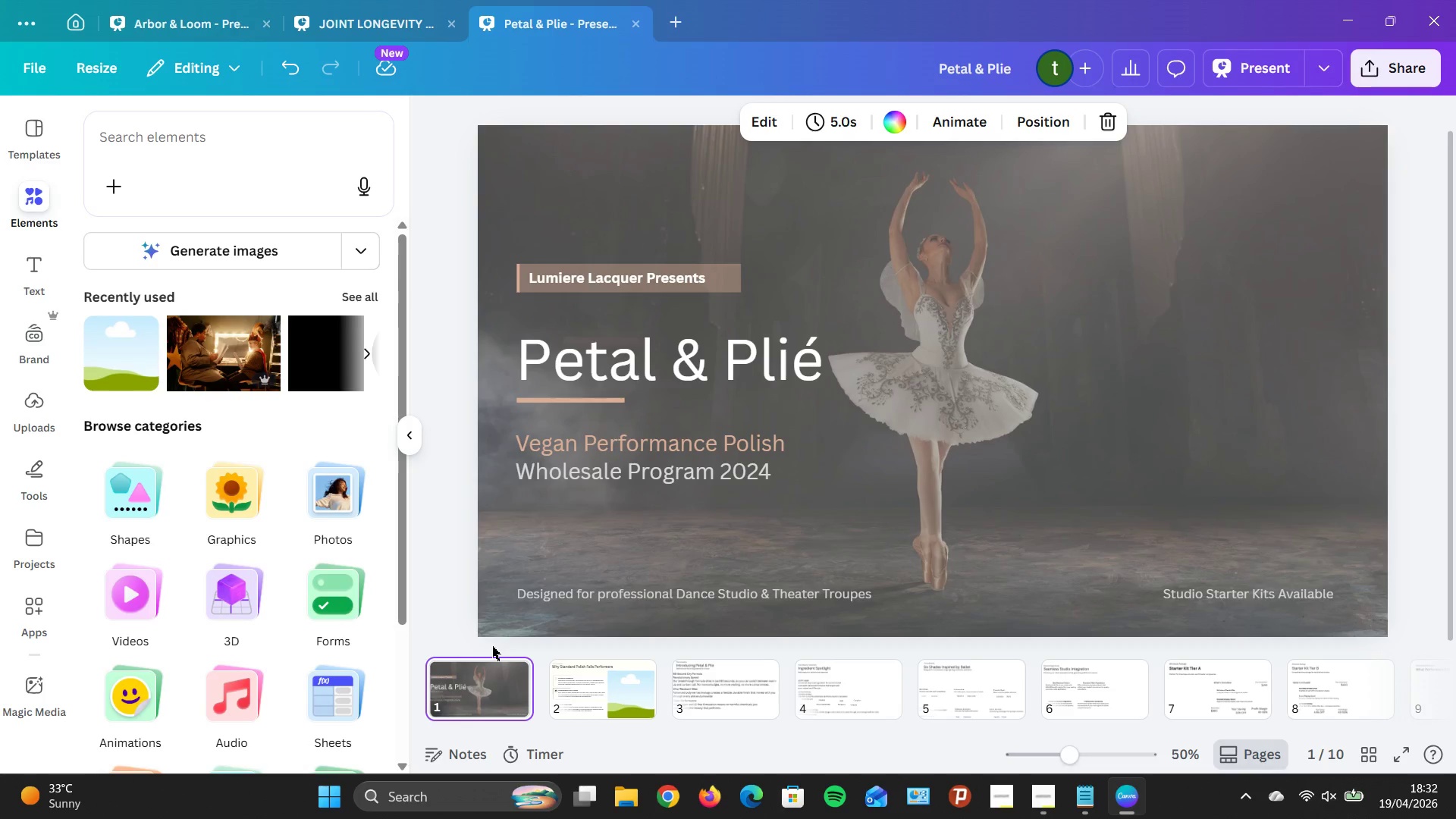 
key(ArrowRight)
 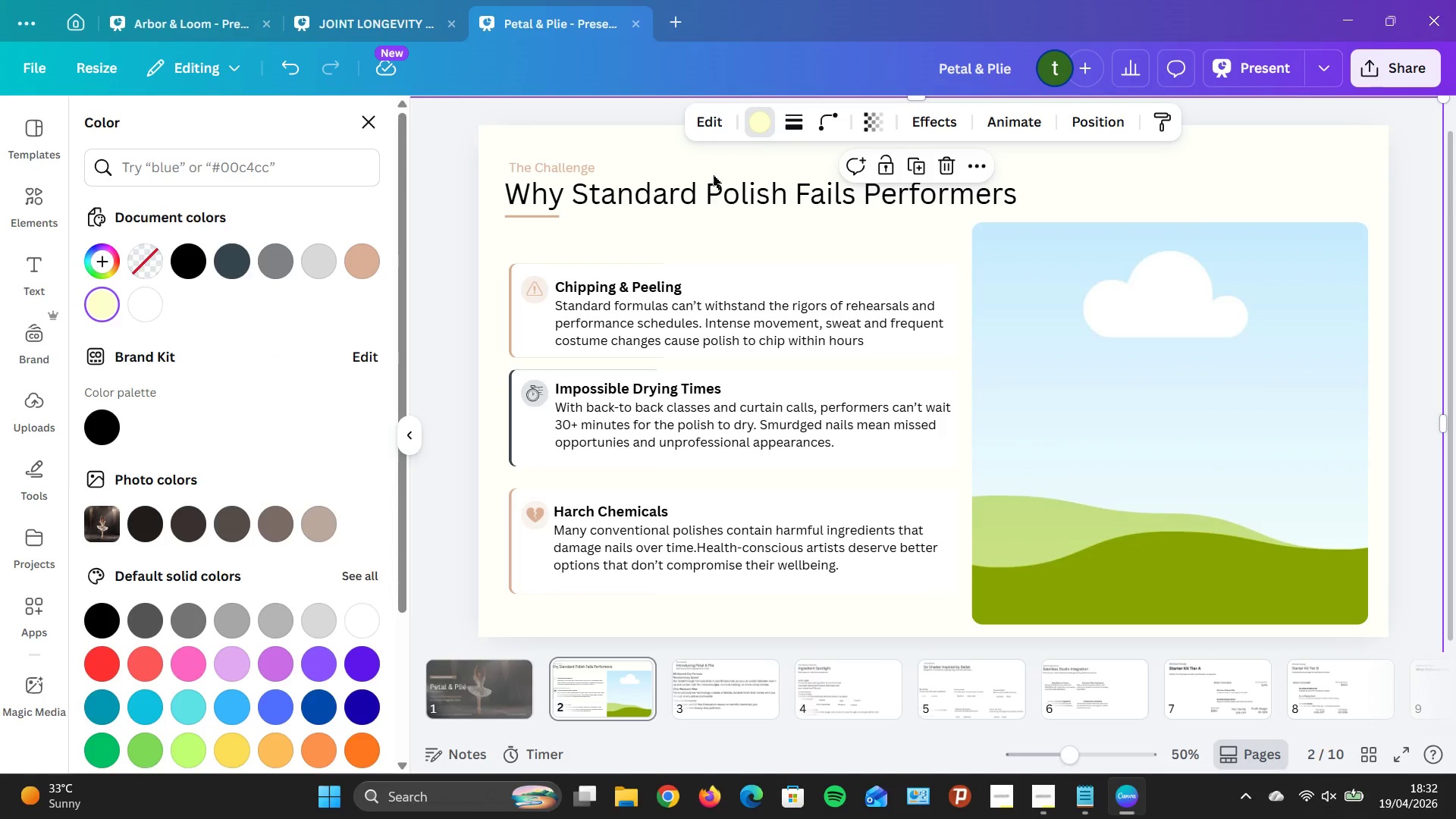 
left_click([357, 264])
 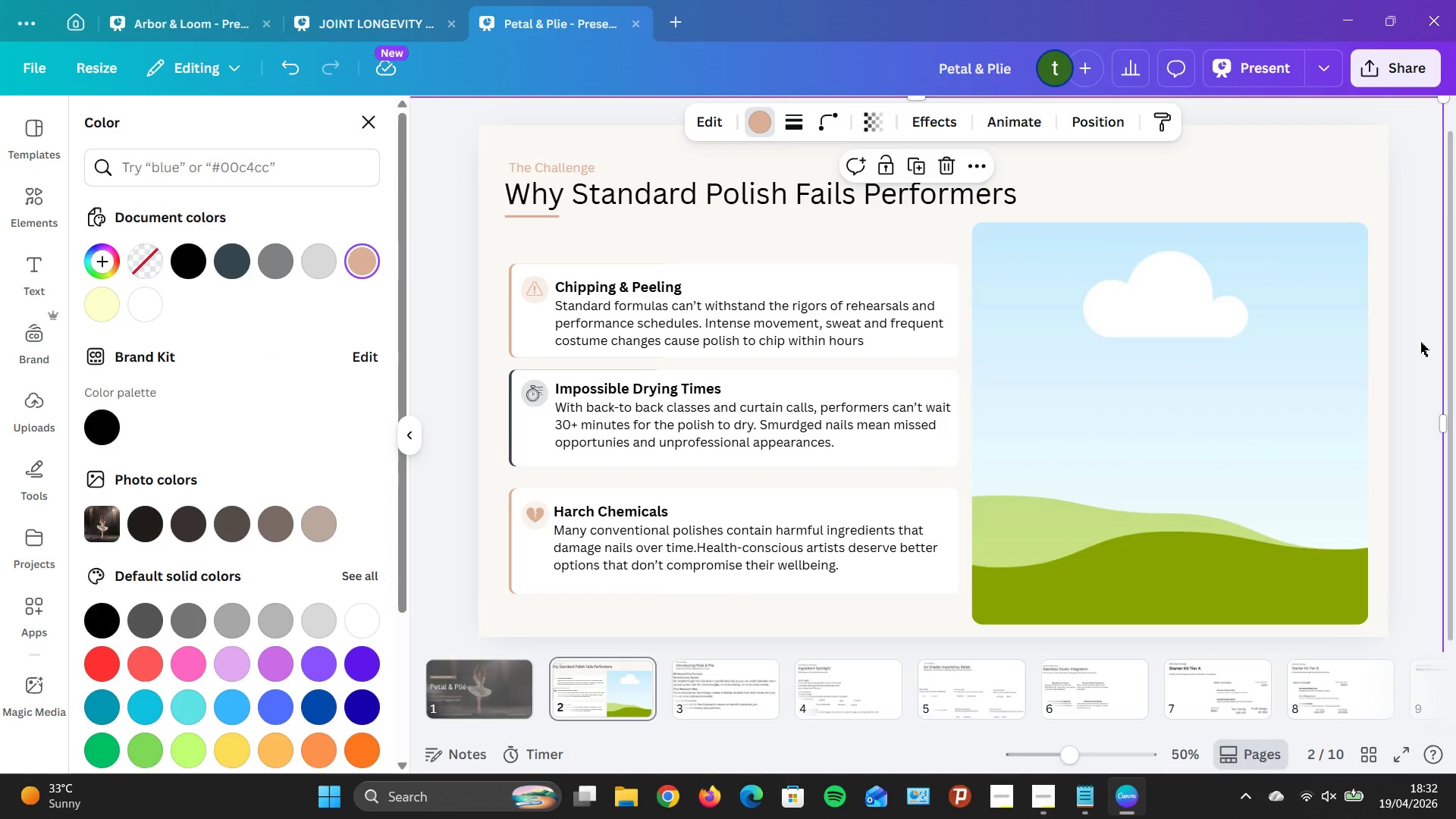 
wait(7.19)
 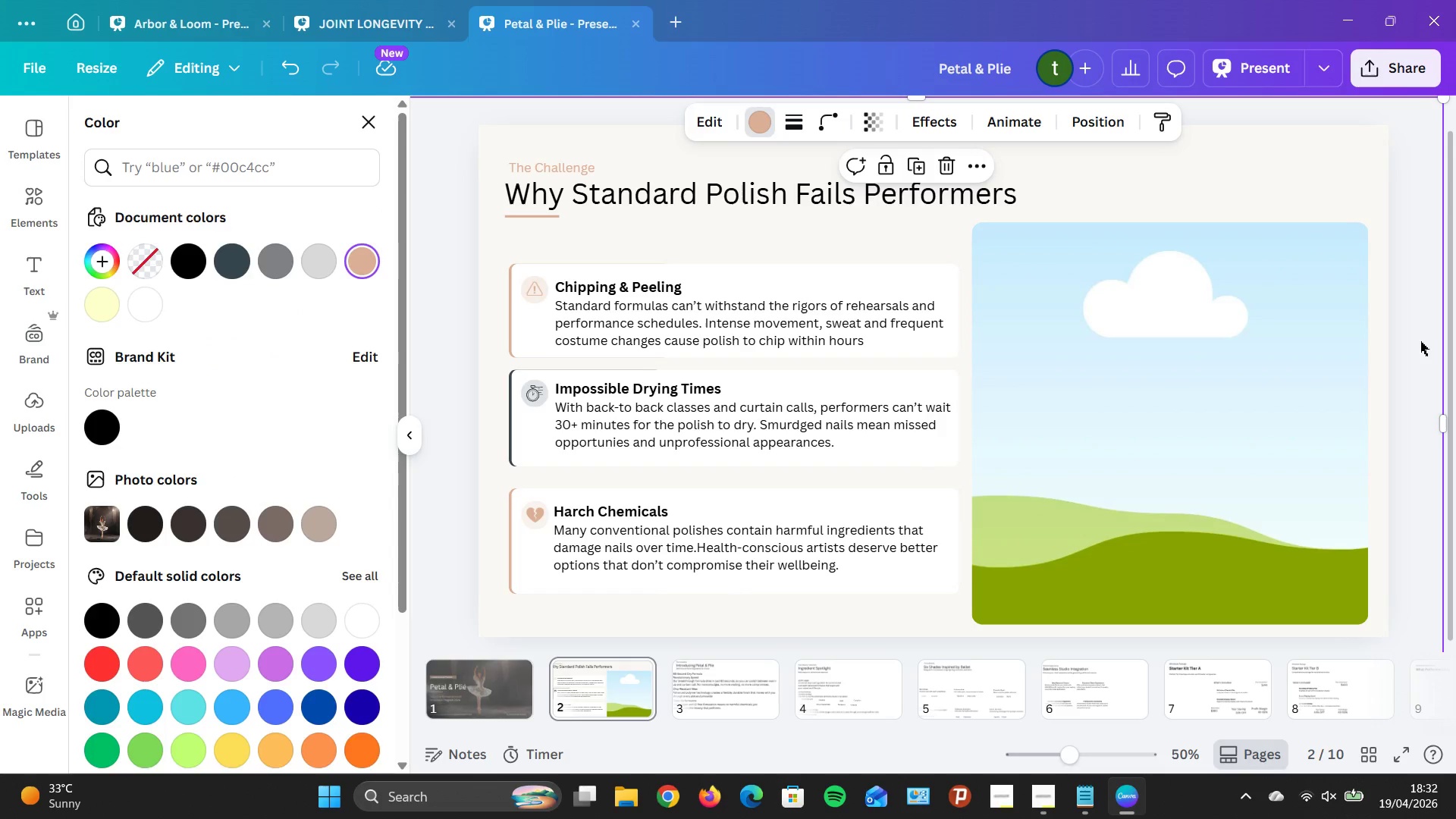 
left_click([1417, 353])
 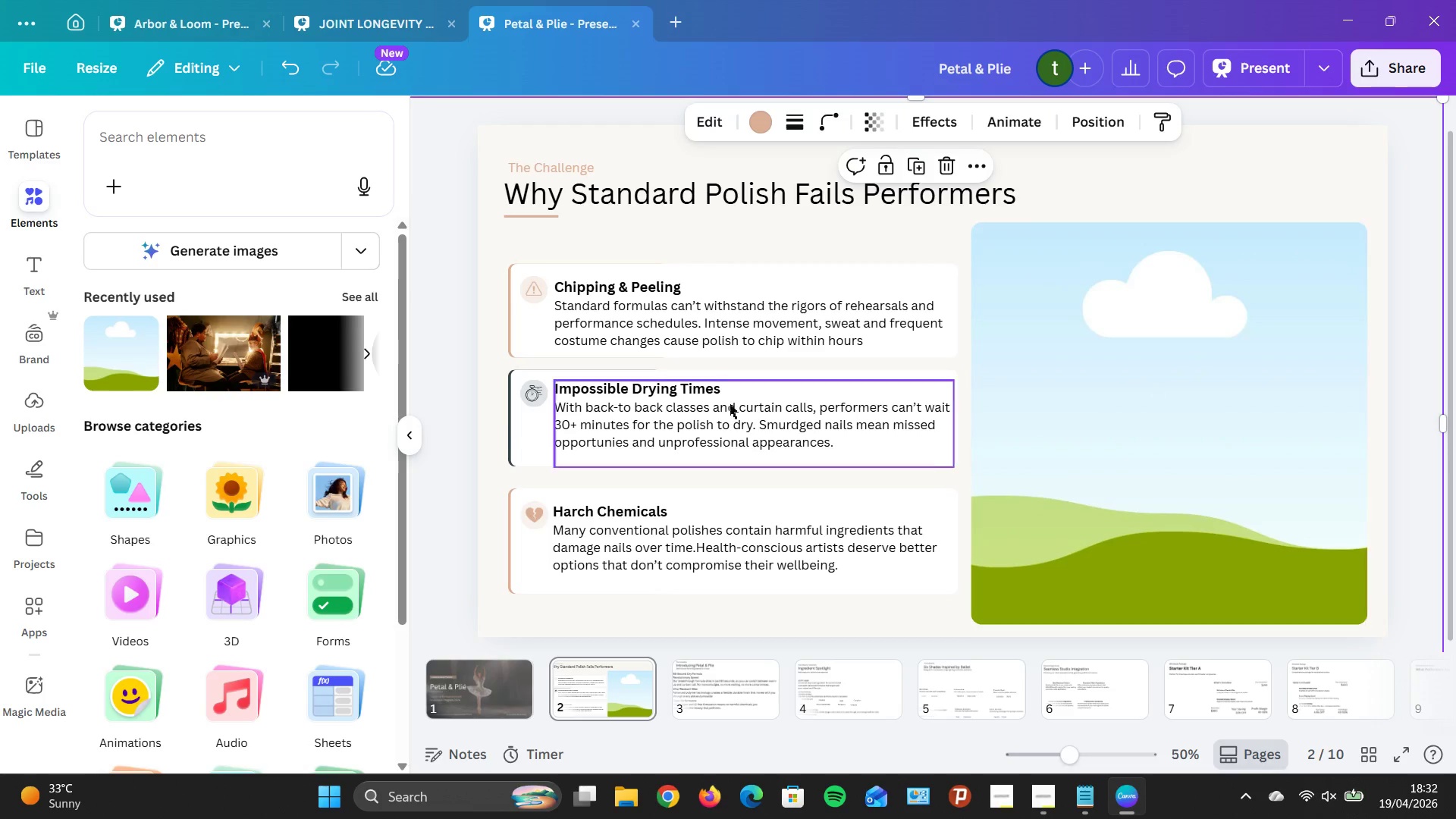 
left_click([413, 436])
 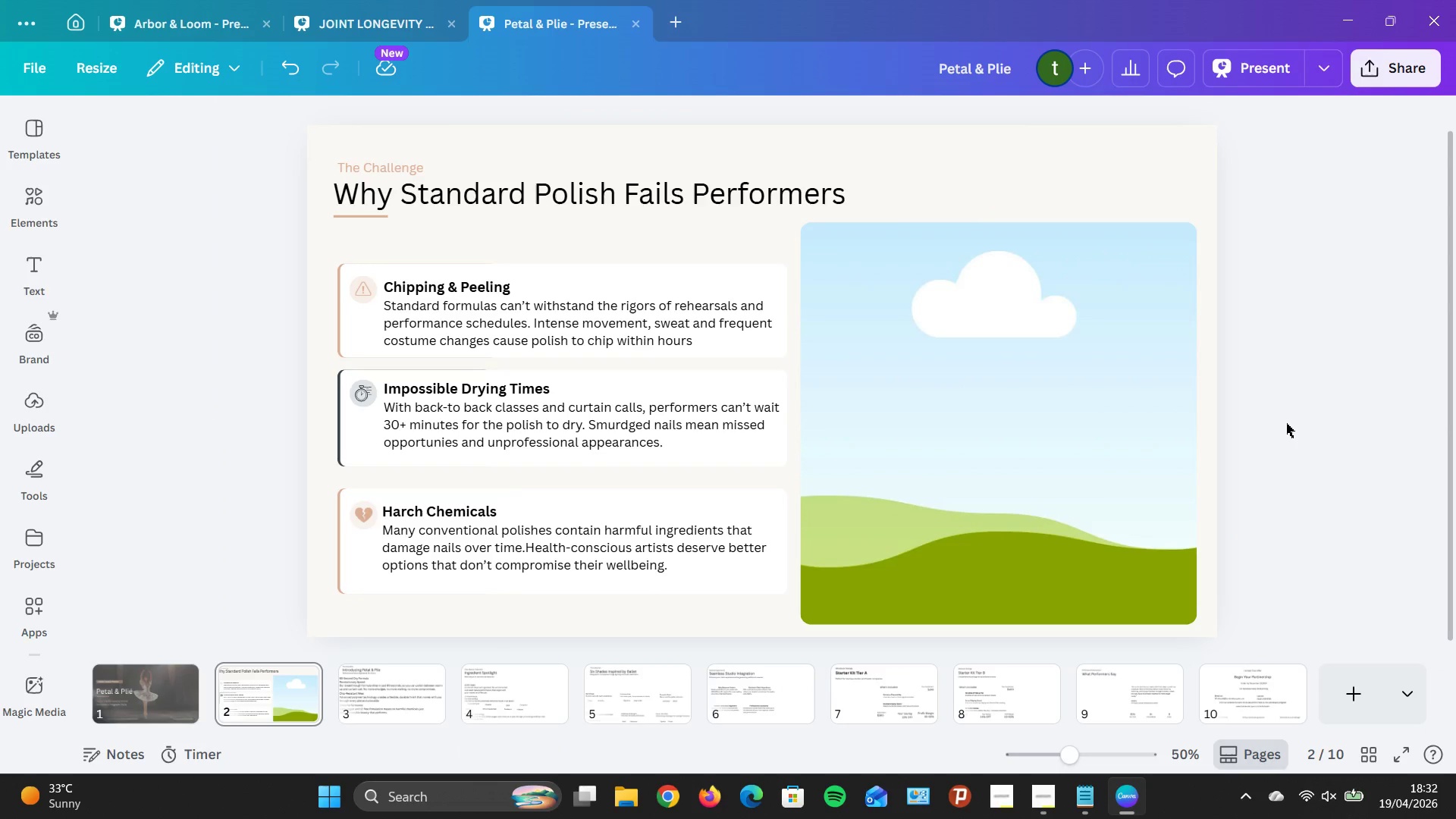 
wait(5.17)
 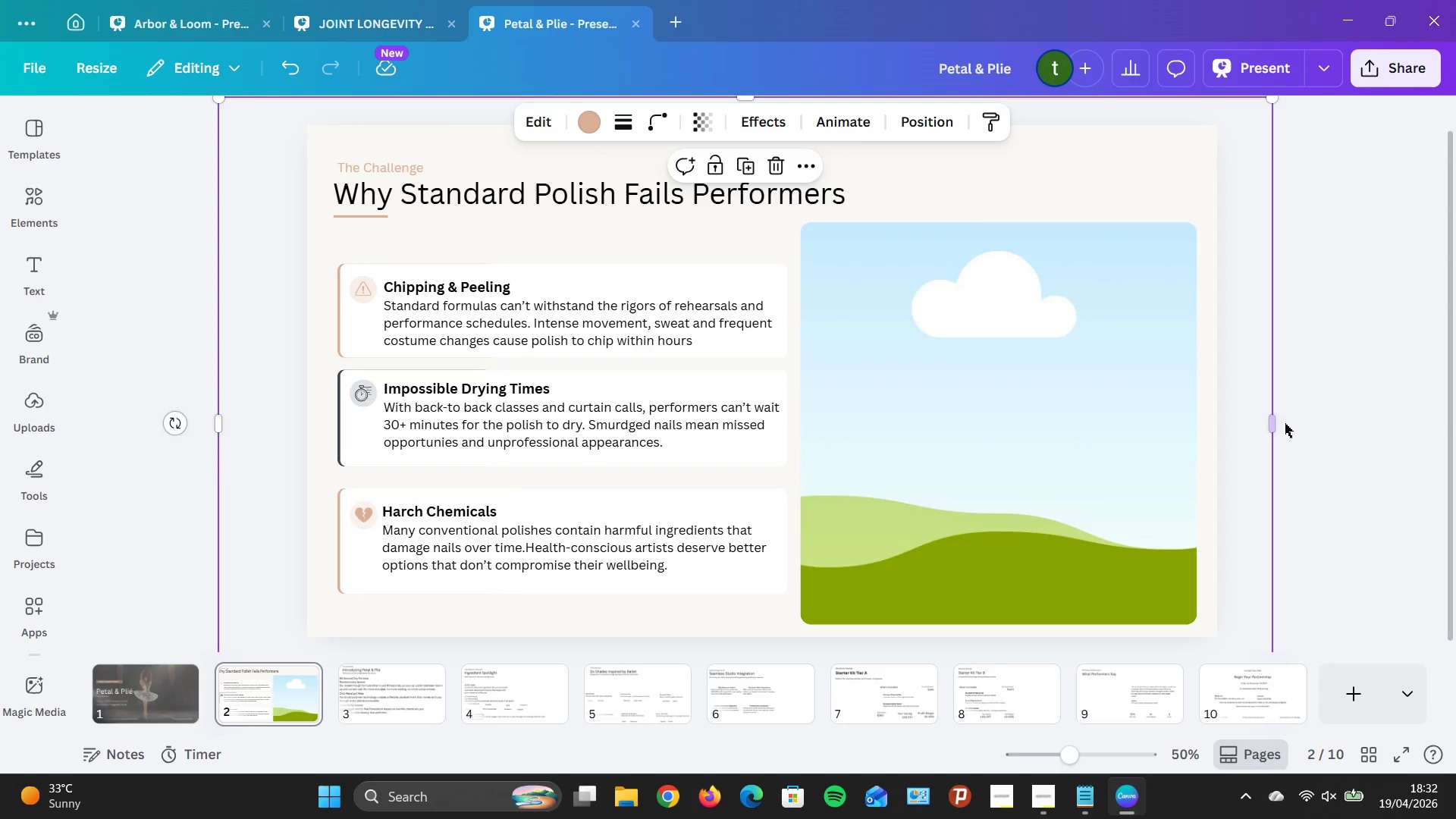 
left_click([1286, 423])
 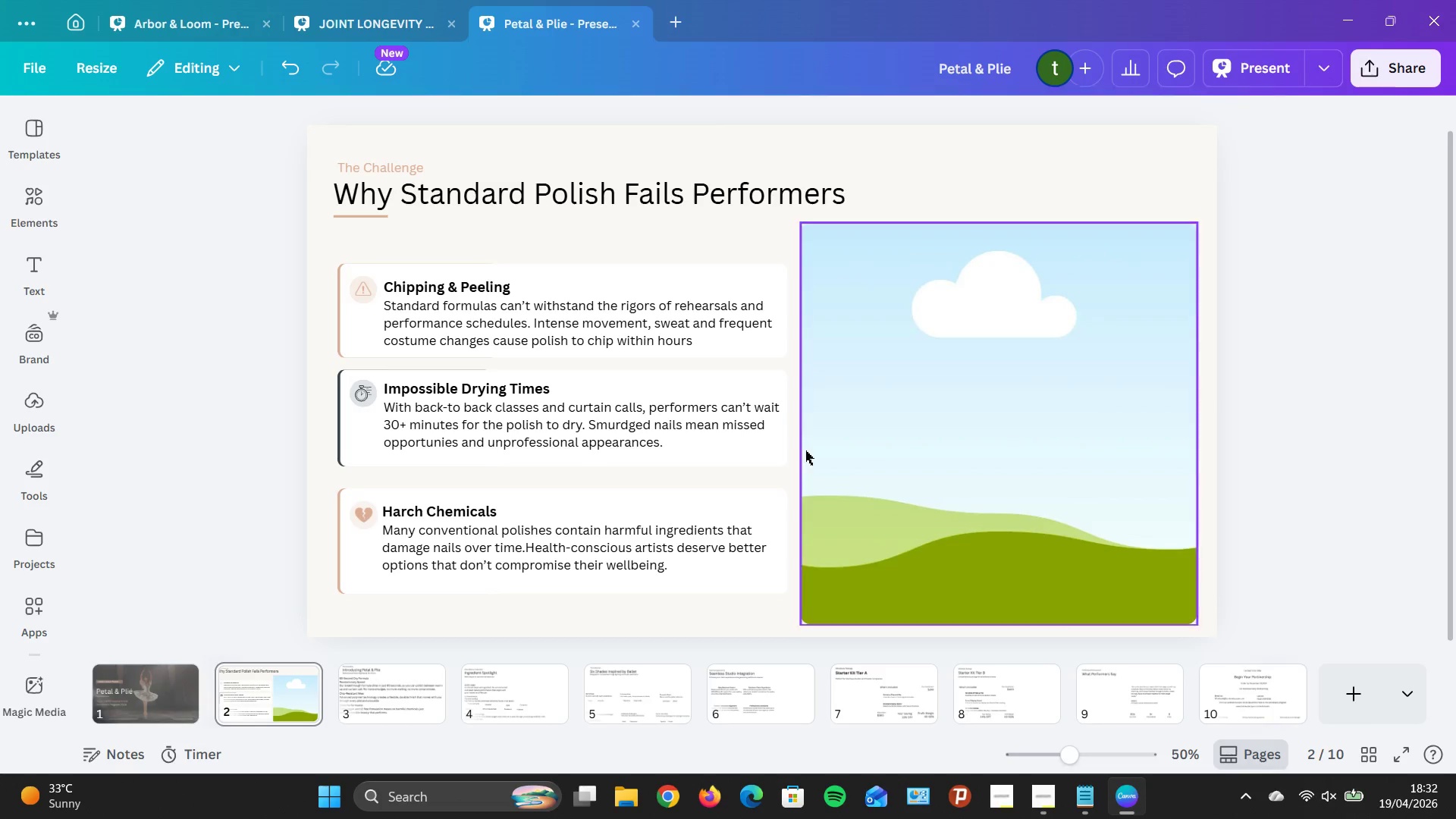 
double_click([553, 318])
 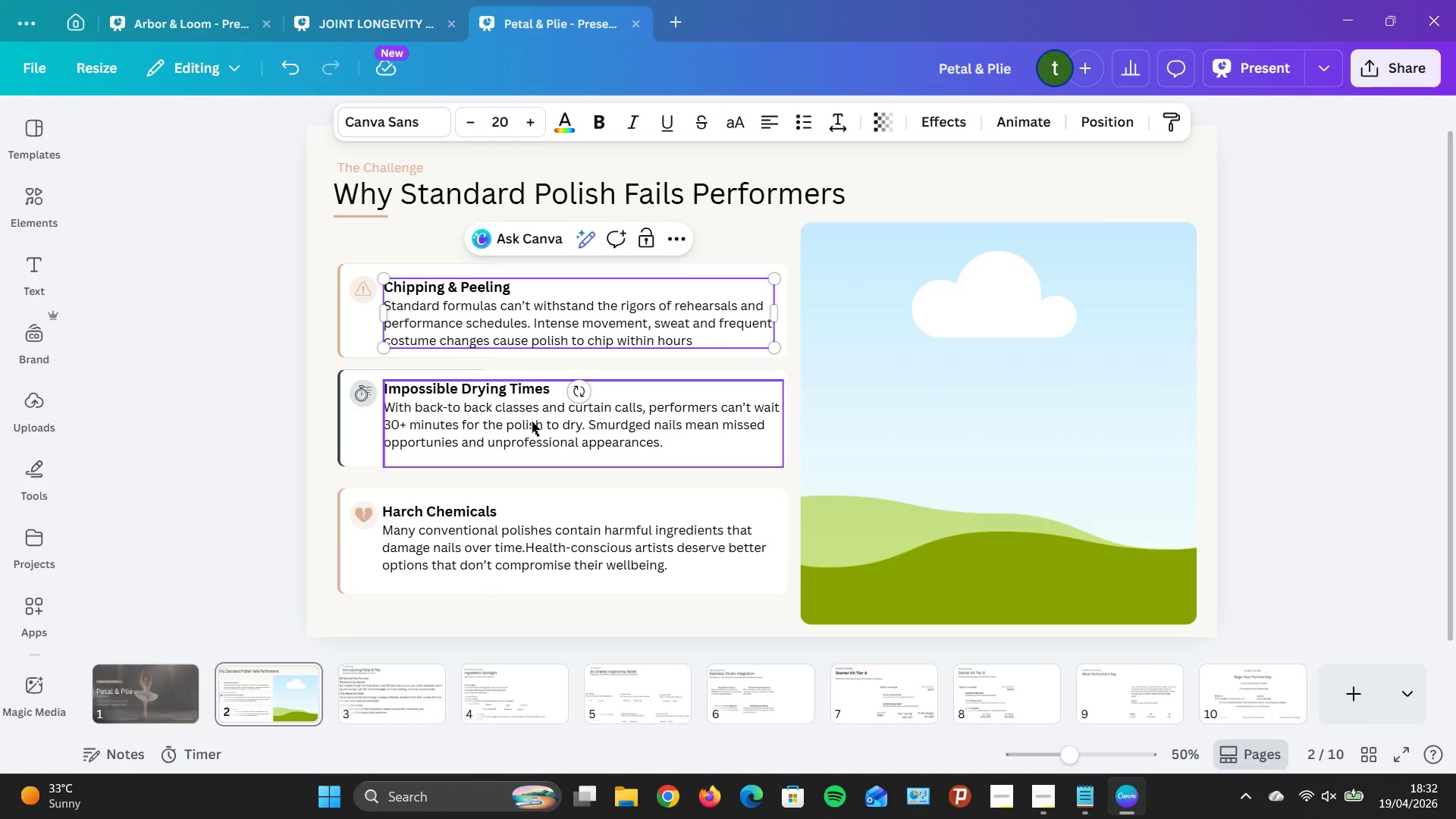 
double_click([532, 422])
 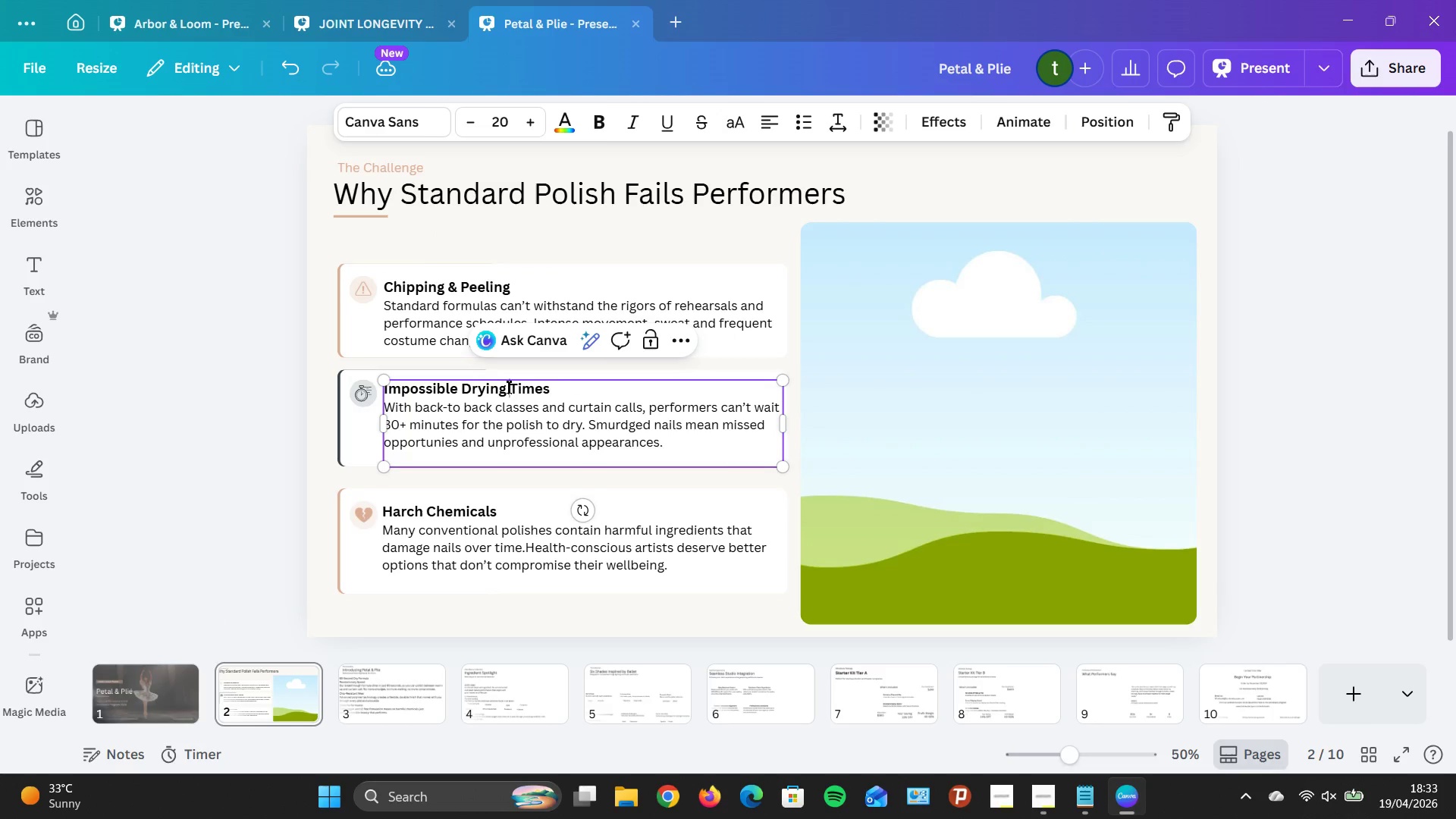 
double_click([508, 386])
 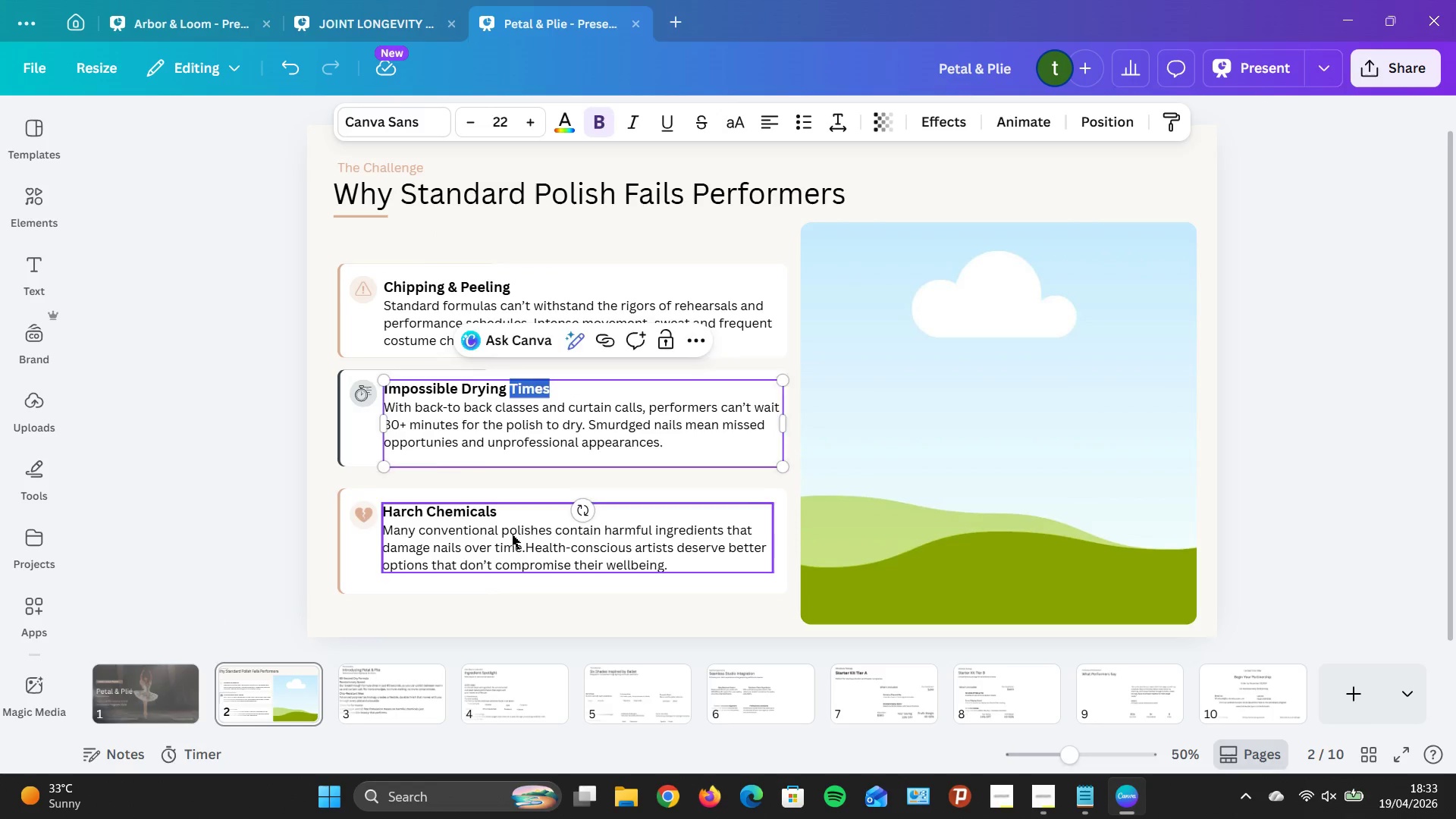 
double_click([512, 535])
 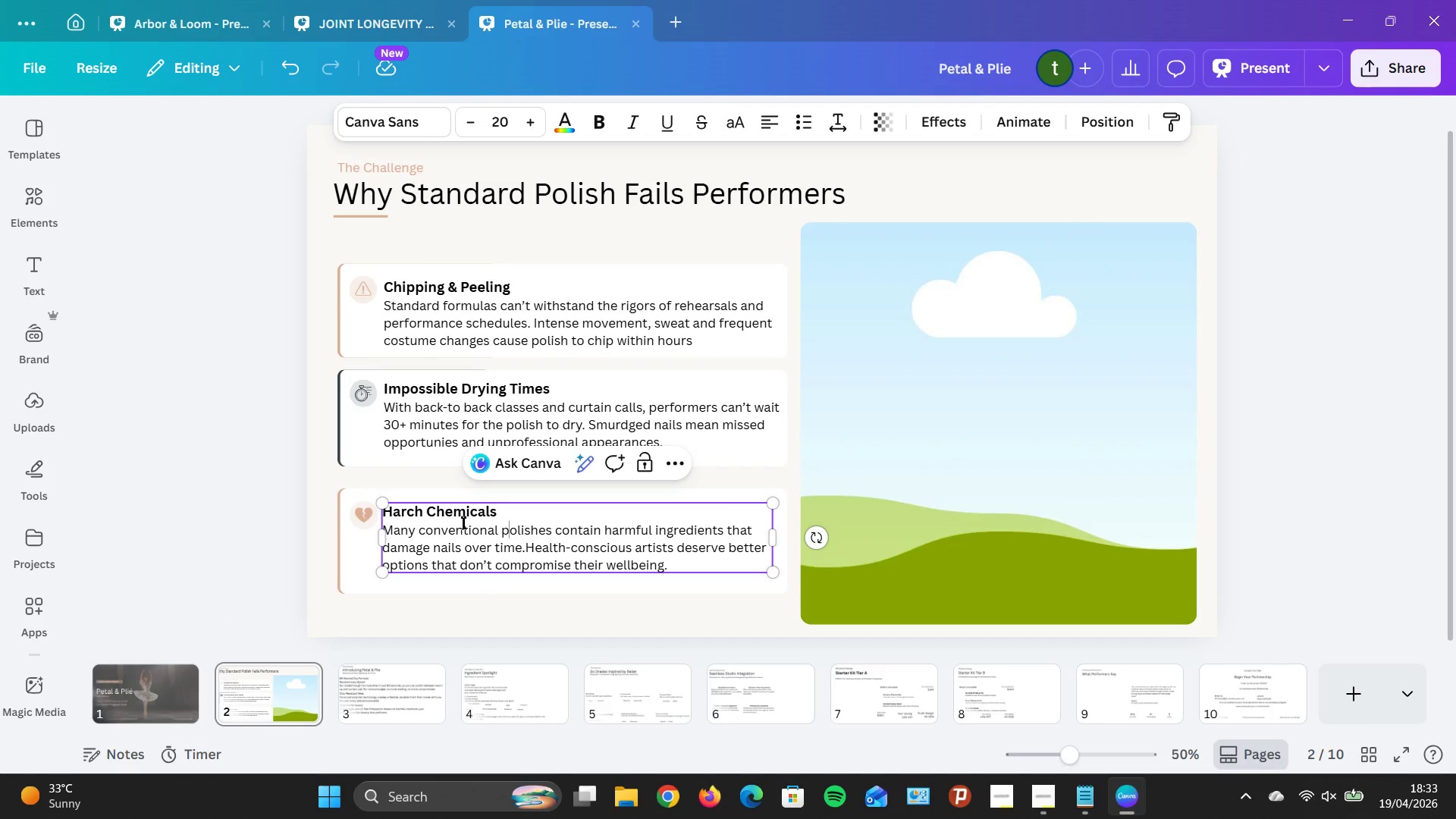 
left_click([463, 514])
 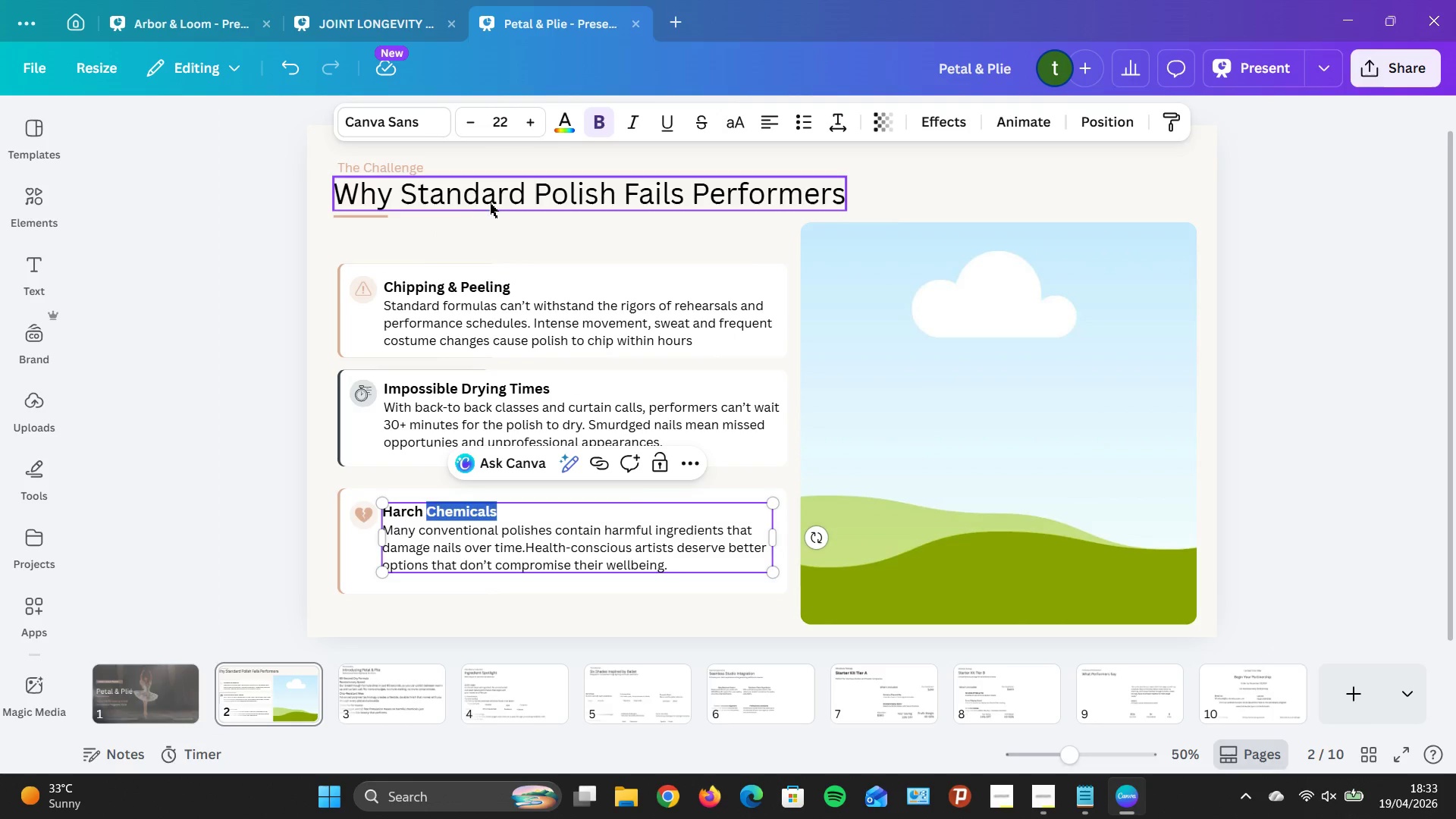 
double_click([492, 197])
 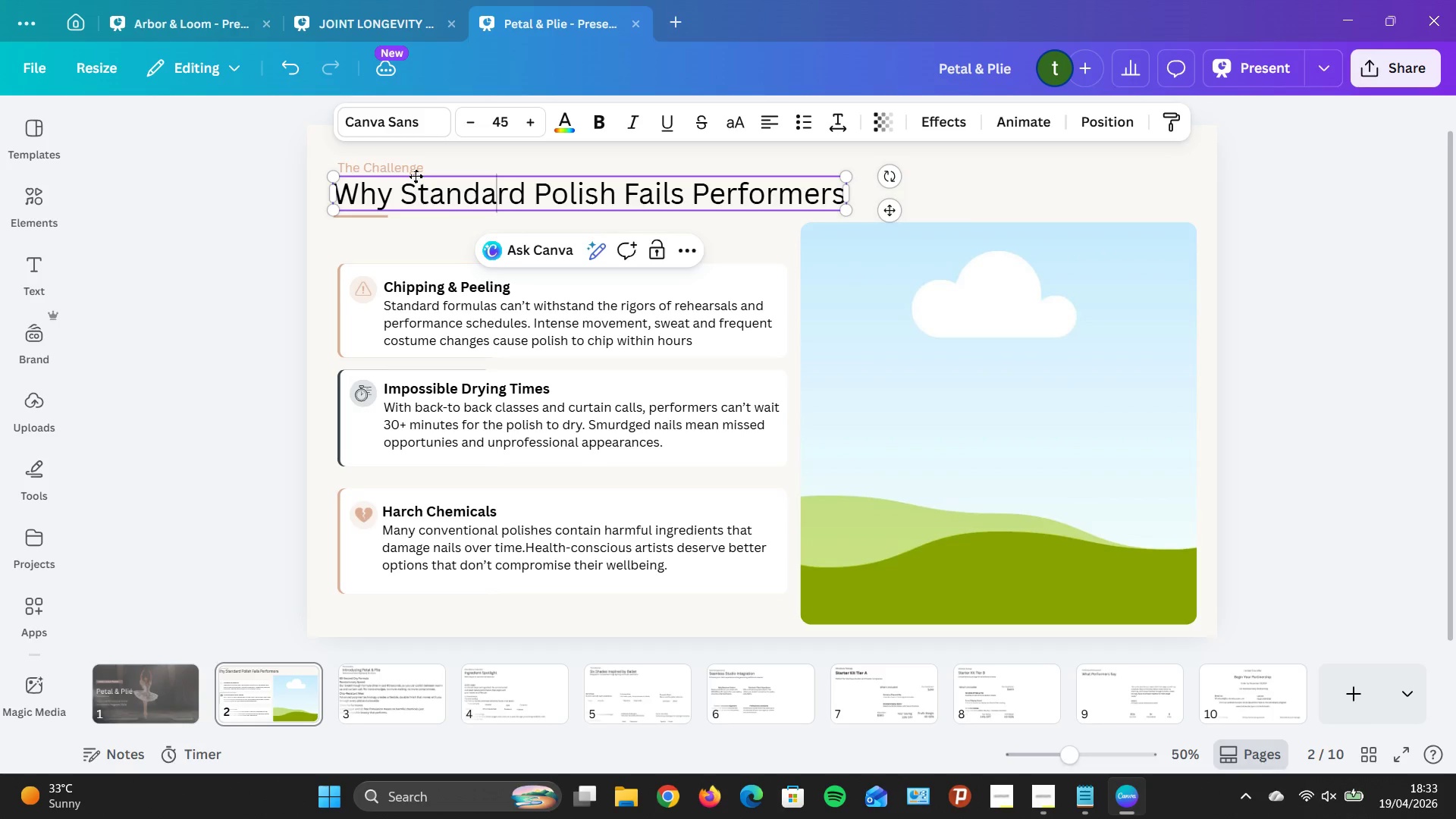 
double_click([416, 175])
 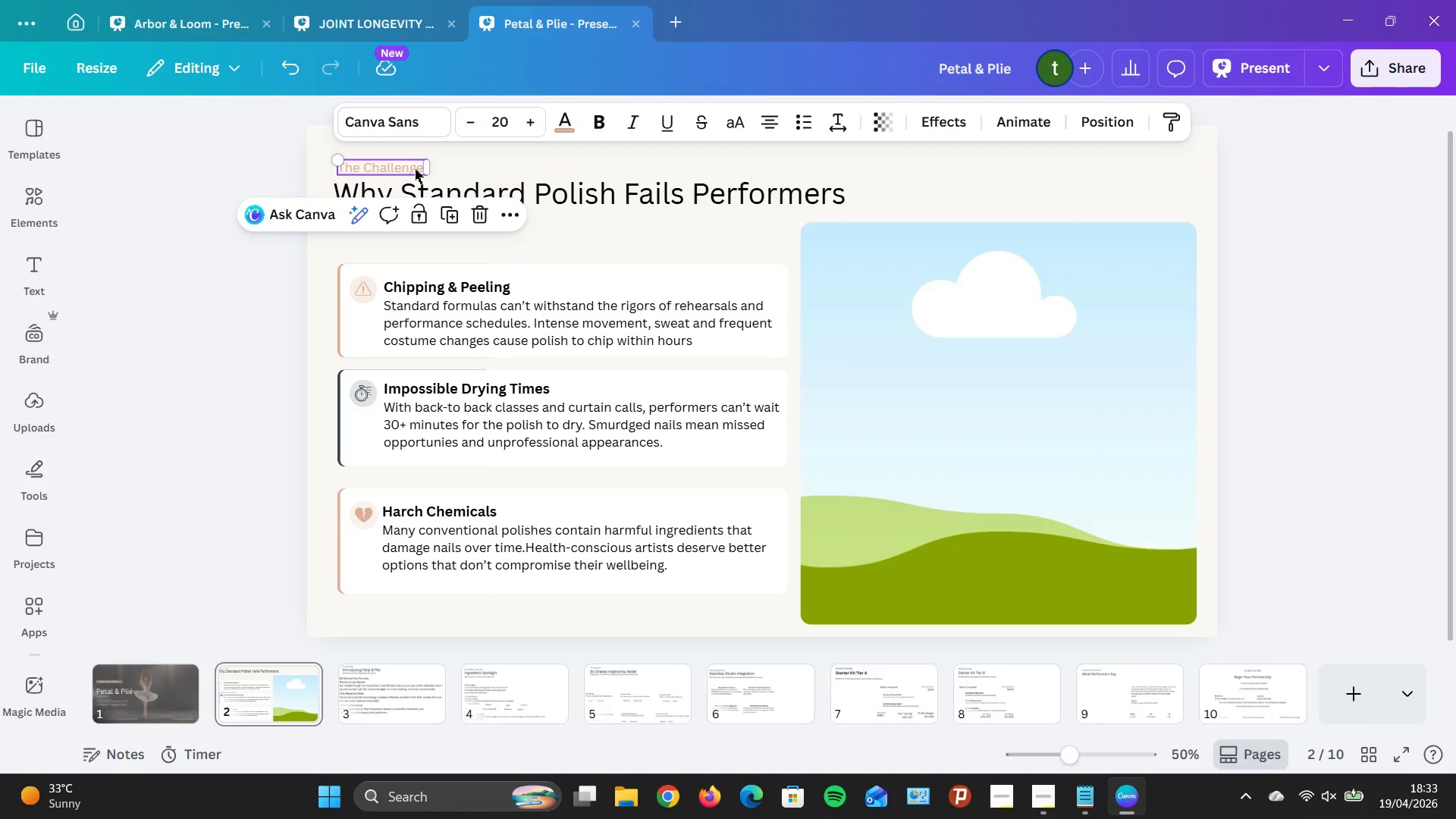 
double_click([415, 169])
 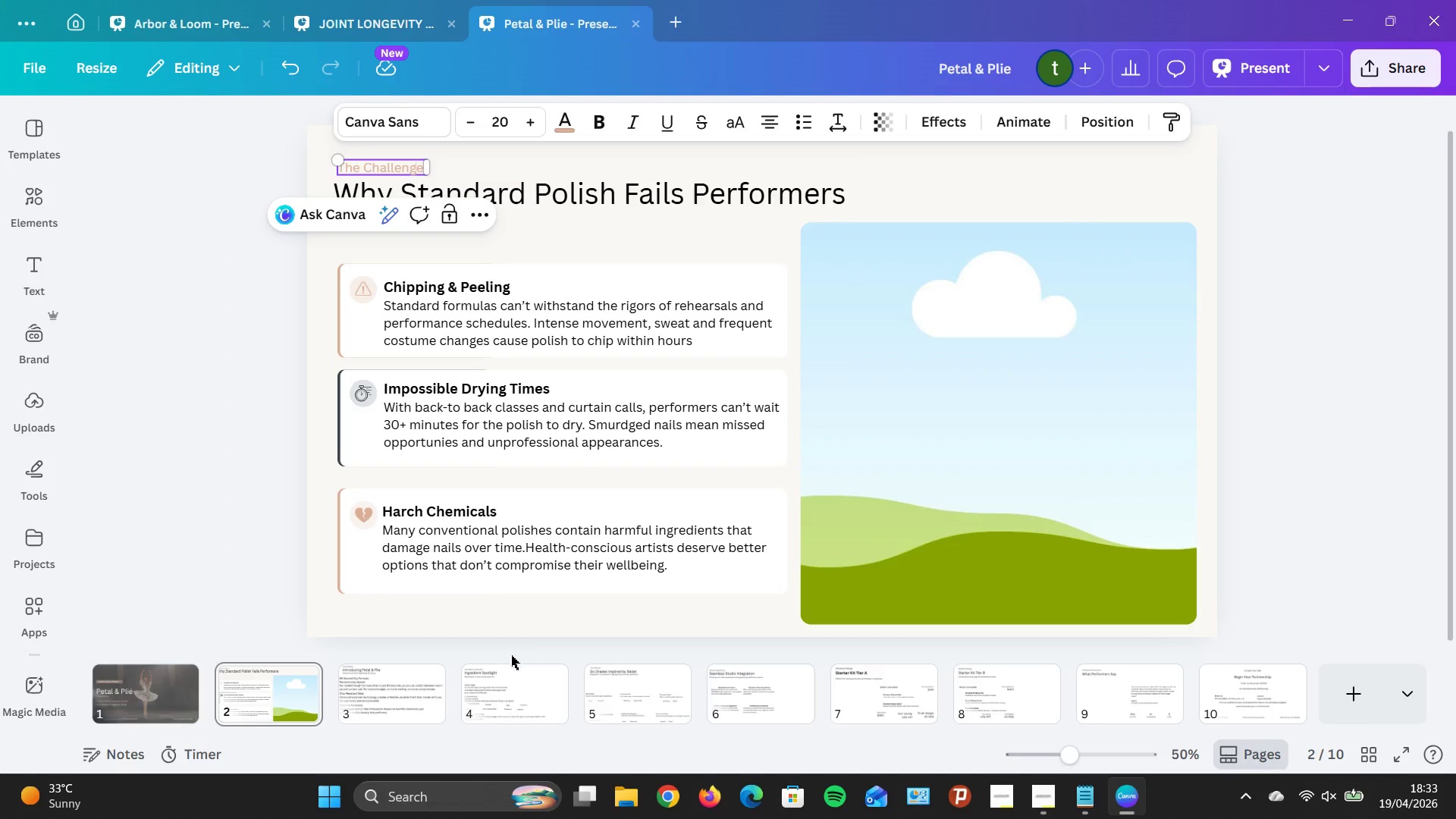 
left_click([428, 682])
 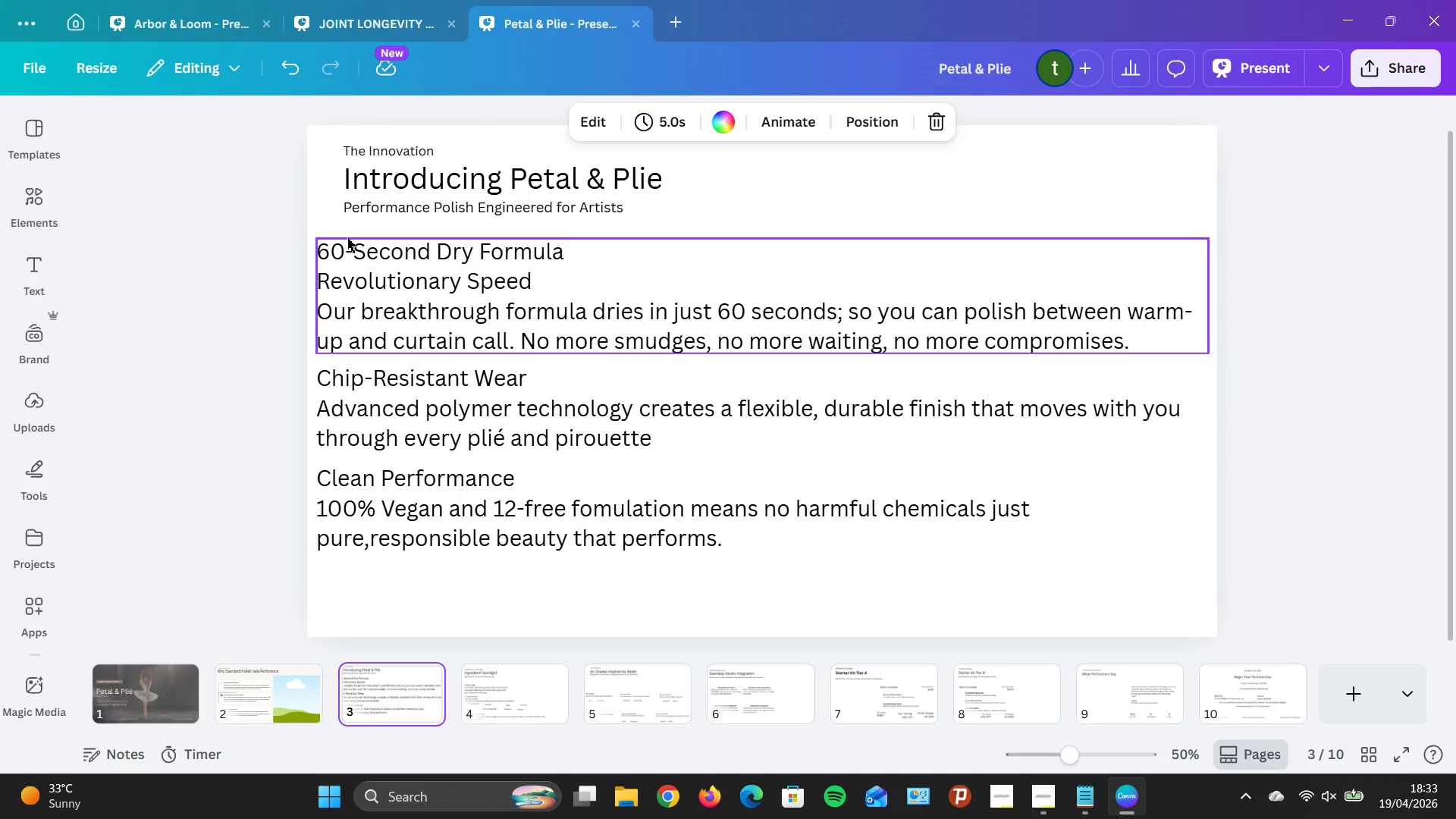 
left_click_drag(start_coordinate=[336, 234], to_coordinate=[785, 538])
 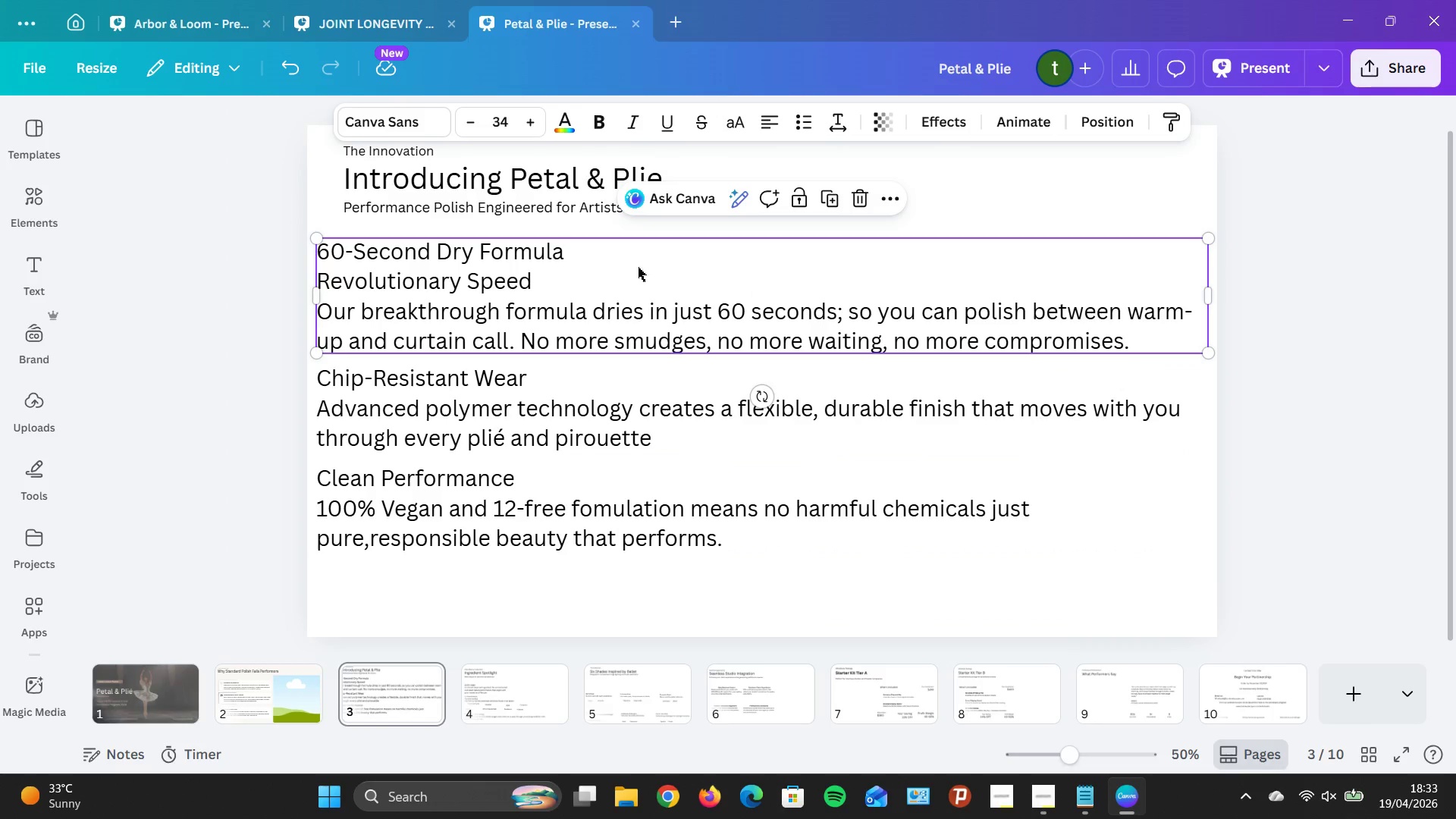 
left_click([612, 268])
 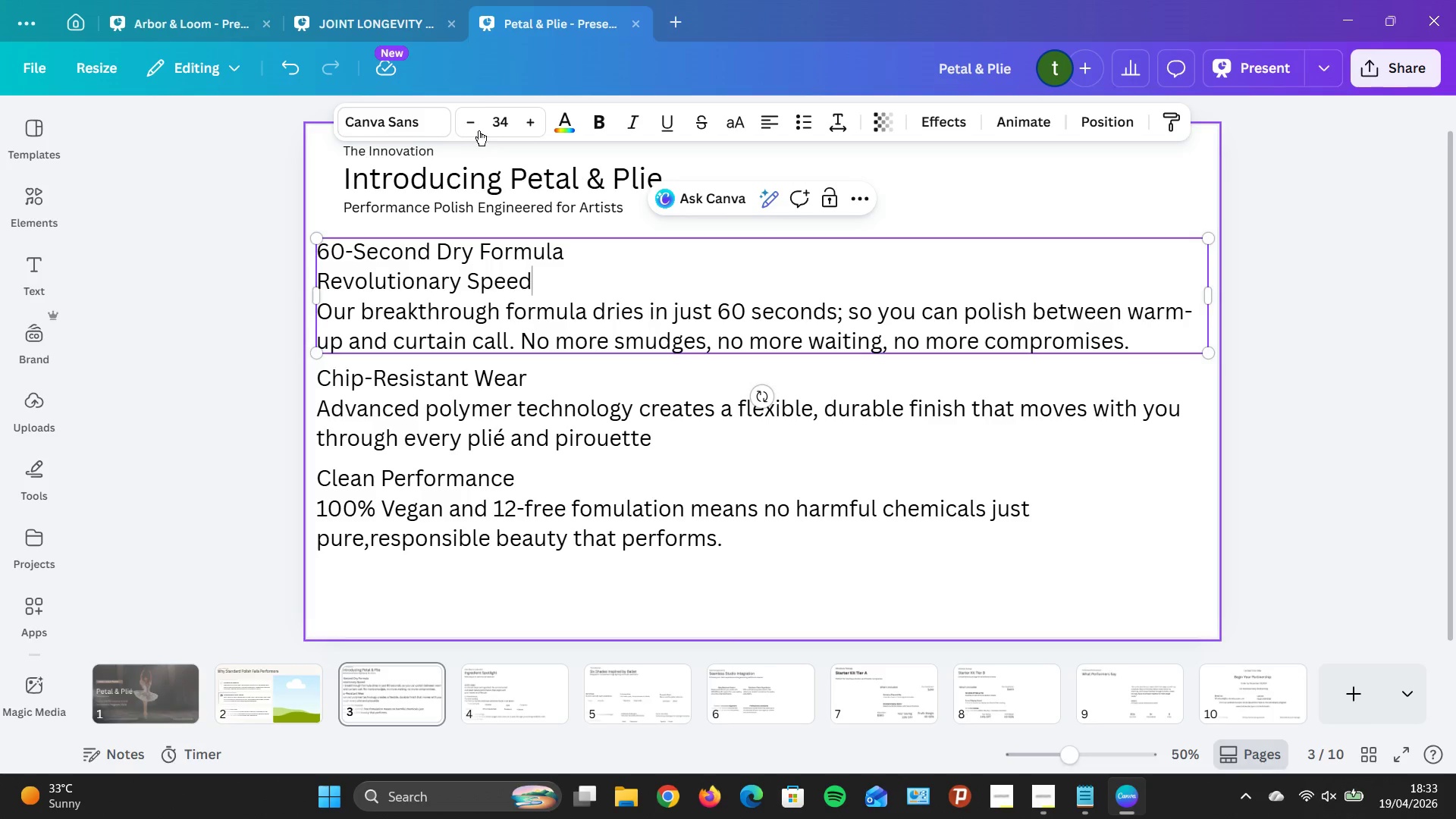 
double_click([479, 124])
 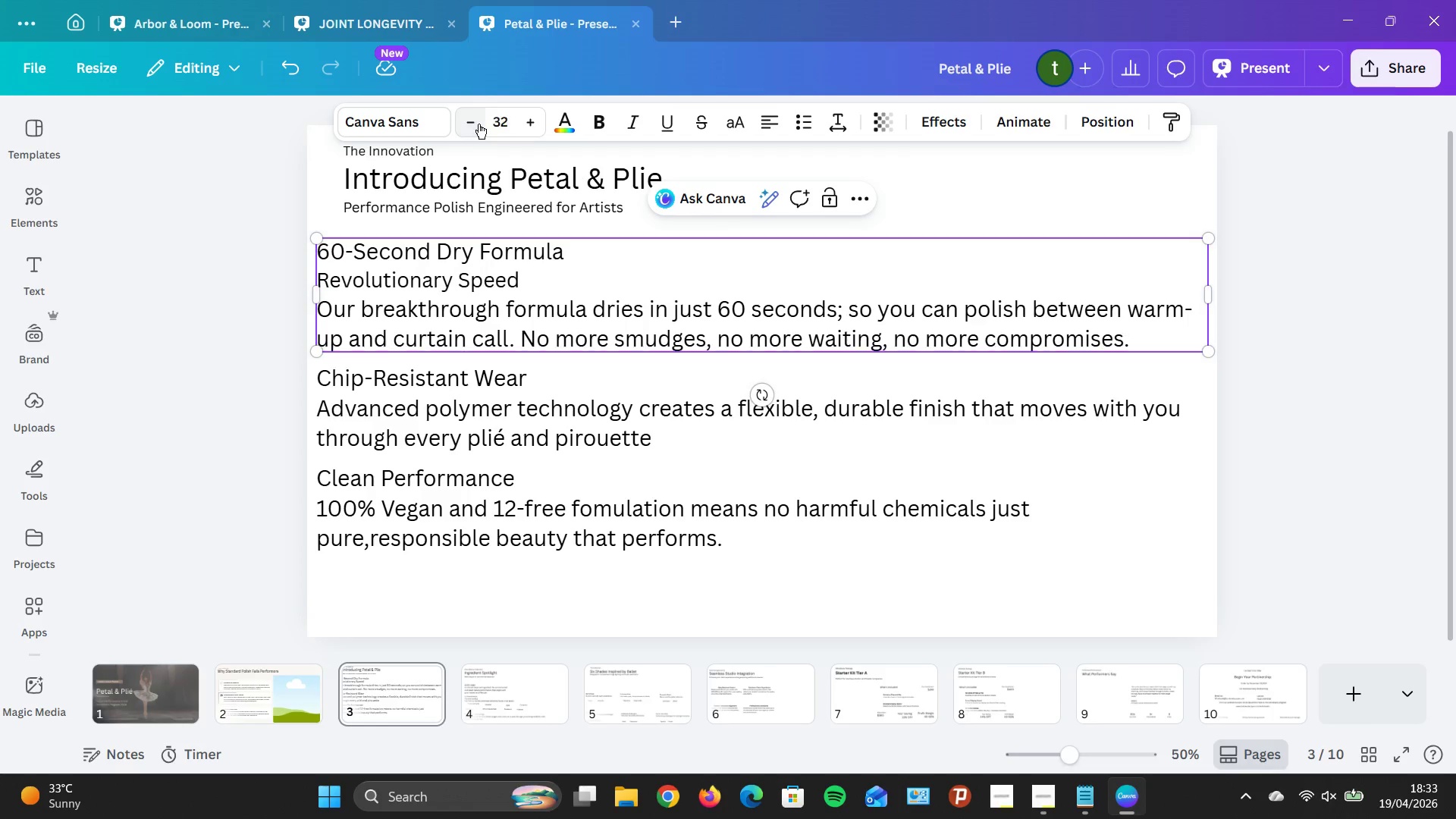 
triple_click([479, 124])
 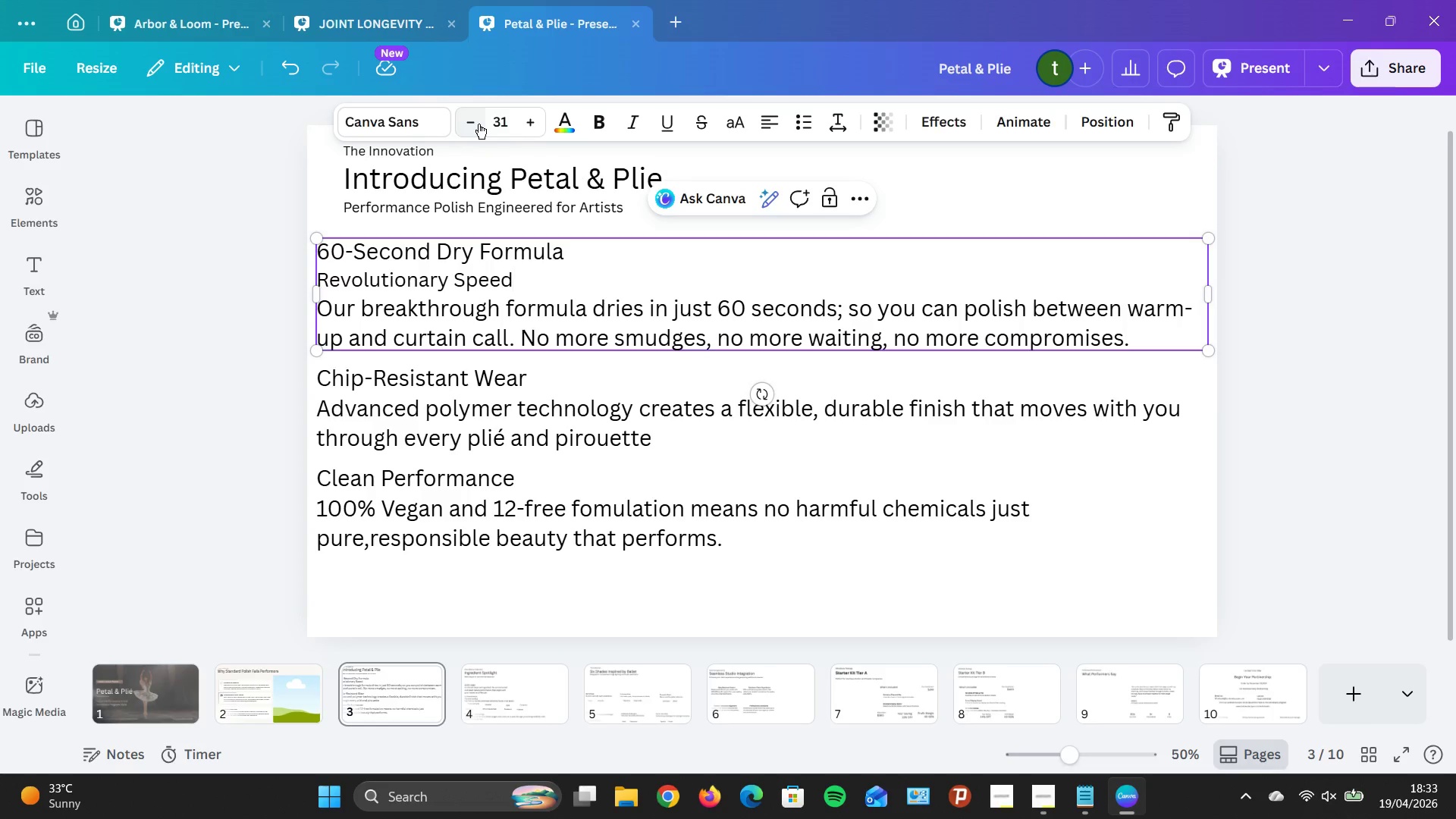 
triple_click([479, 124])
 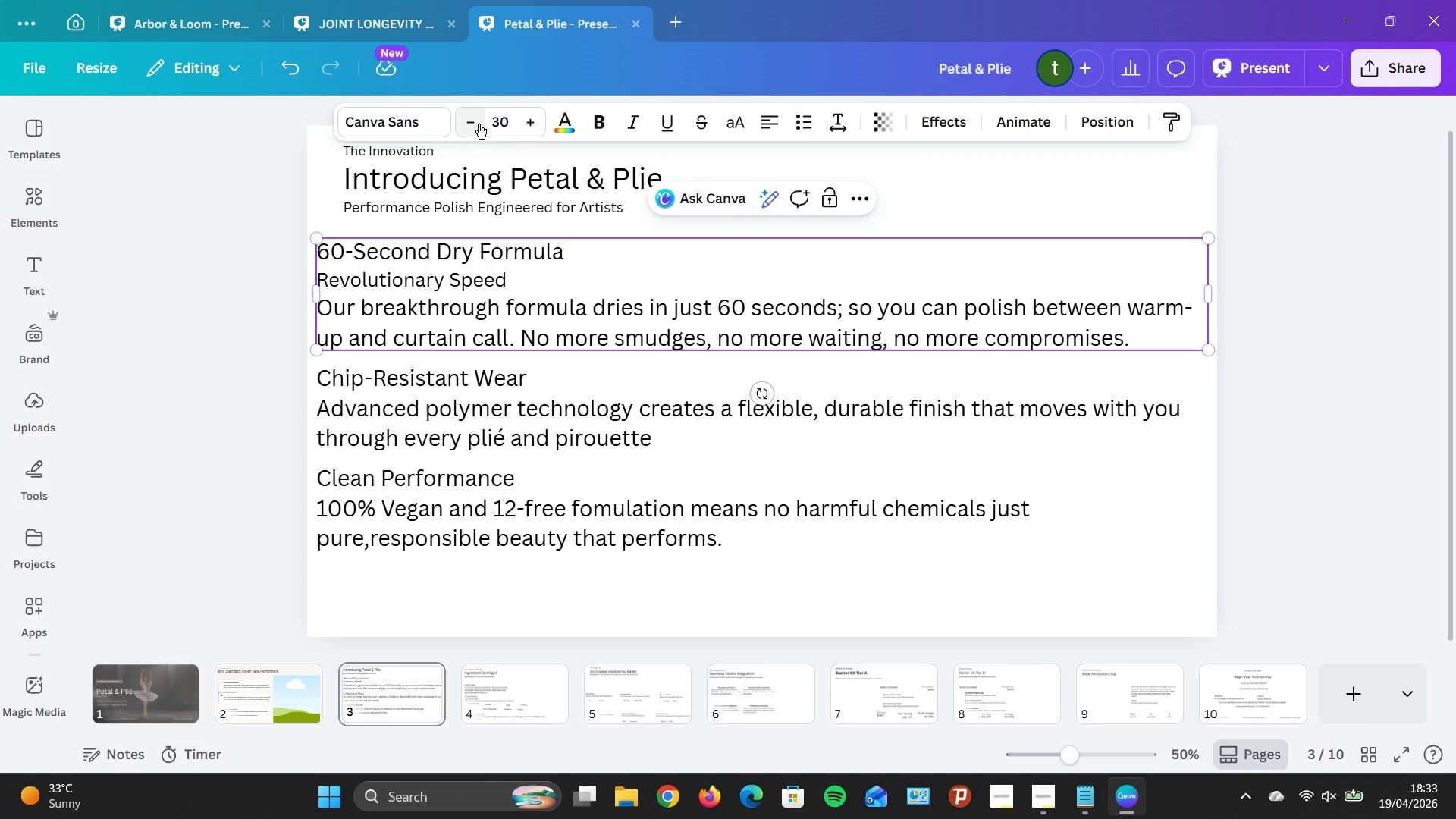 
triple_click([479, 124])
 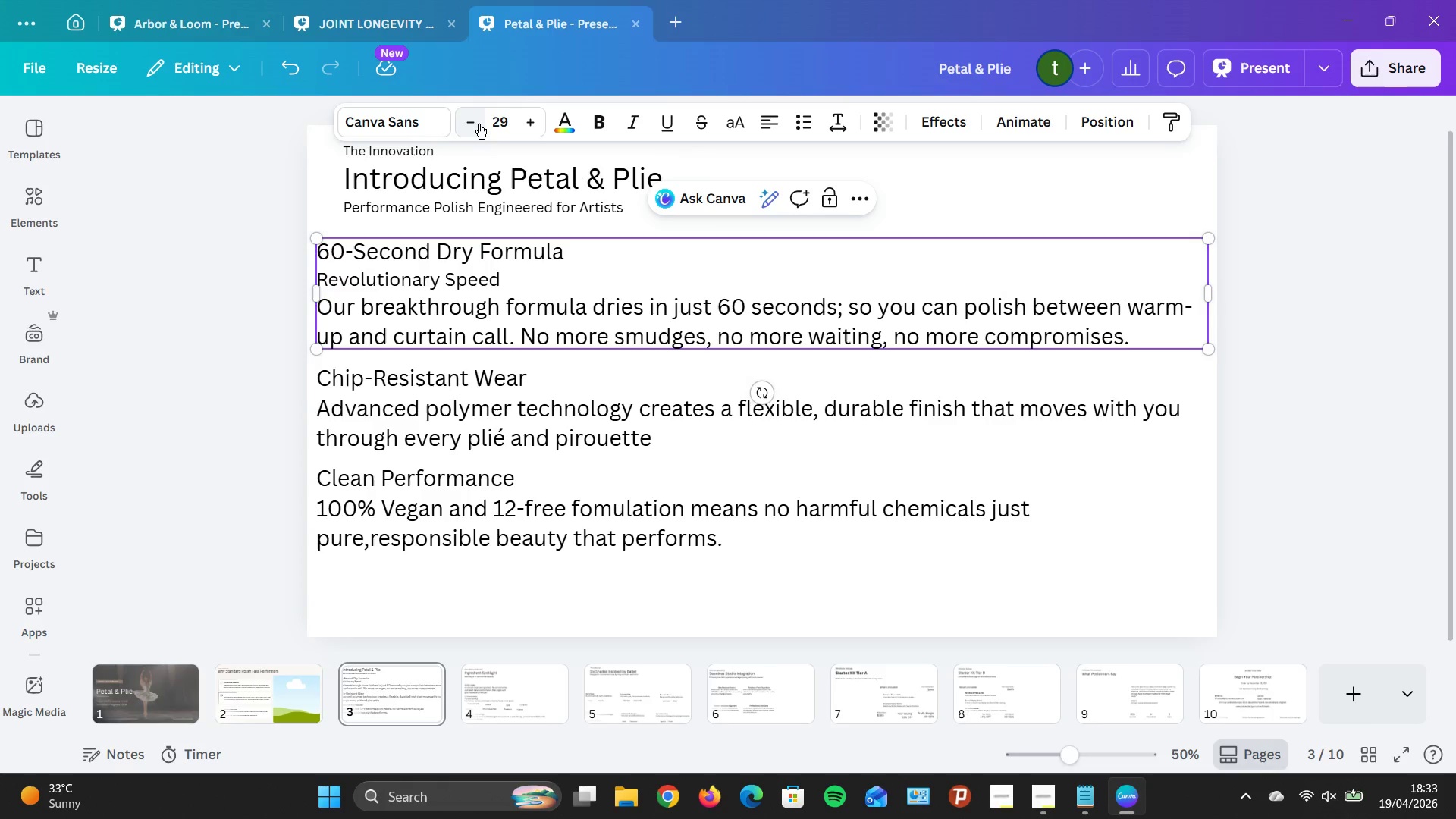 
triple_click([479, 124])
 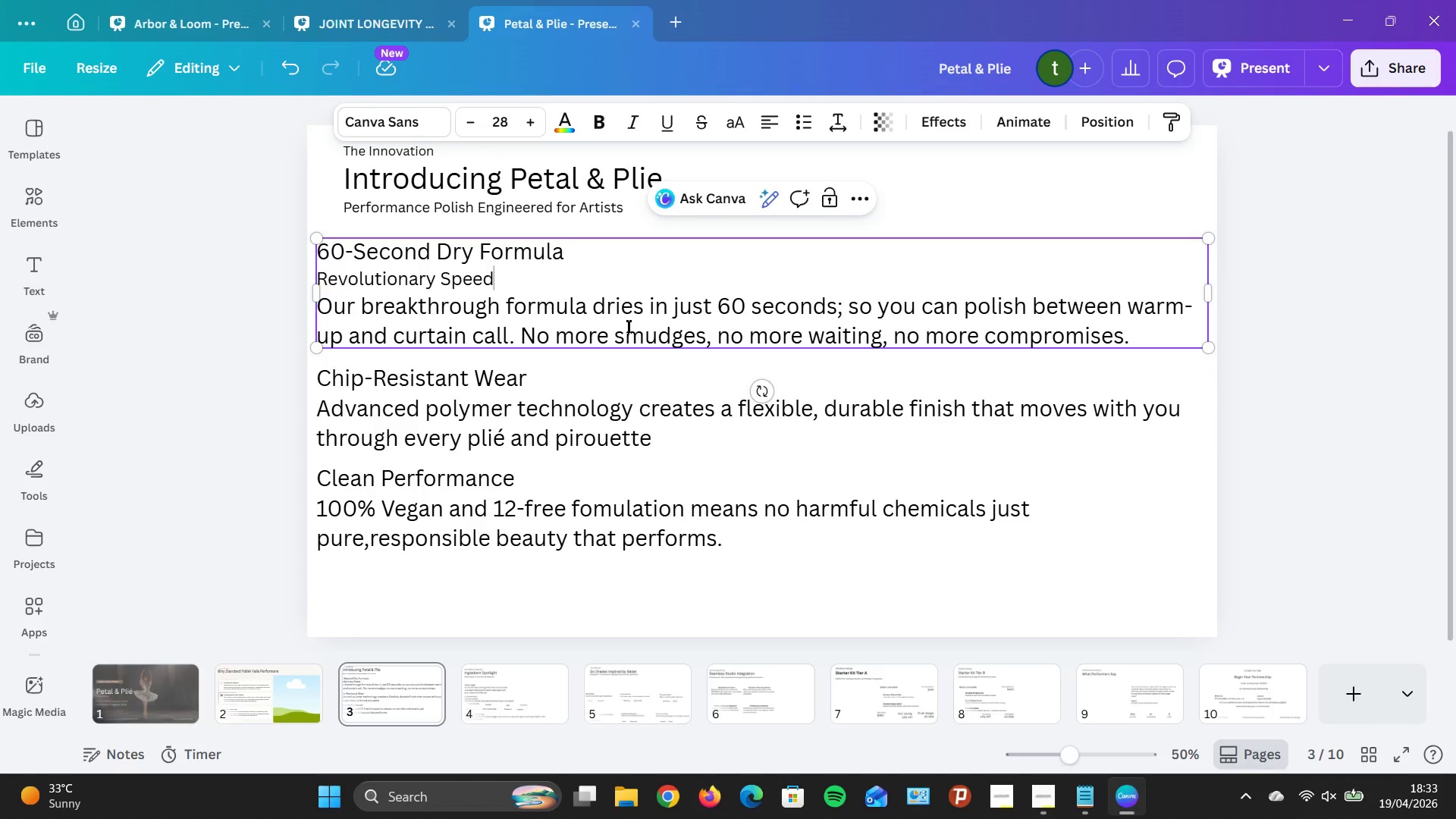 
key(Control+A)
 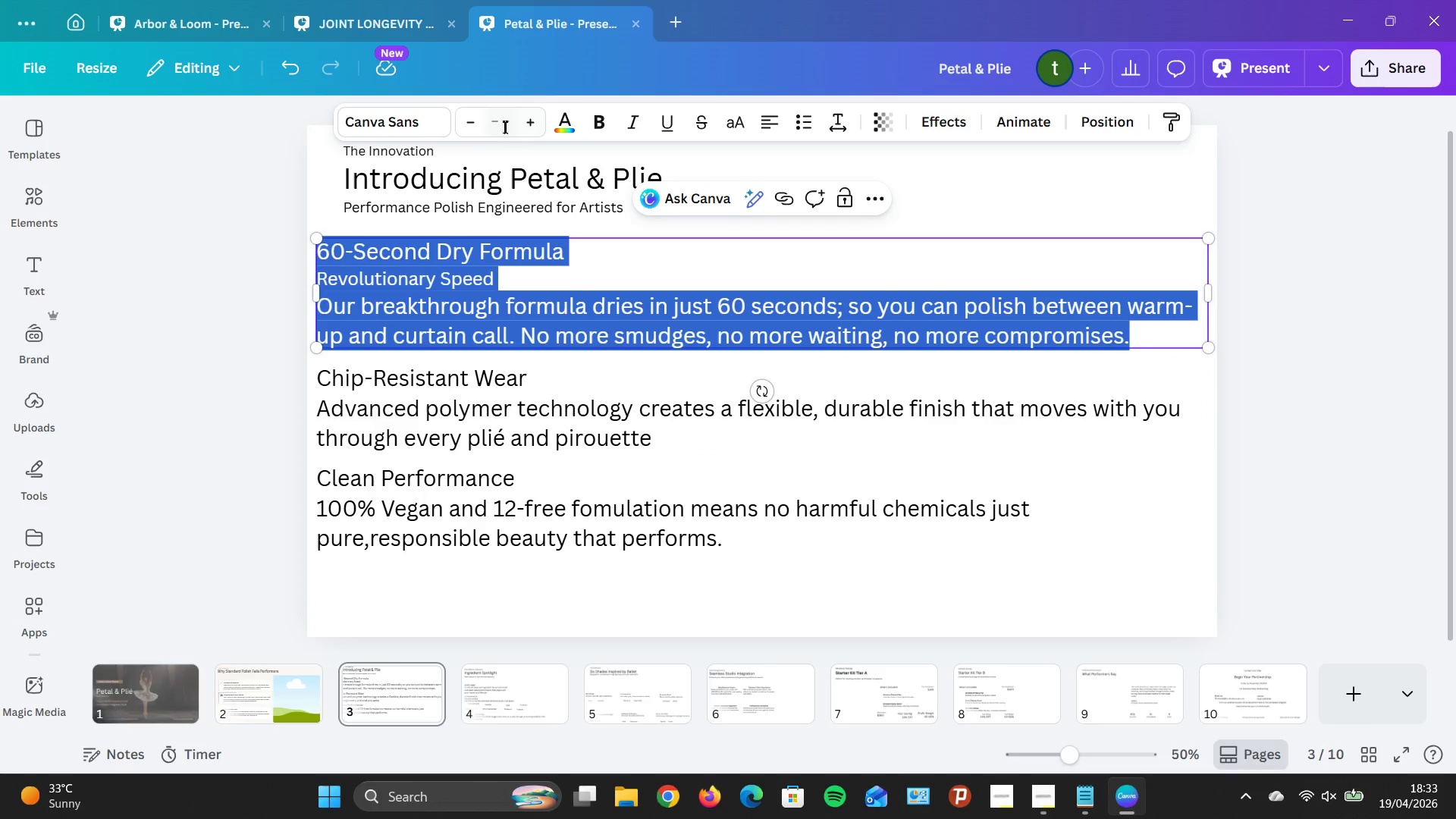 
left_click([504, 127])
 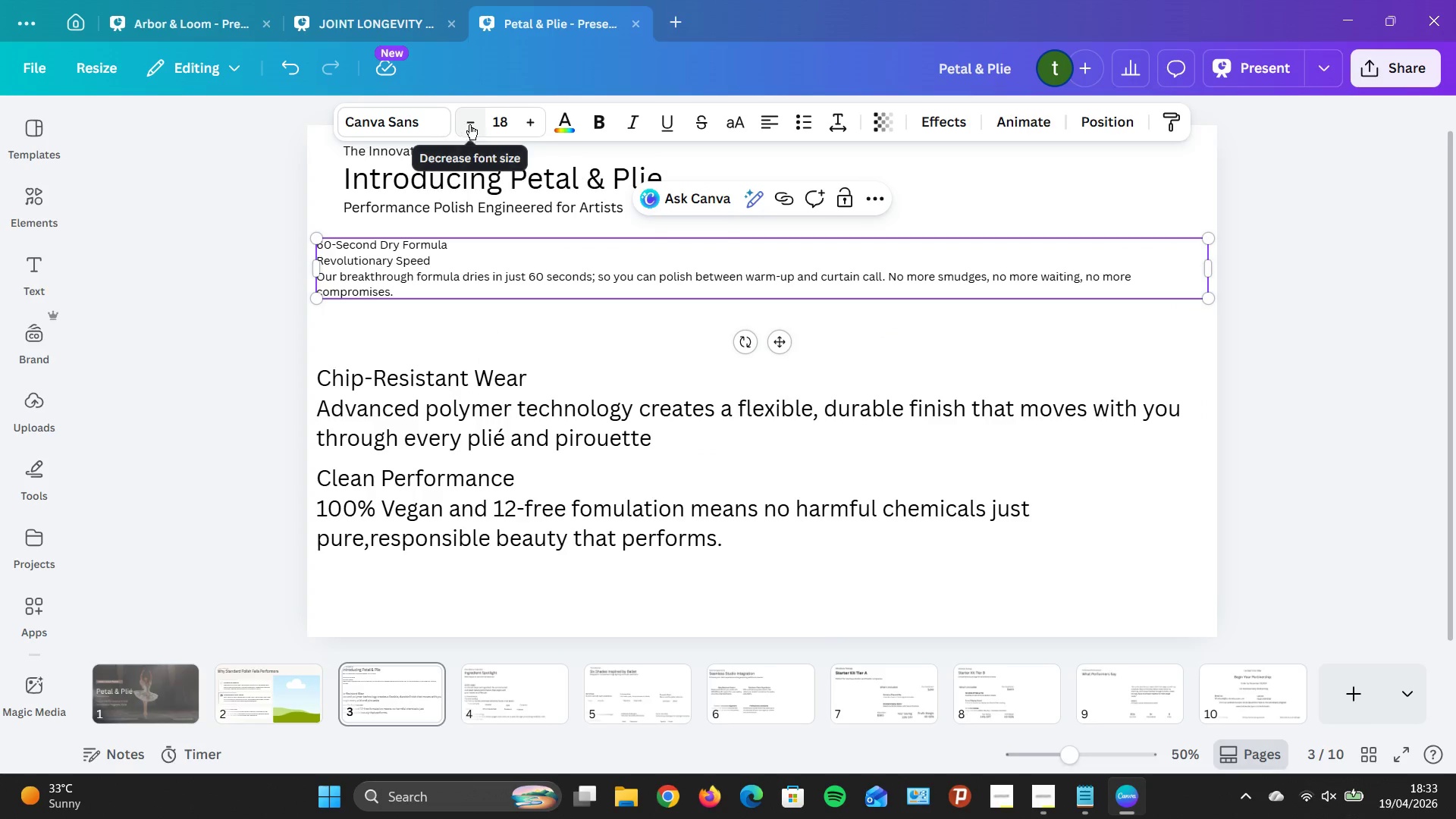 
double_click([535, 118])
 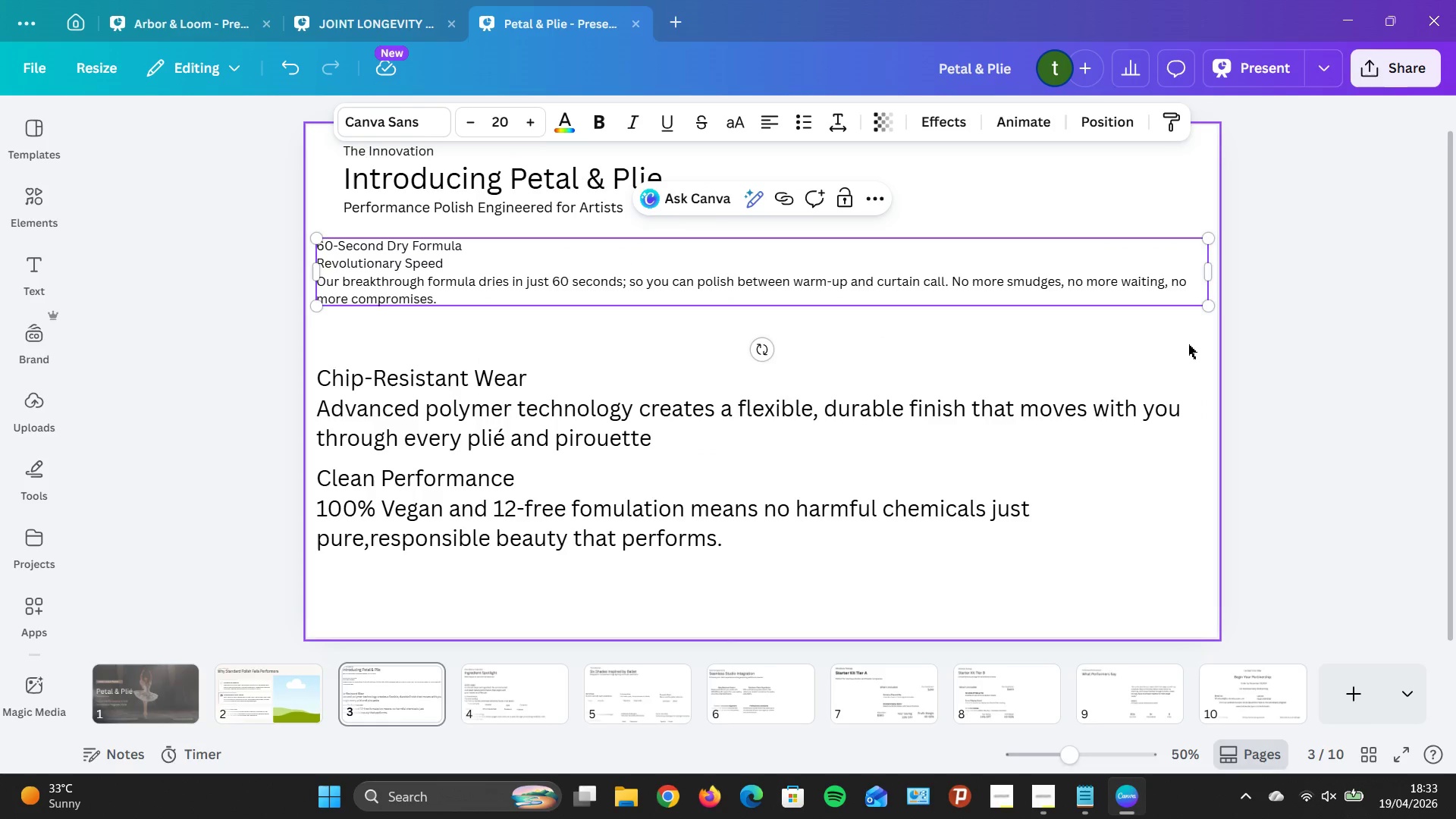 
wait(8.55)
 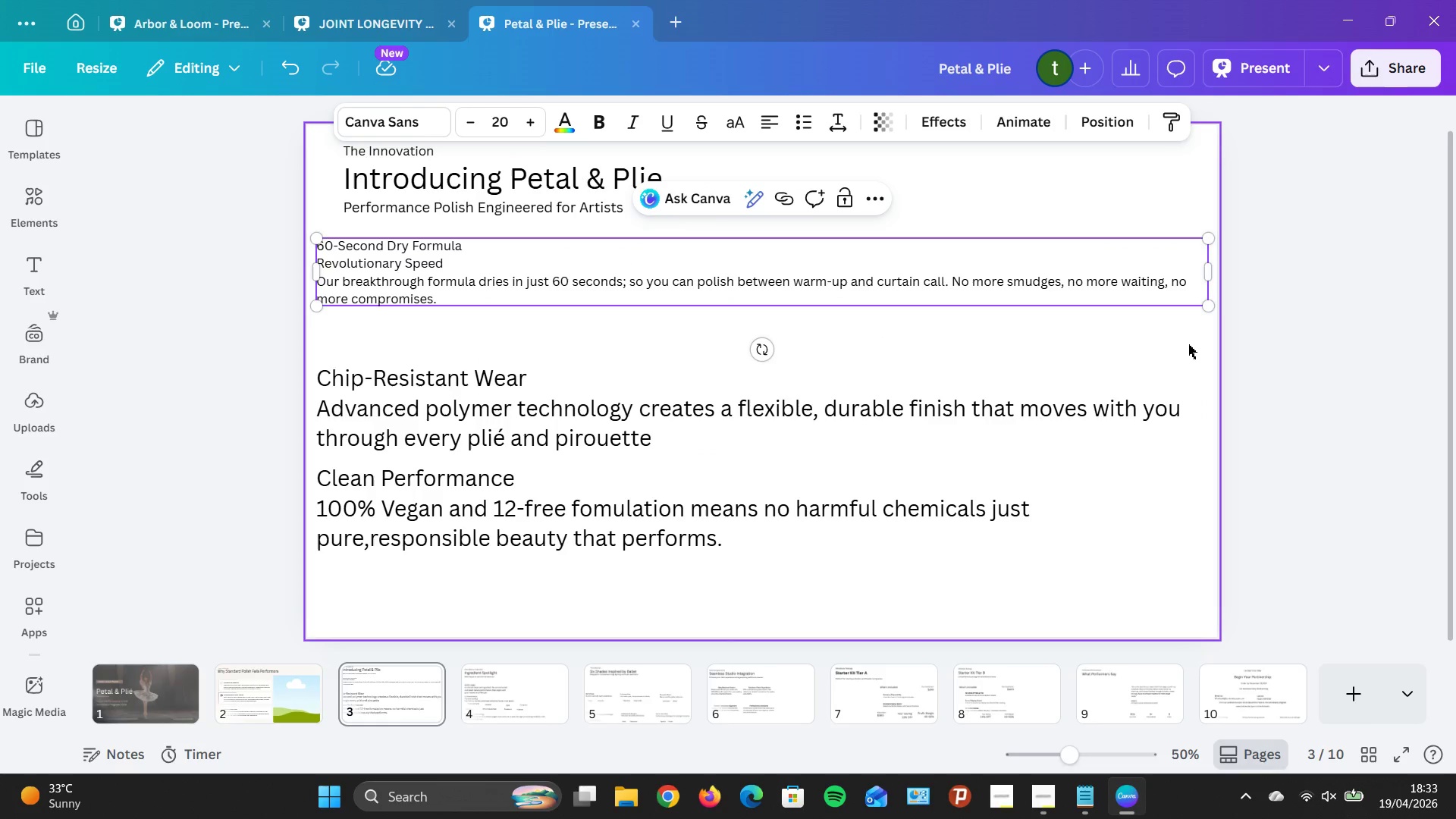 
left_click_drag(start_coordinate=[1211, 280], to_coordinate=[930, 295])
 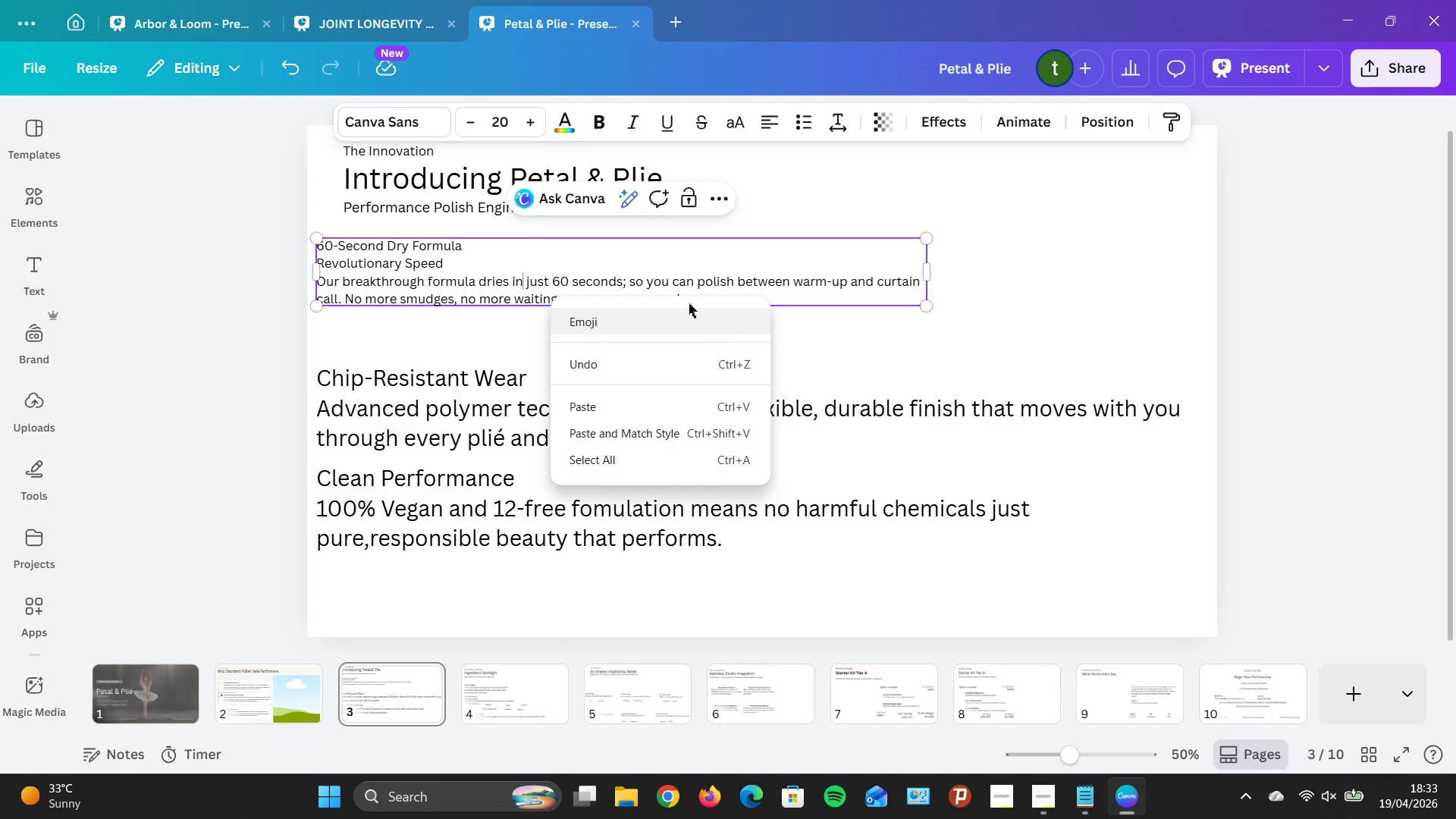 
left_click([455, 247])
 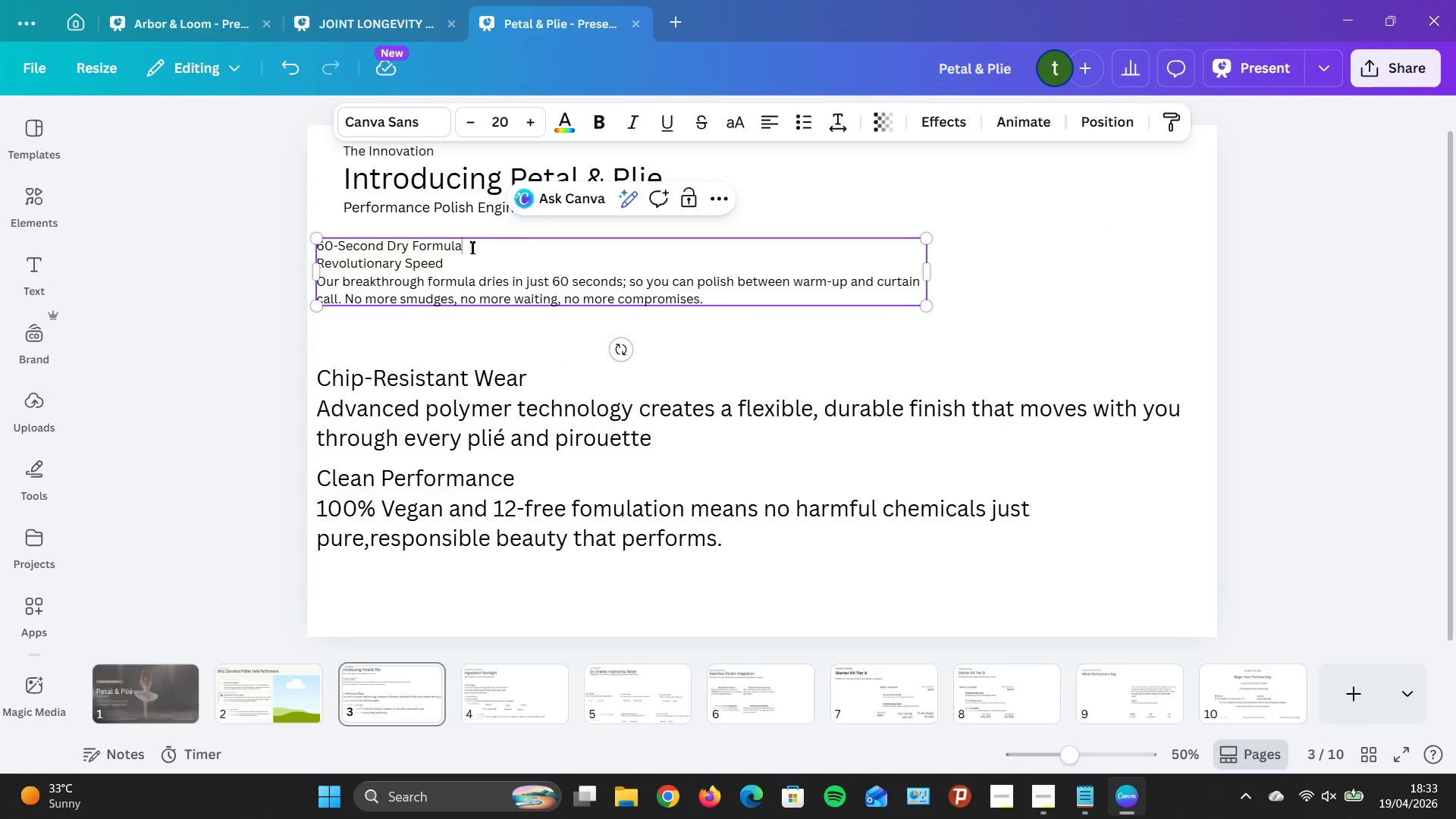 
left_click_drag(start_coordinate=[471, 247], to_coordinate=[309, 235])
 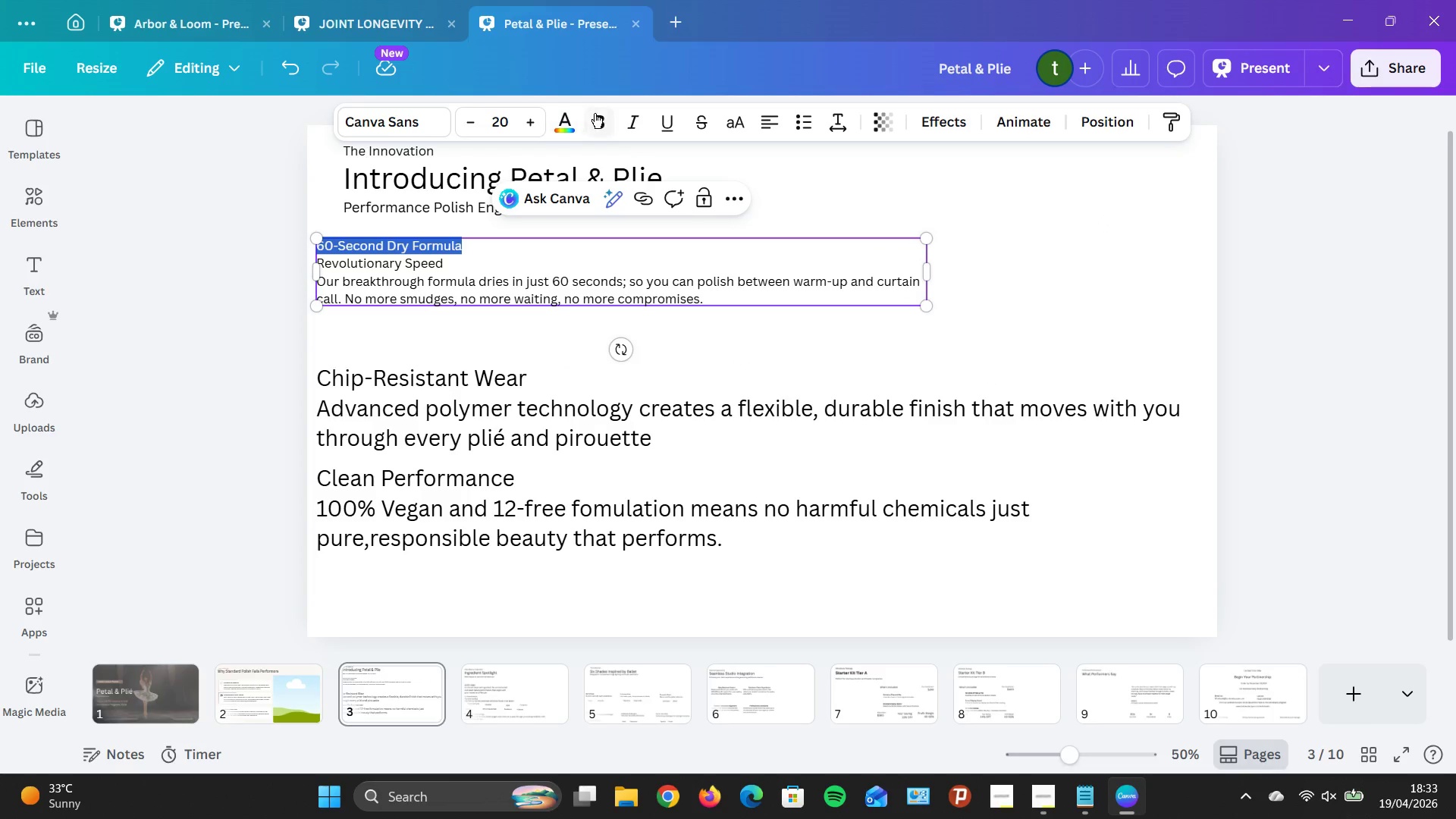 
left_click([596, 113])
 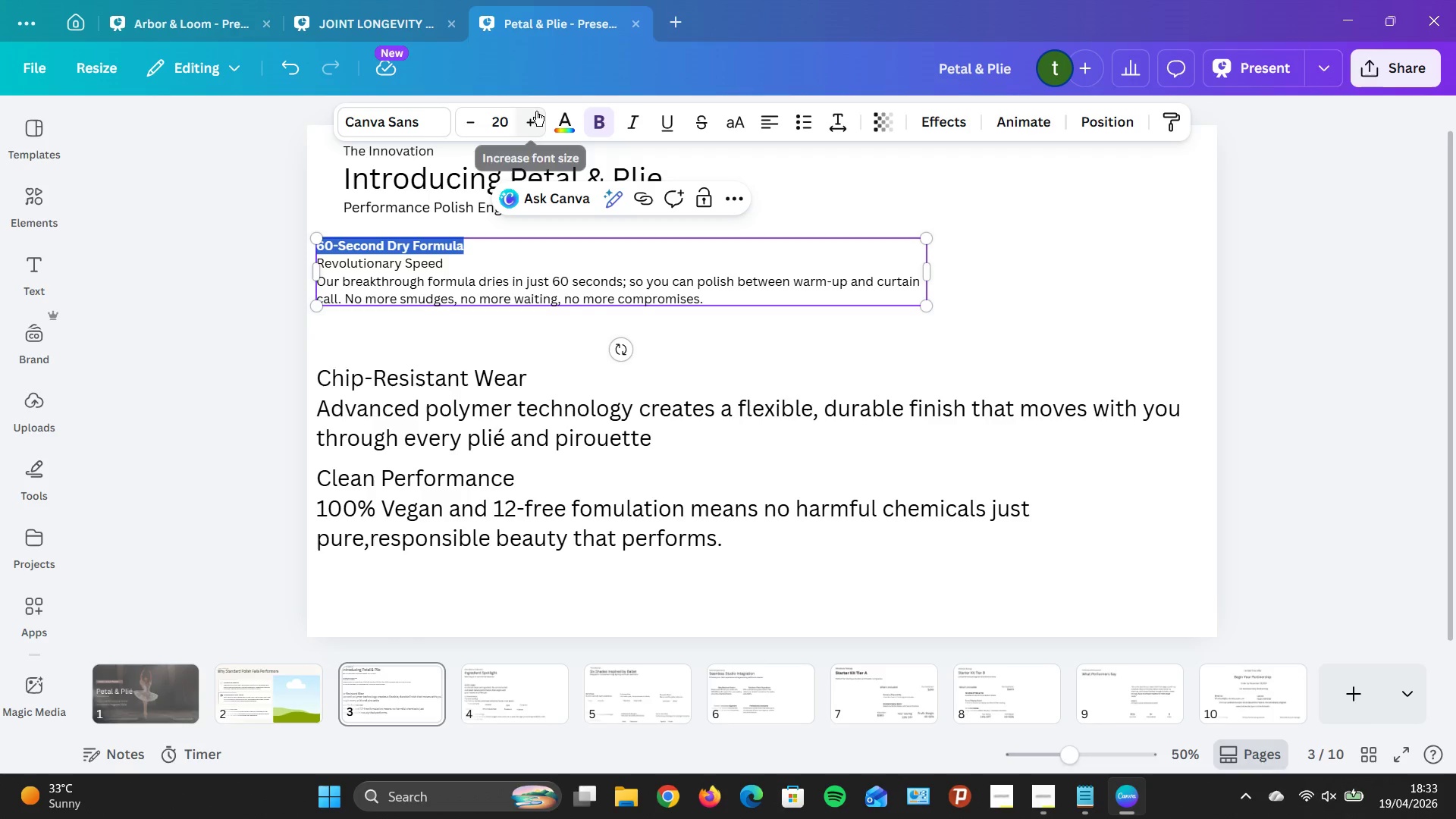 
double_click([536, 111])
 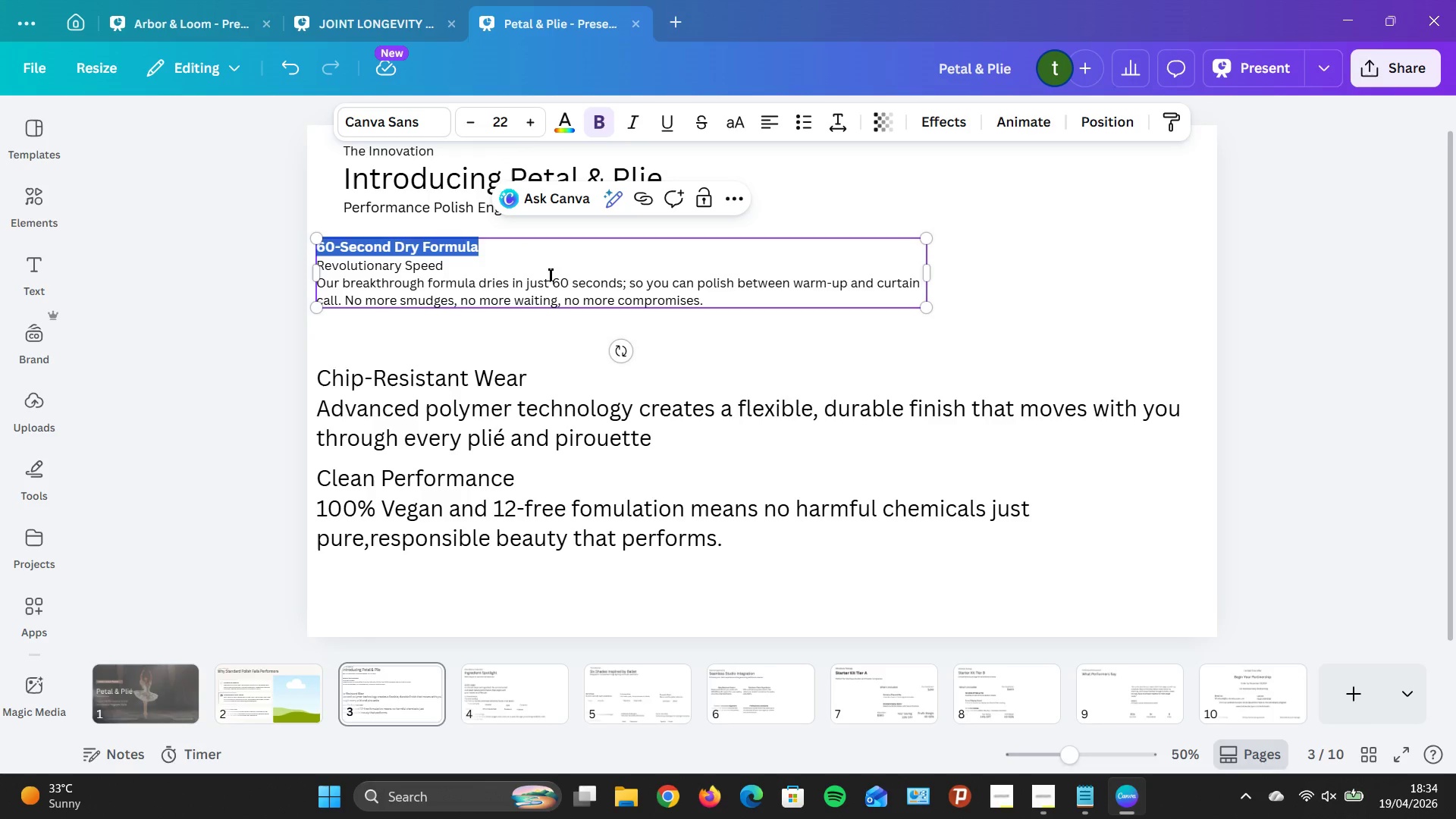 
left_click([550, 275])
 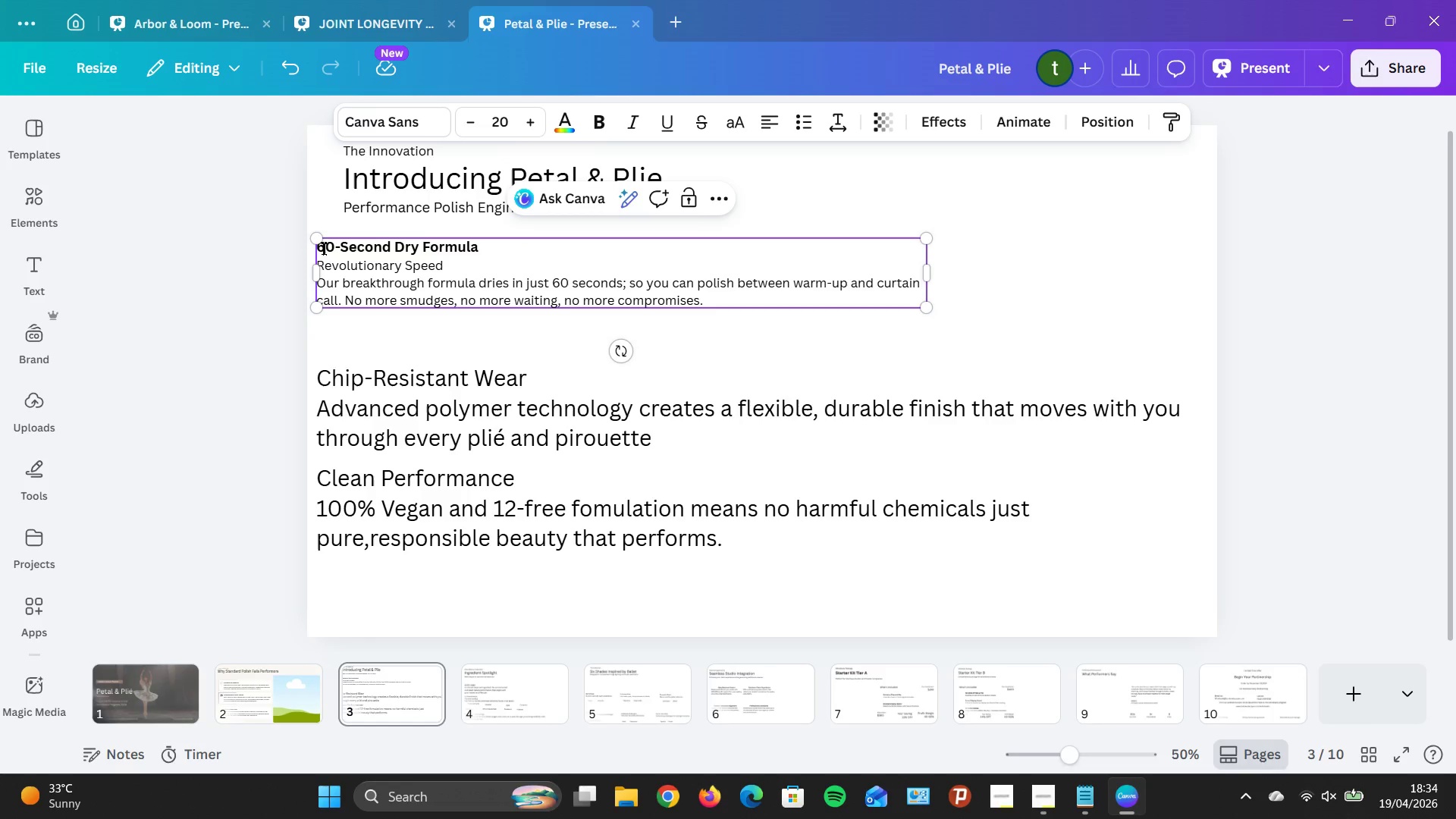 
wait(9.26)
 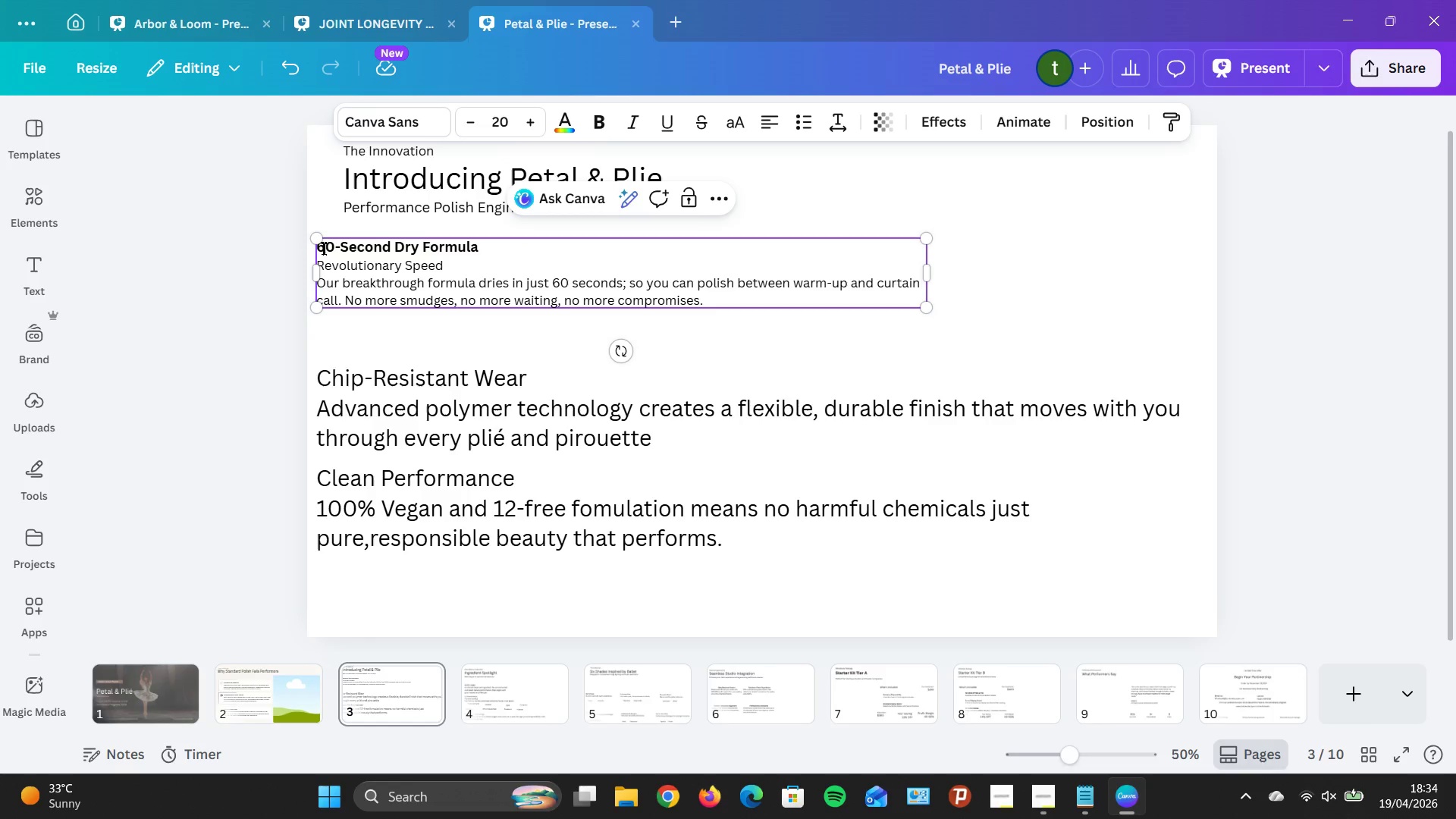 
left_click([447, 391])
 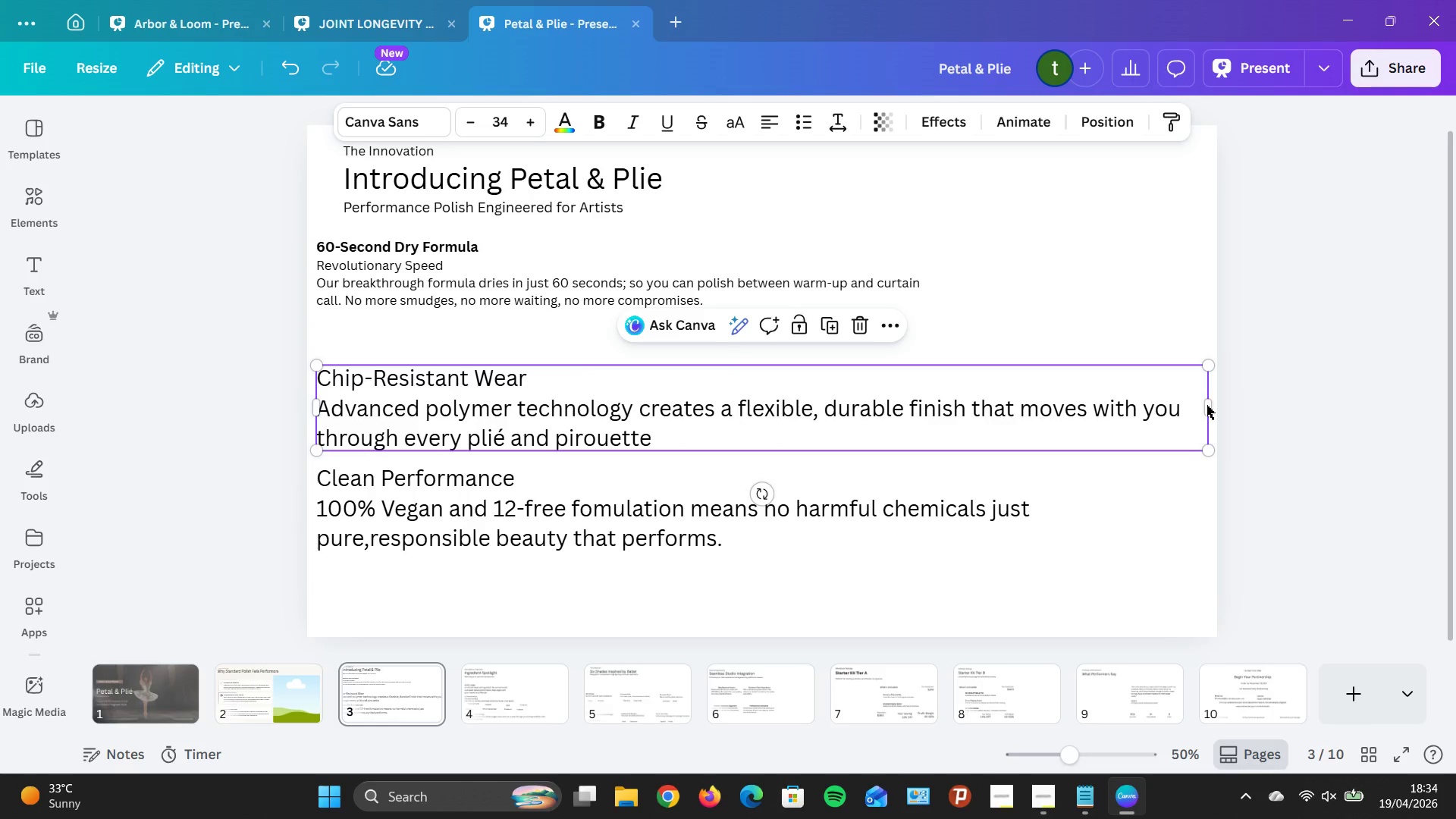 
left_click_drag(start_coordinate=[1215, 406], to_coordinate=[758, 378])
 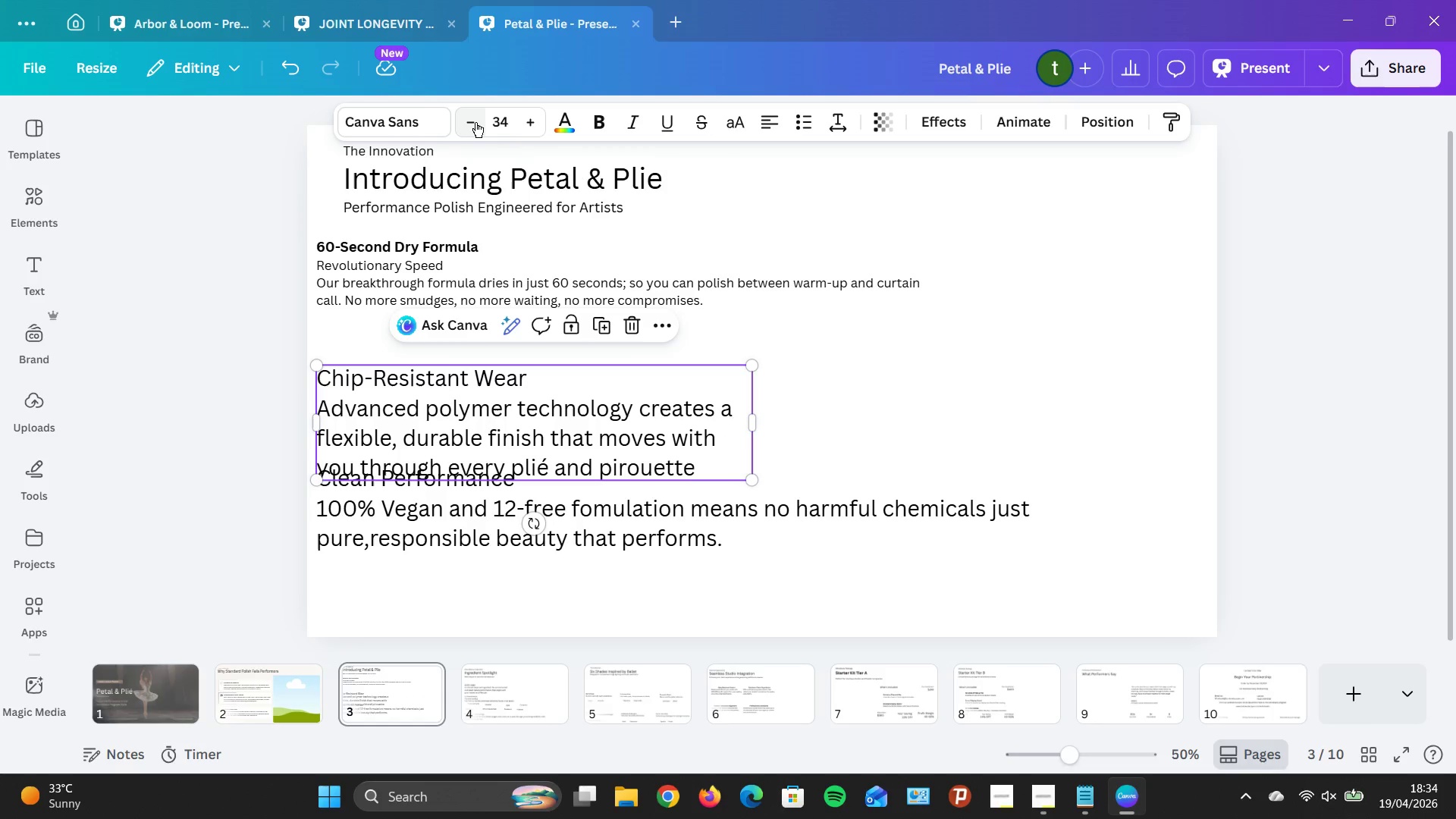 
double_click([474, 123])
 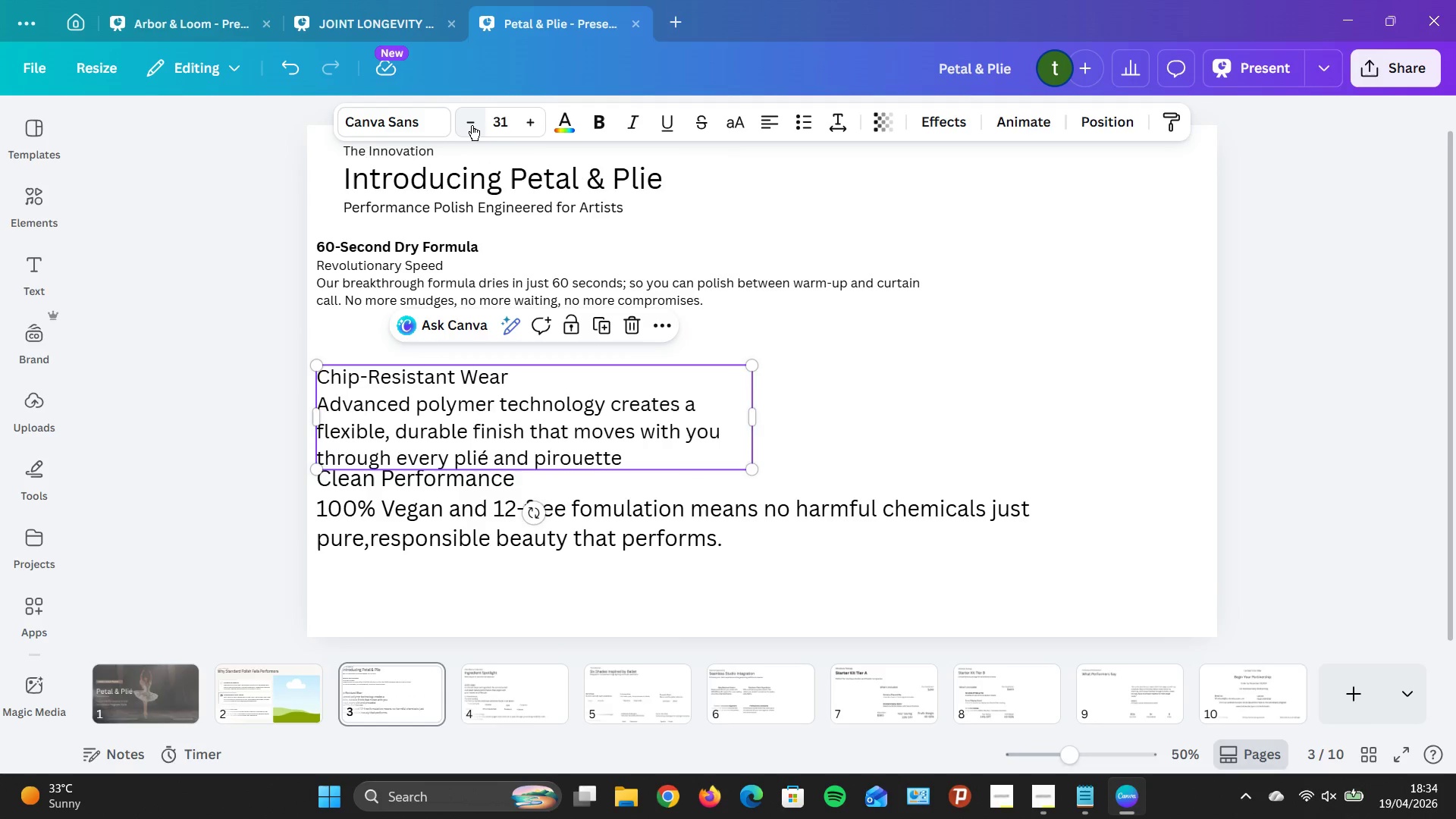 
triple_click([472, 125])
 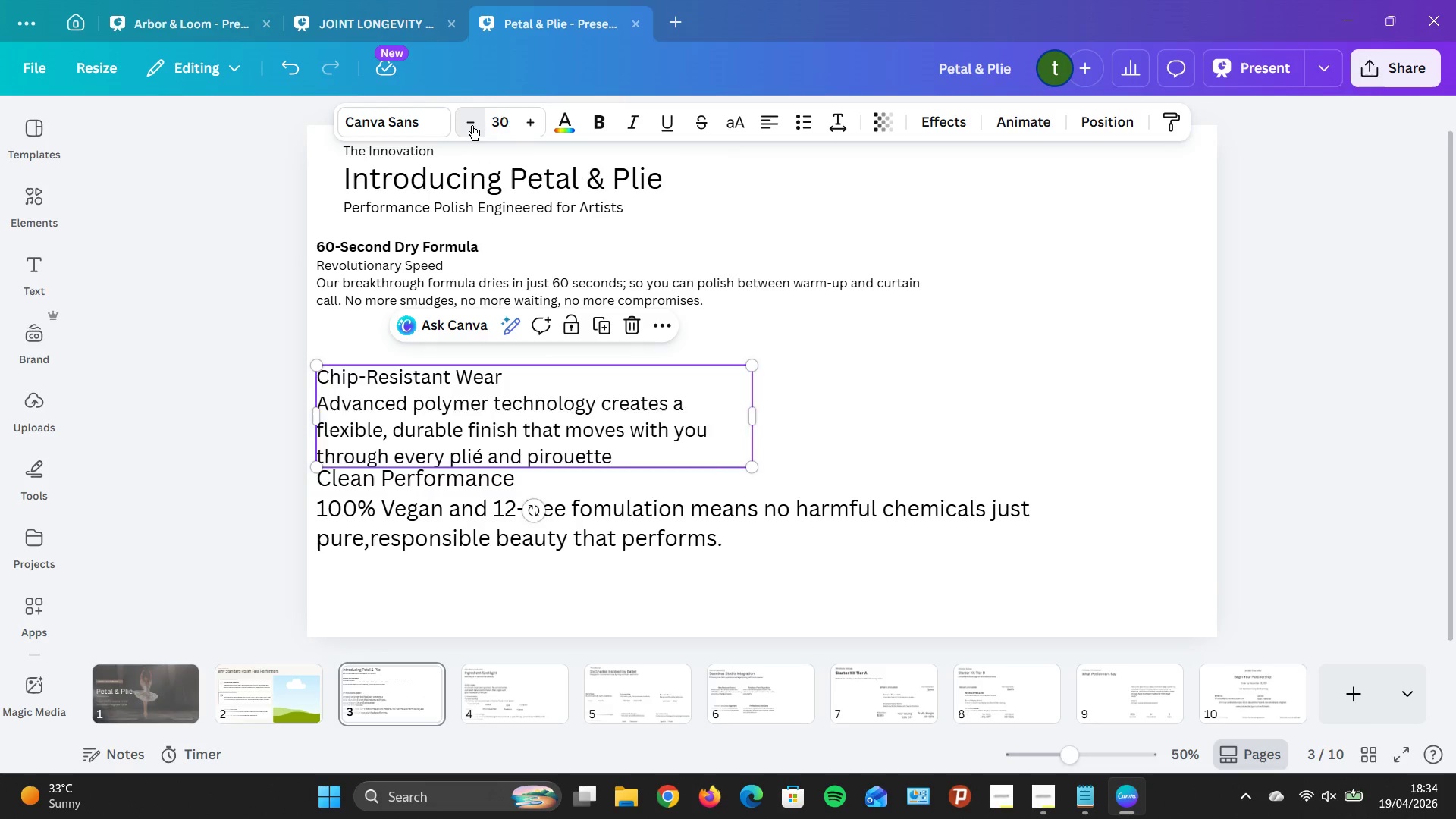 
triple_click([472, 125])
 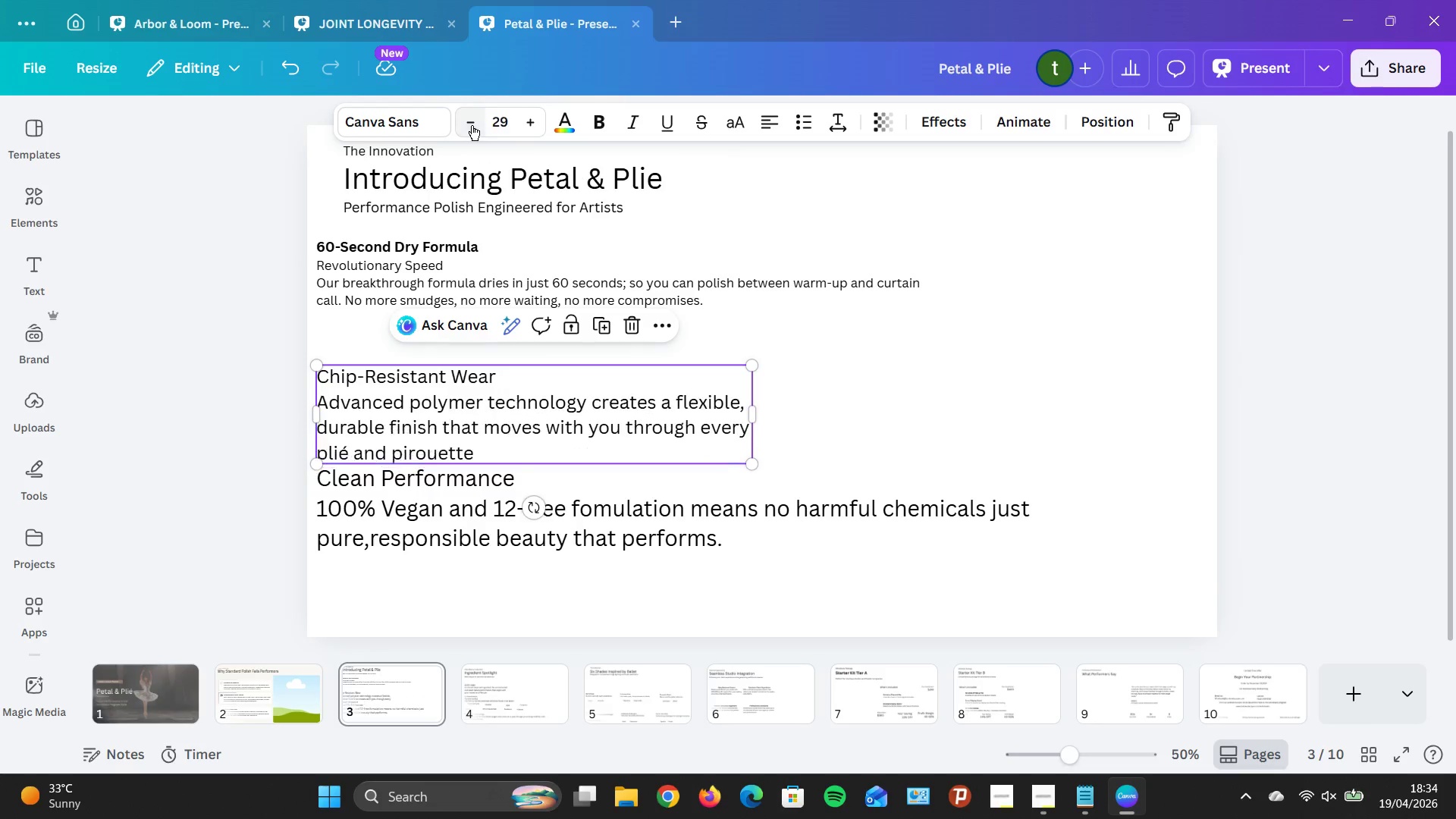 
triple_click([472, 125])
 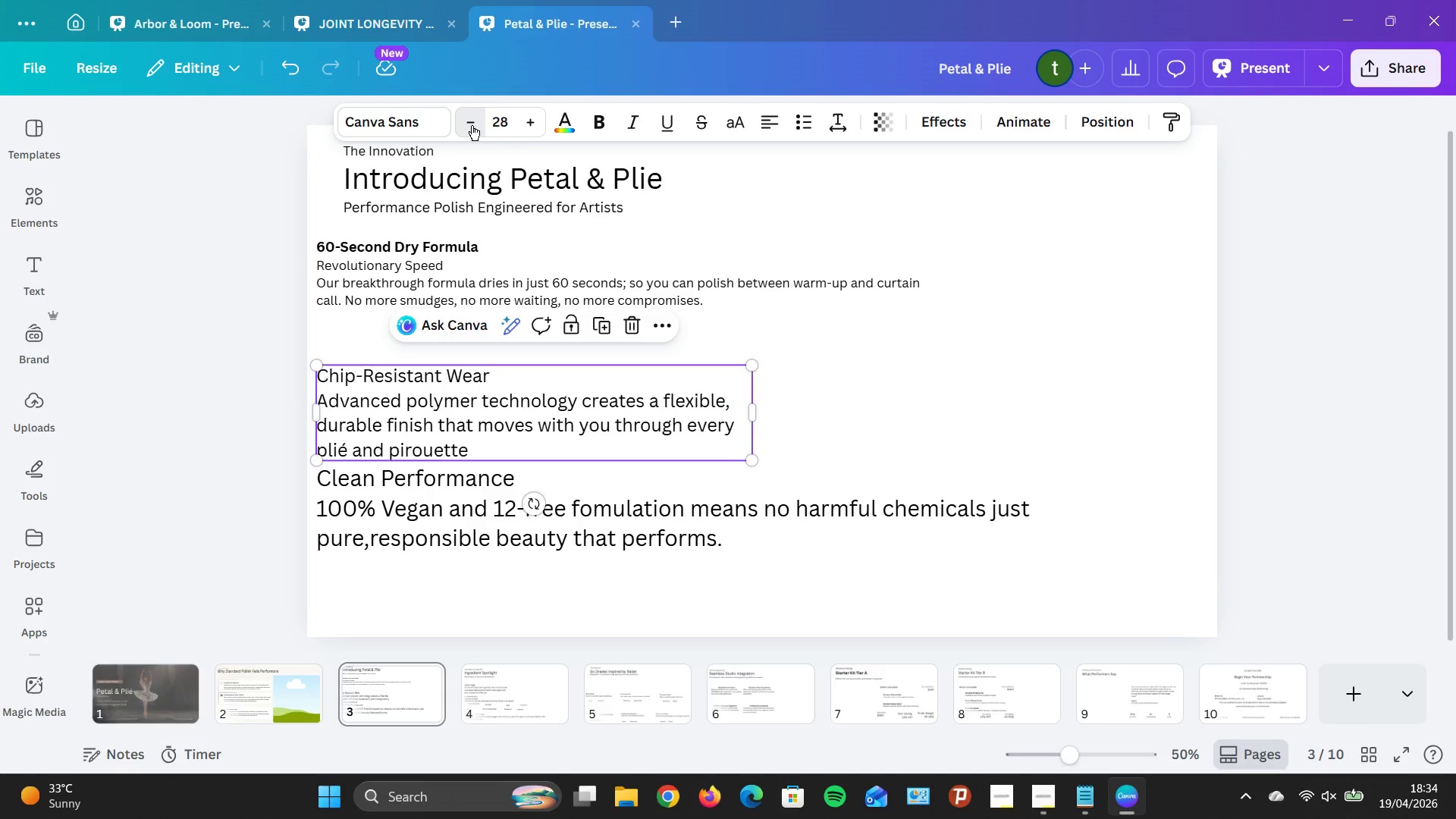 
triple_click([472, 125])
 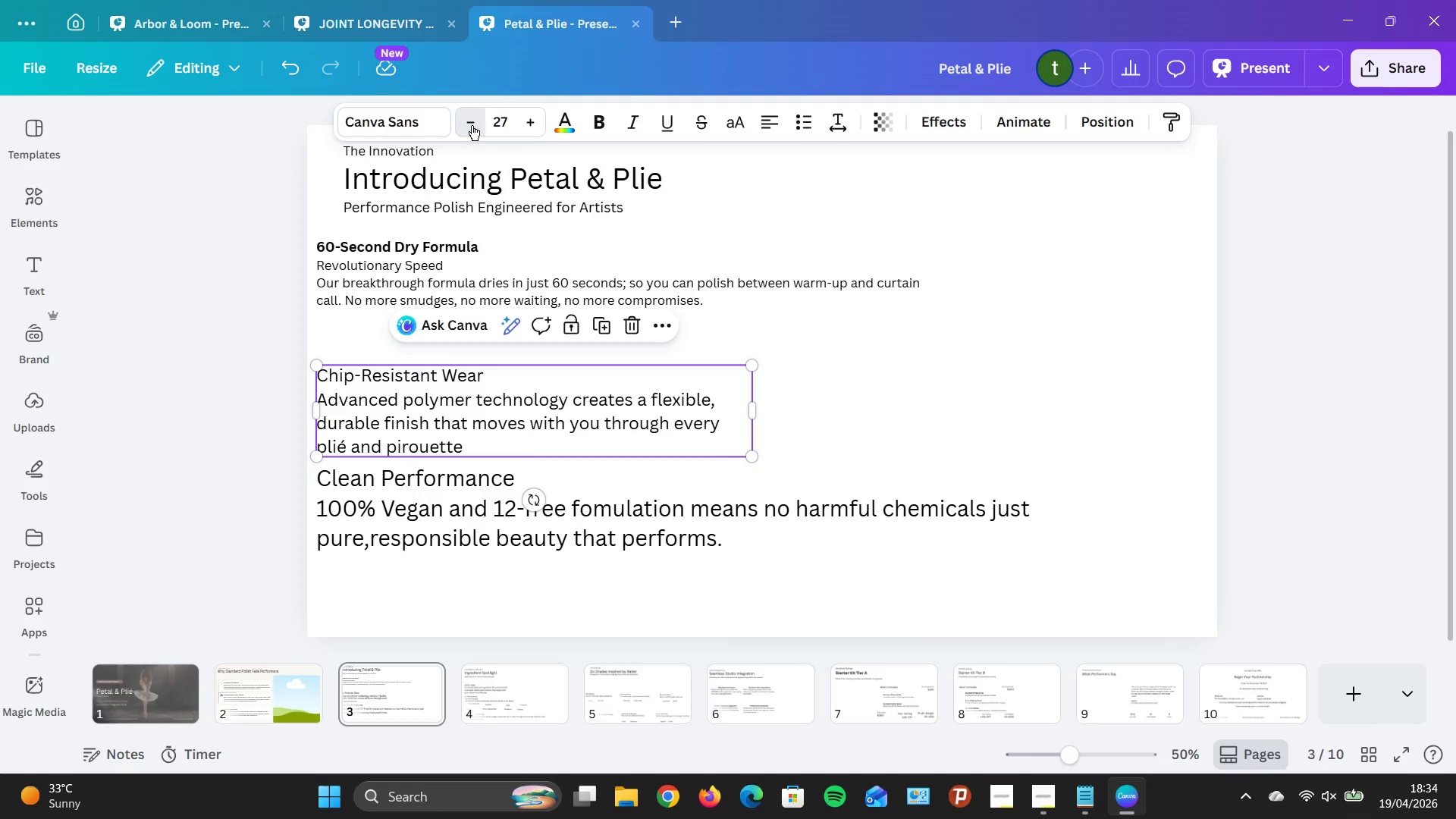 
triple_click([472, 125])
 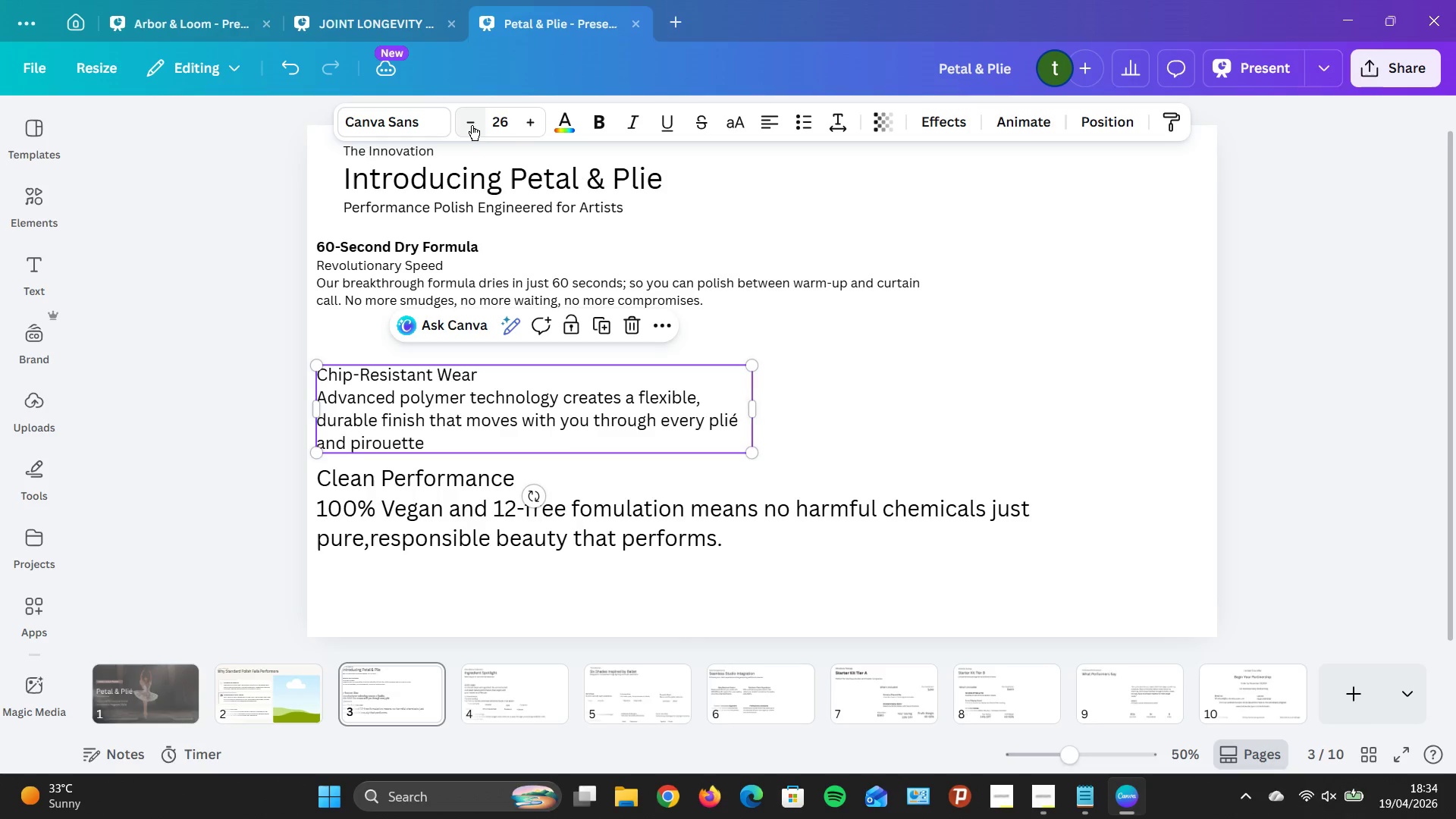 
triple_click([472, 125])
 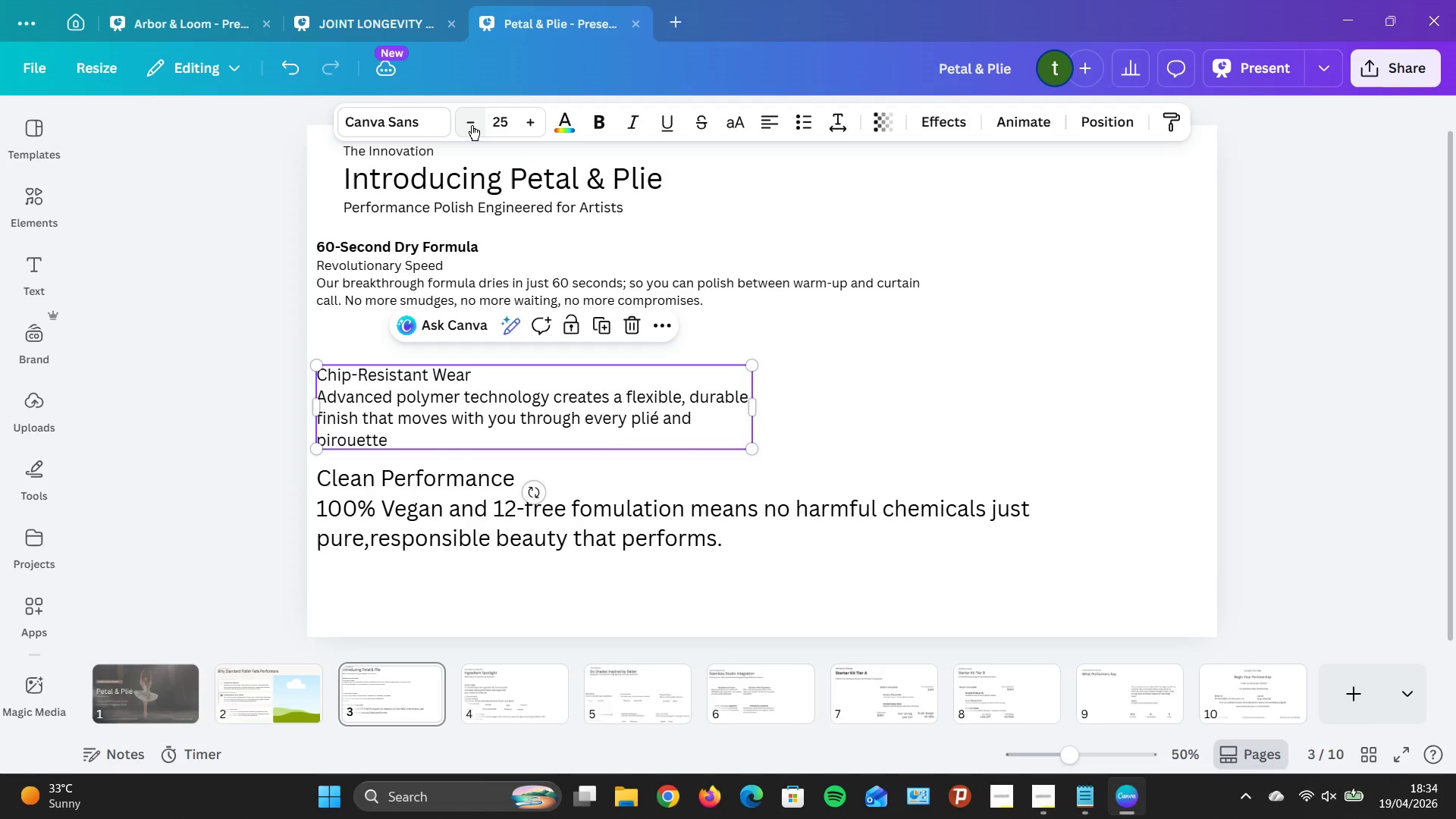 
triple_click([472, 125])
 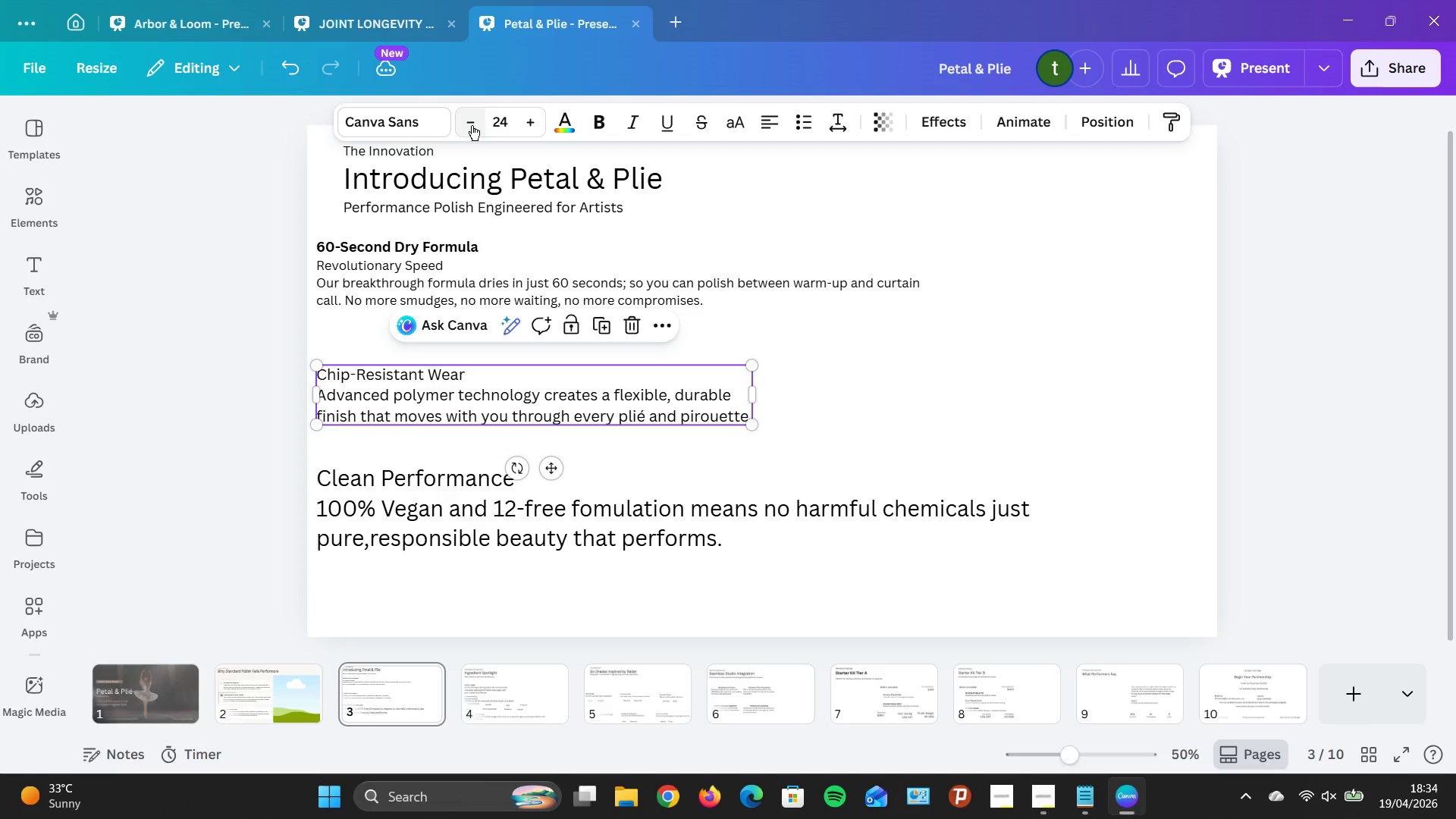 
triple_click([472, 125])
 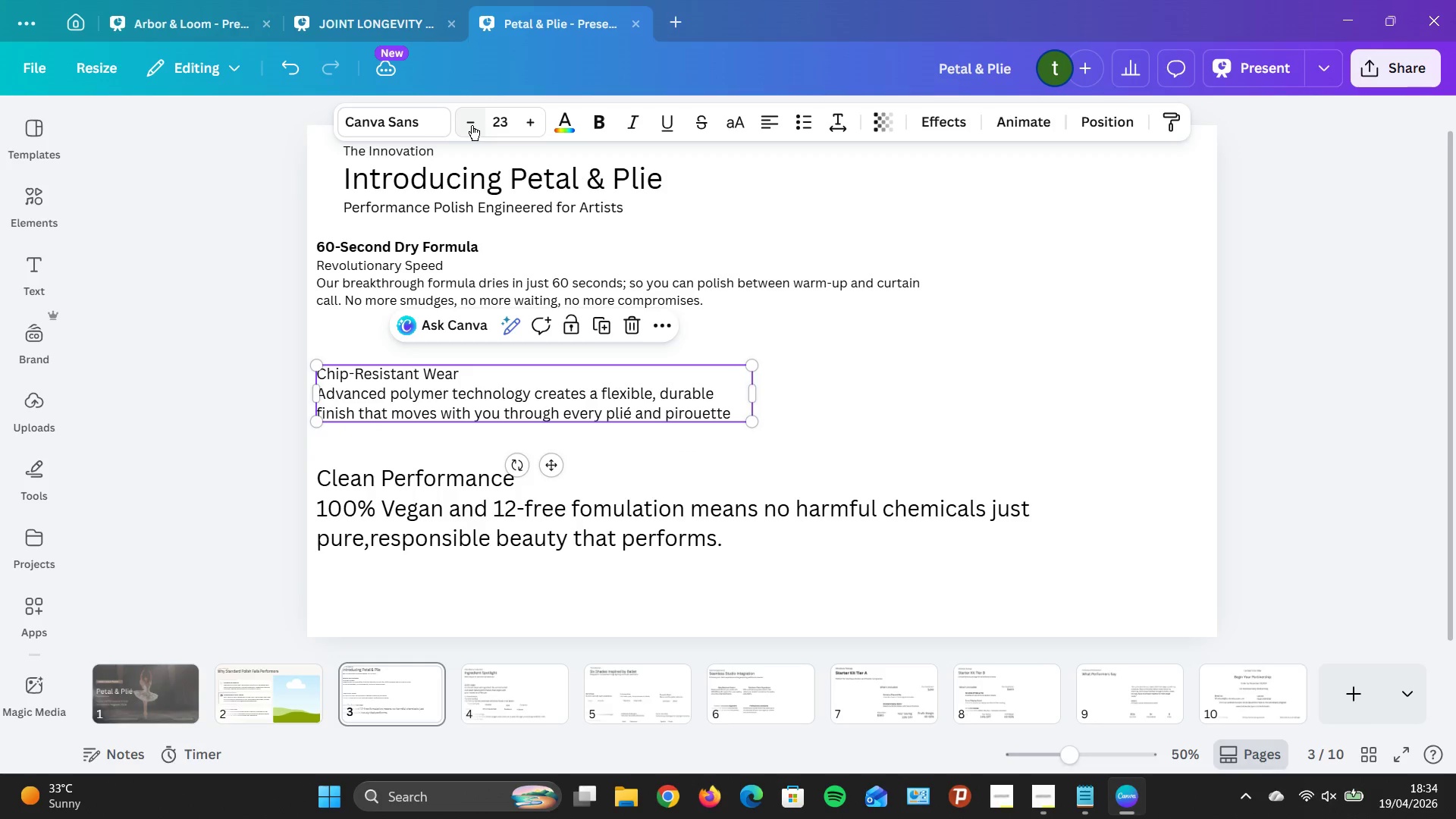 
triple_click([472, 125])
 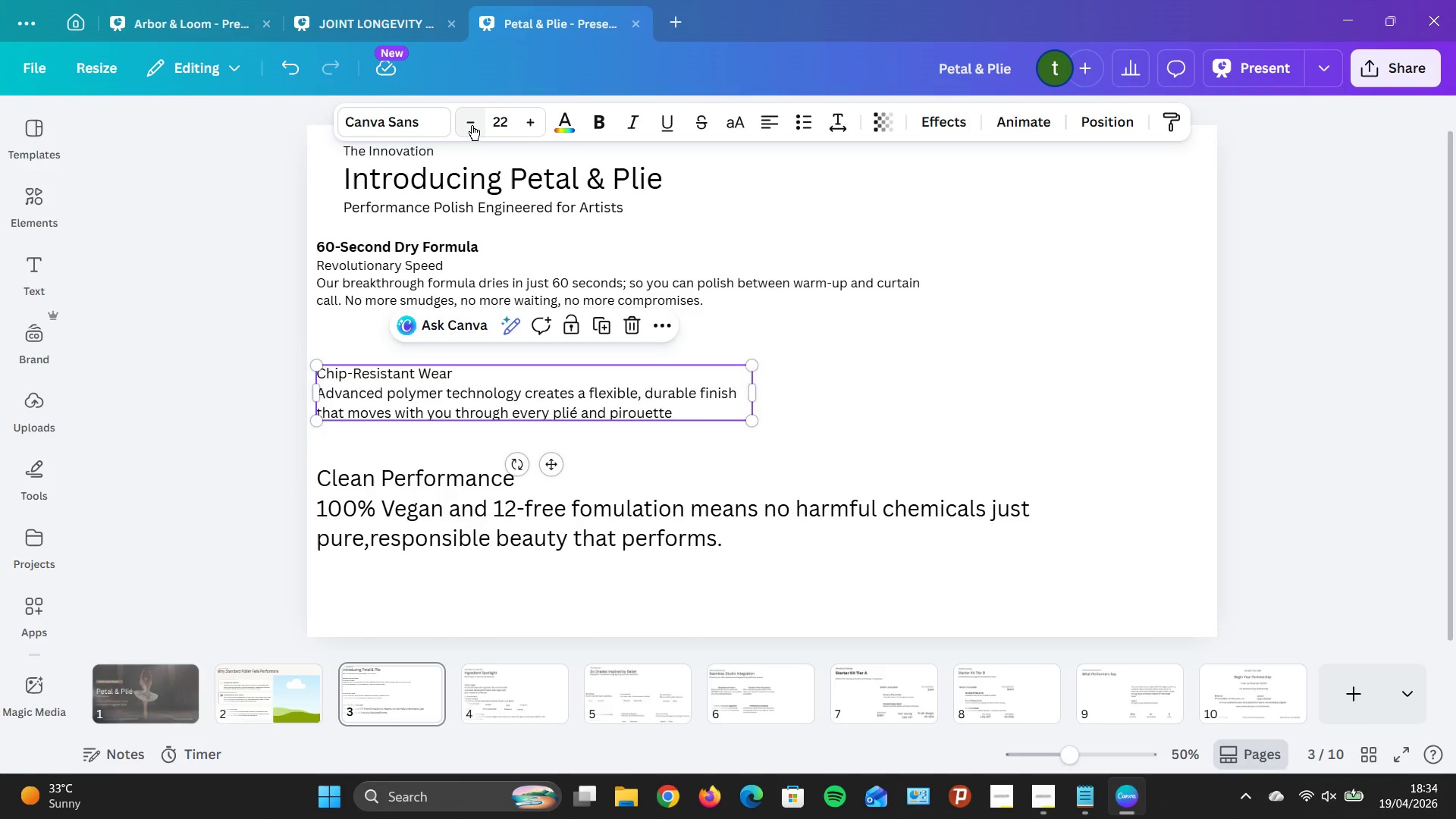 
left_click([472, 125])
 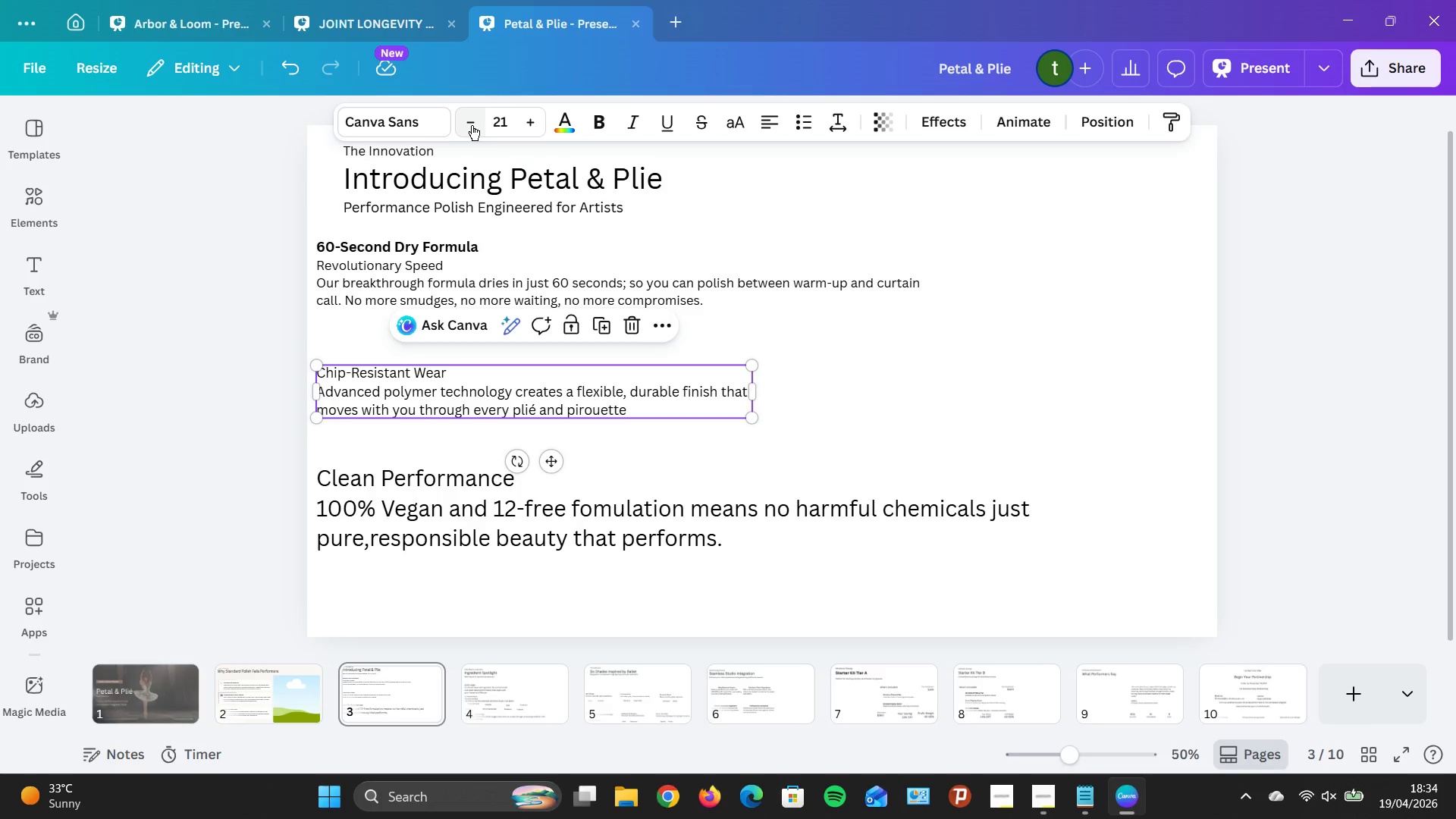 
left_click([472, 125])
 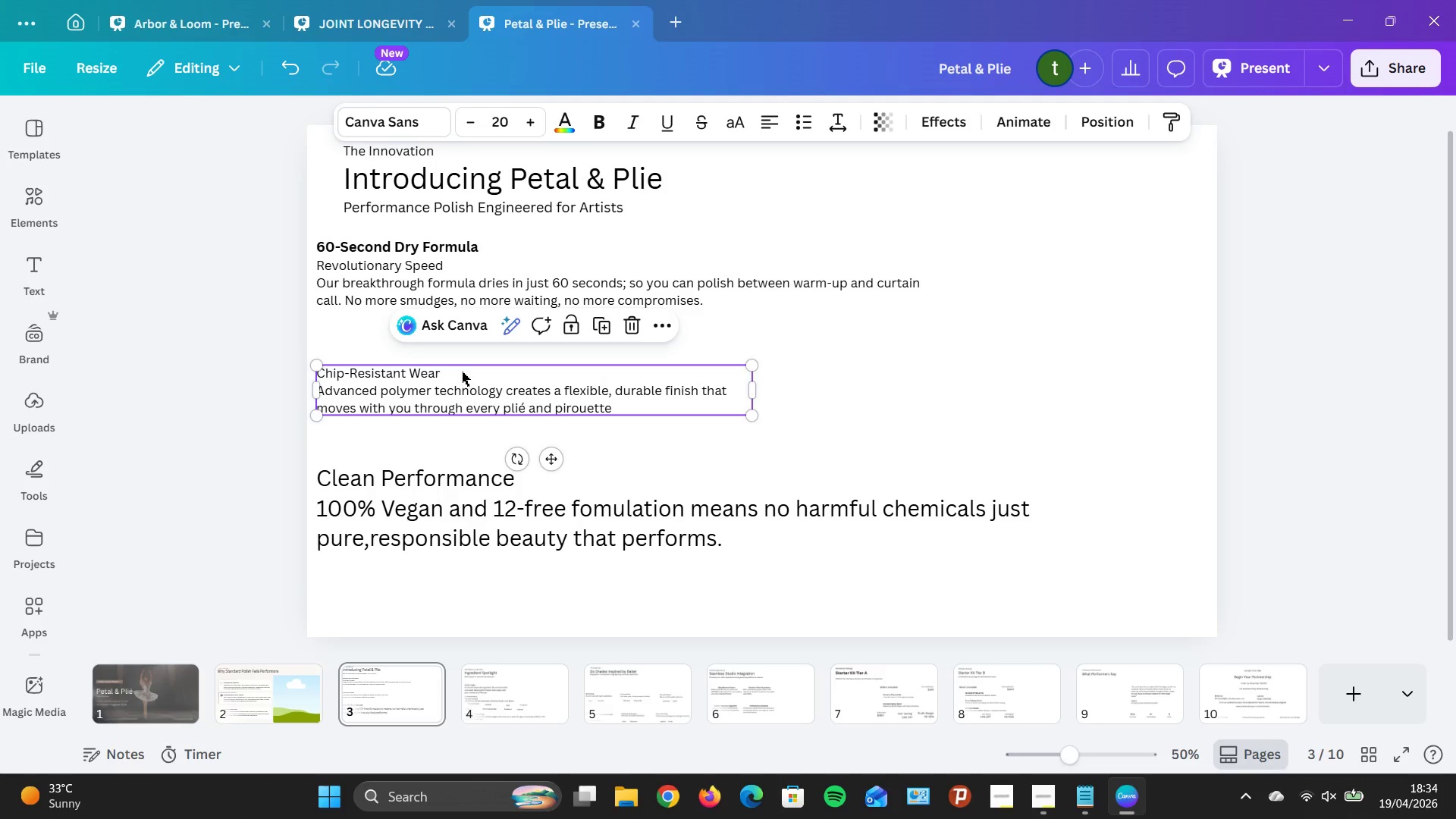 
left_click([462, 372])
 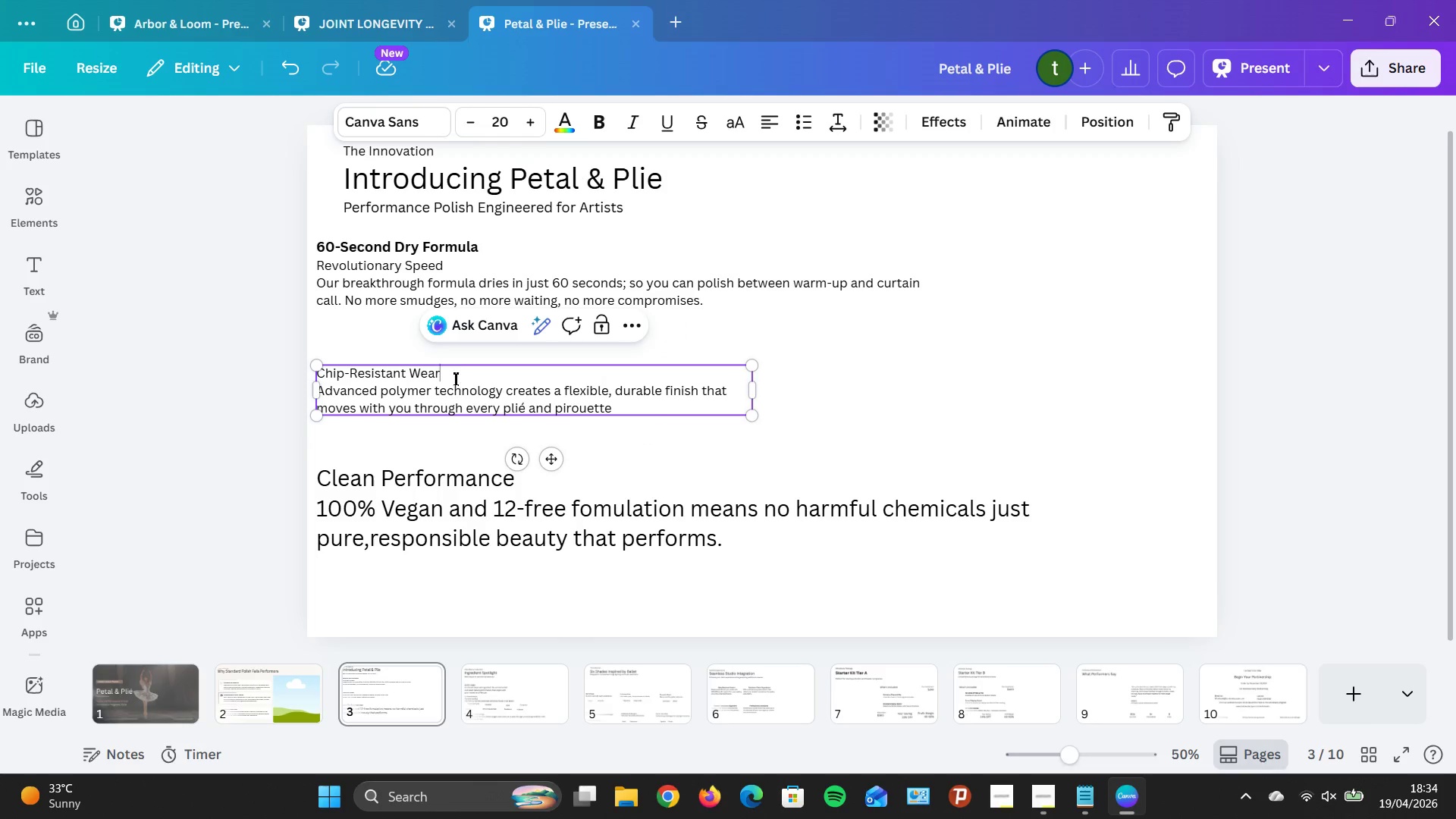 
left_click_drag(start_coordinate=[455, 378], to_coordinate=[306, 372])
 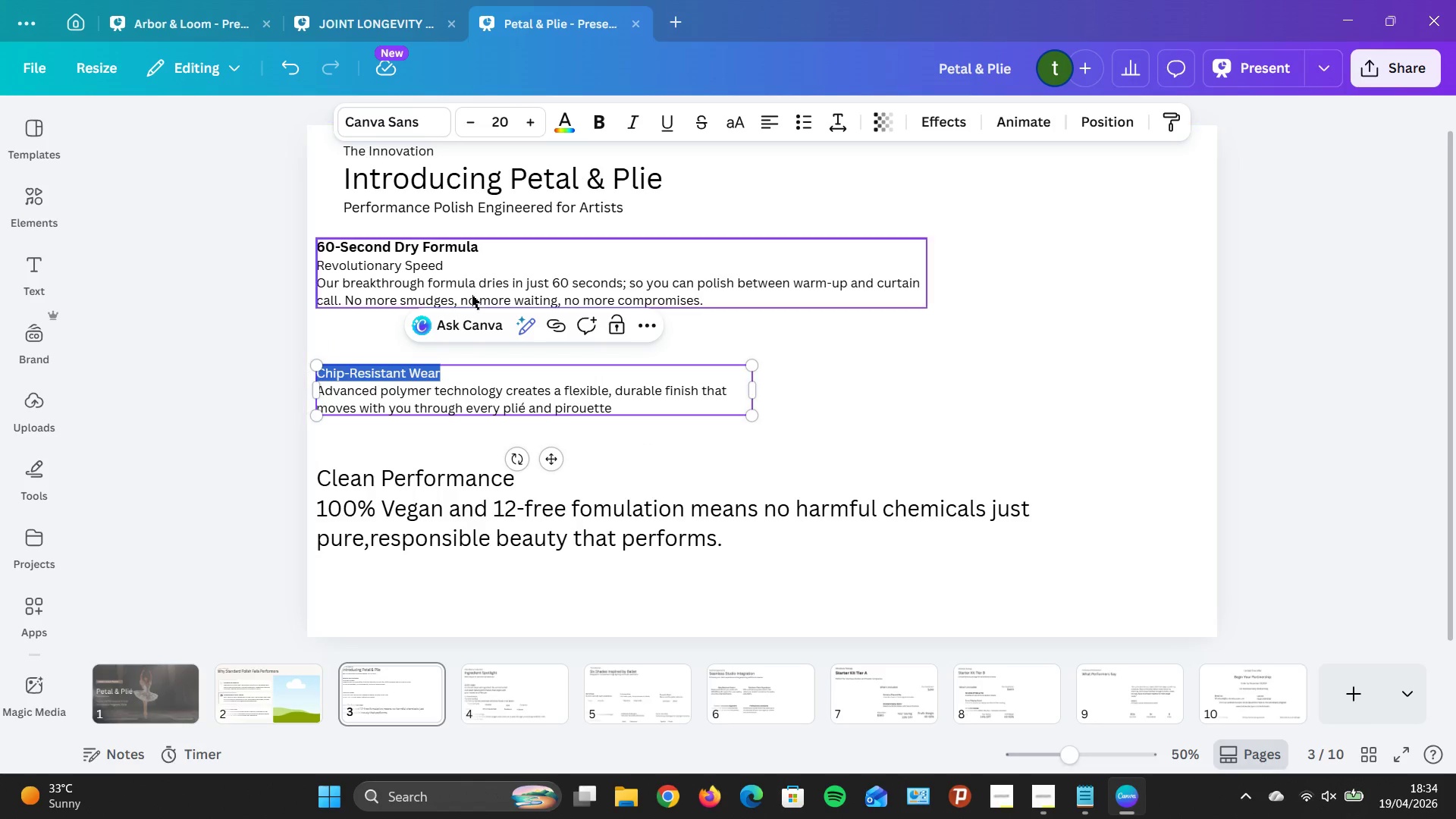 
mouse_move([488, 289])
 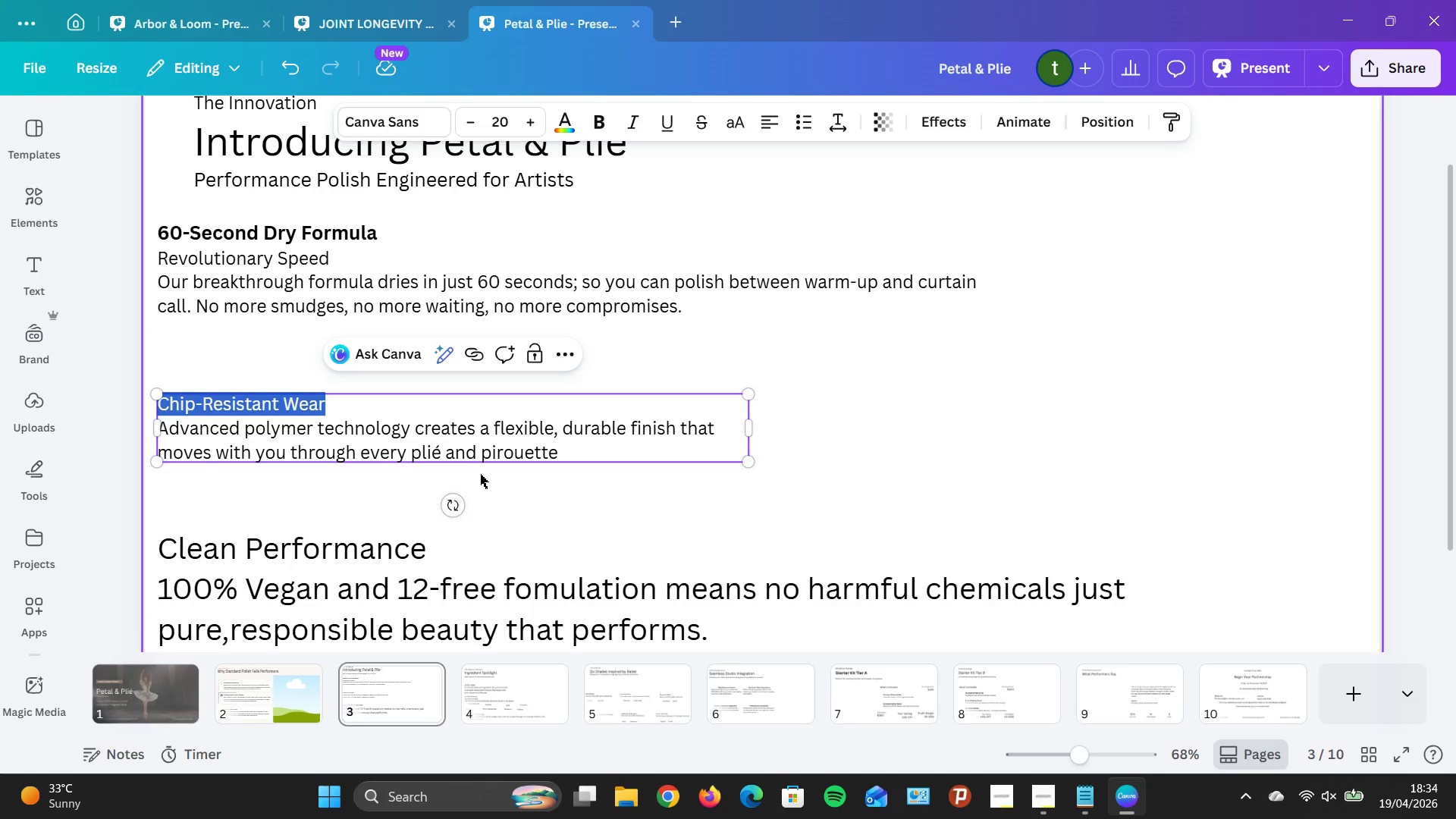 
wait(11.03)
 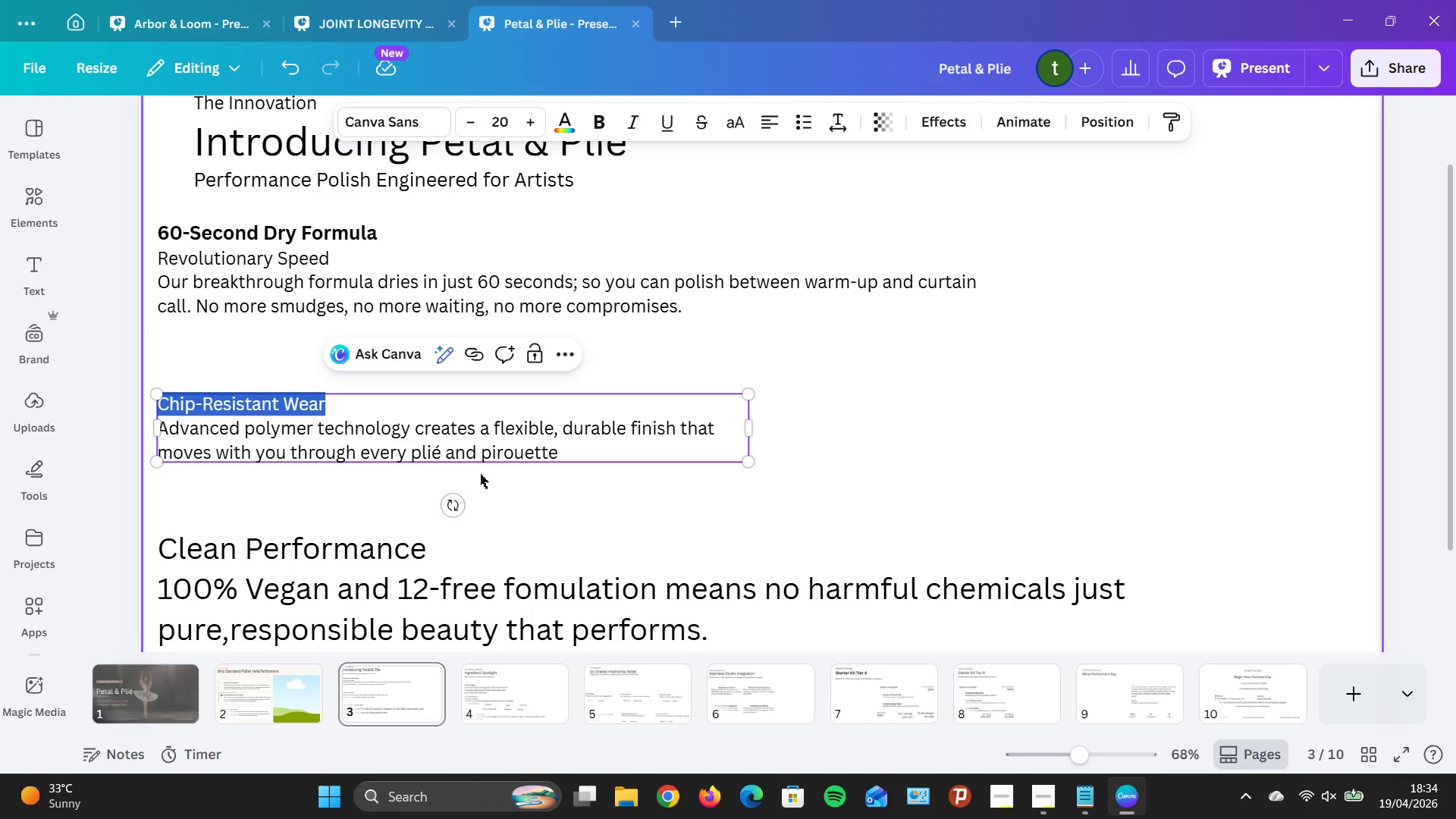 
left_click([165, 230])
 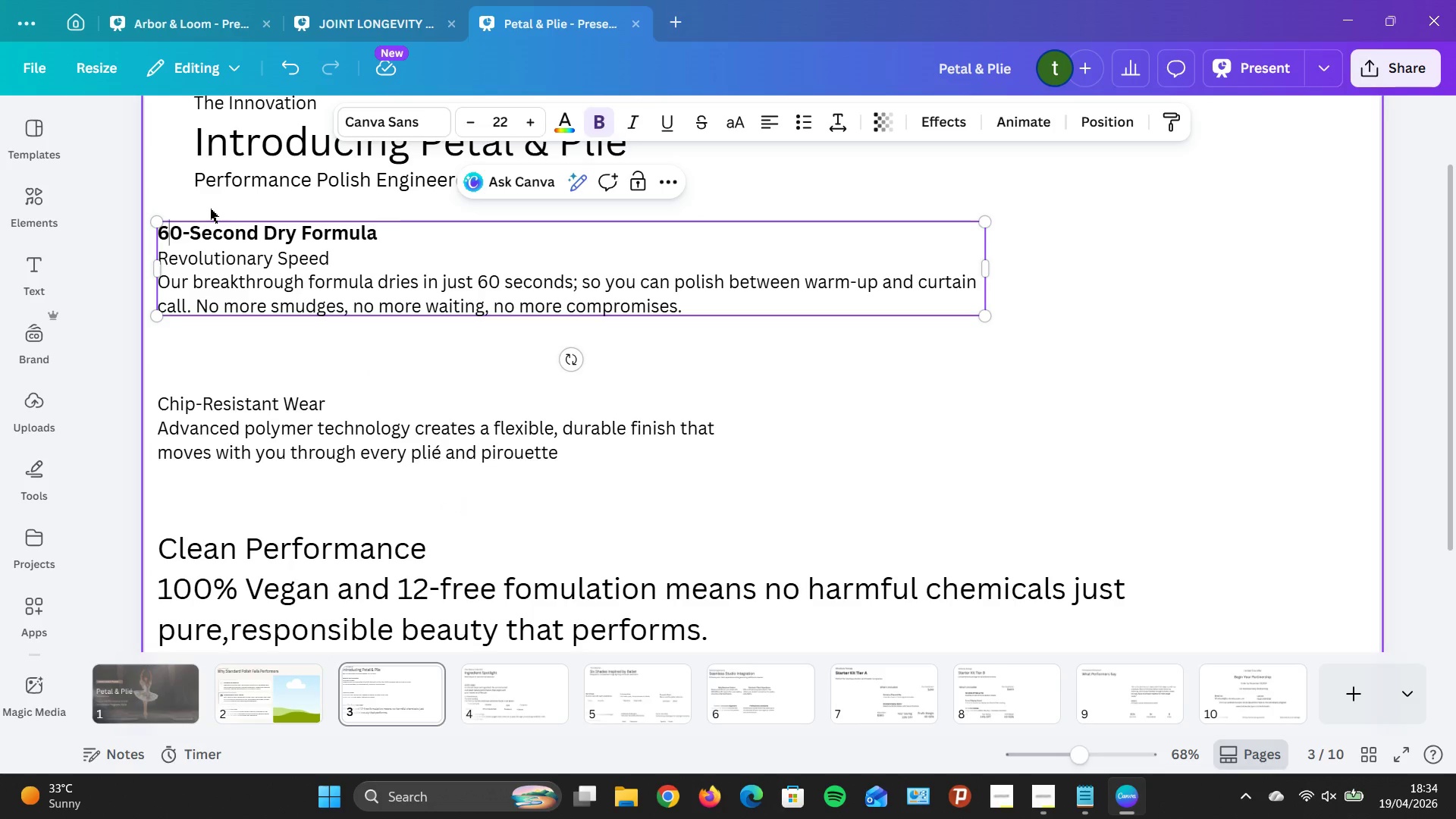 
key(ArrowLeft)
 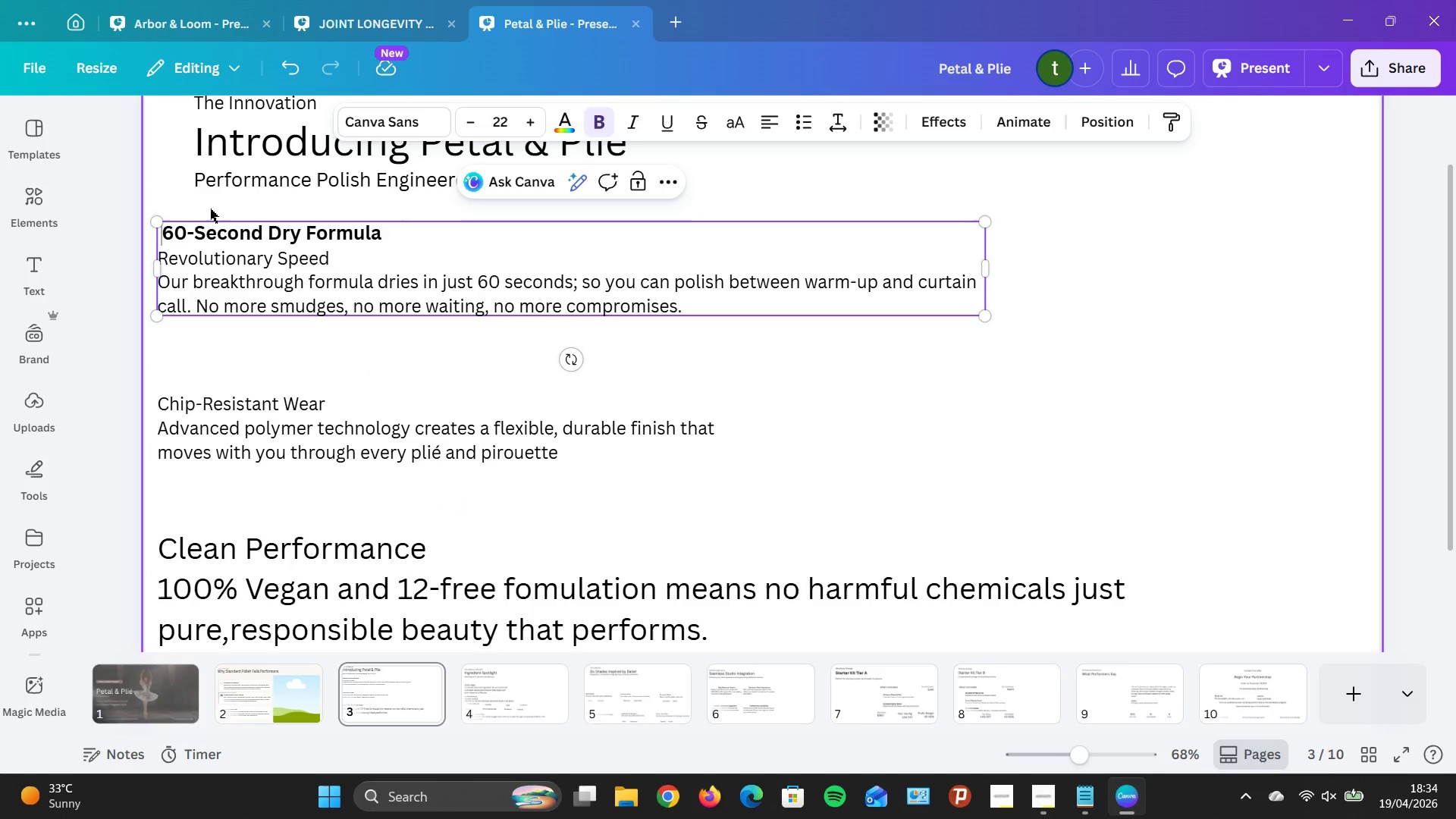 
key(Space)
 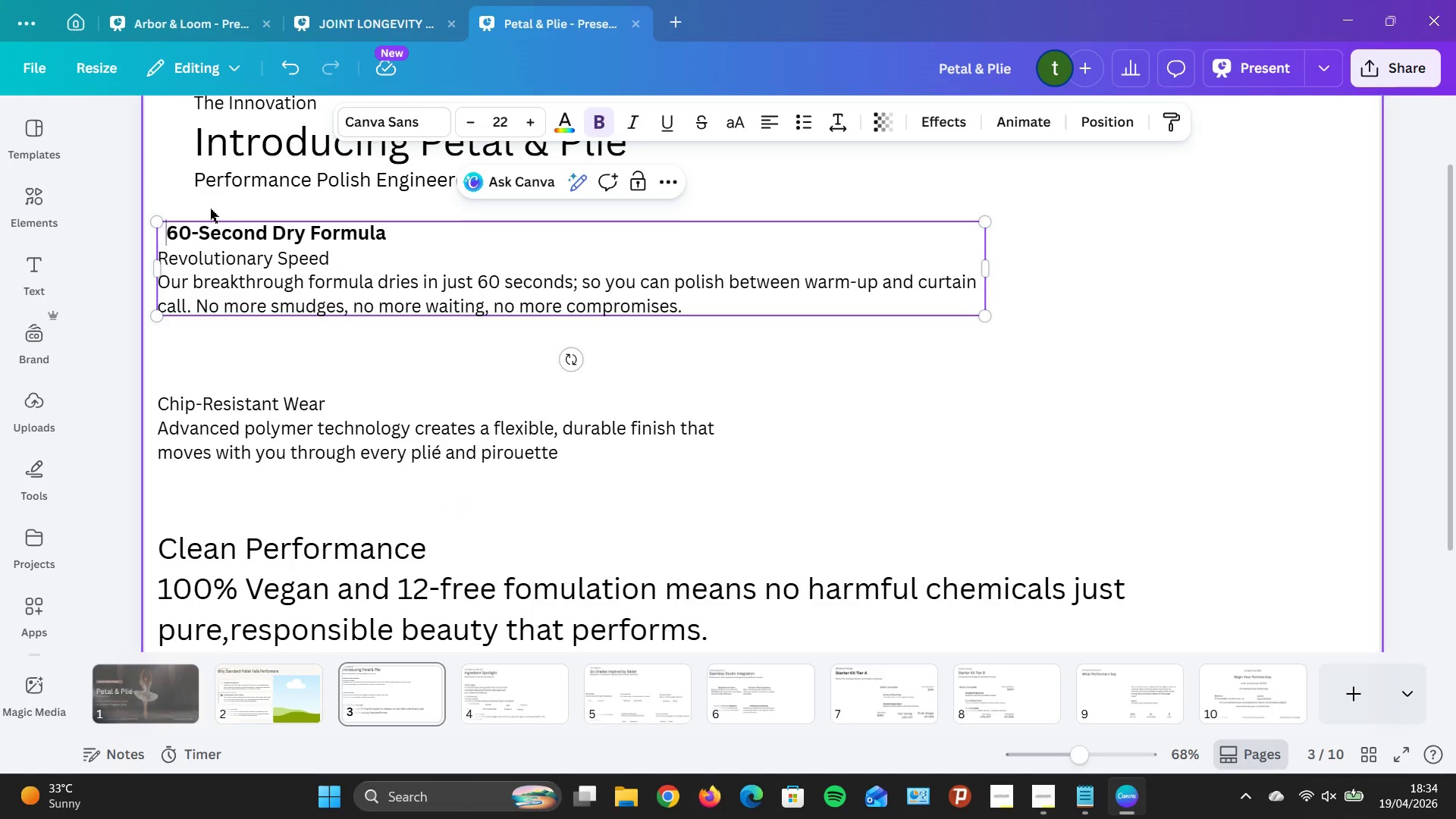 
key(Space)
 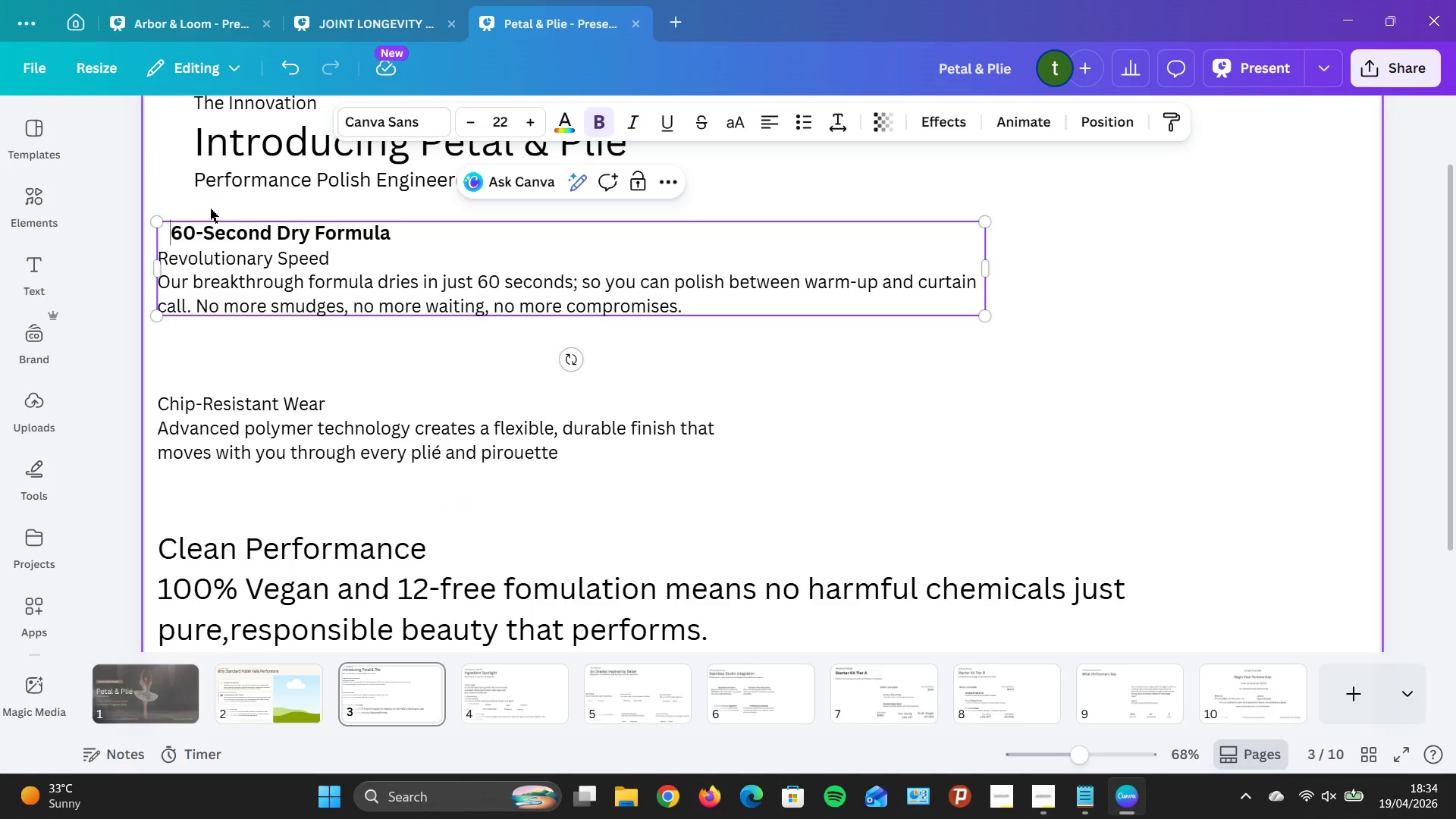 
key(Space)
 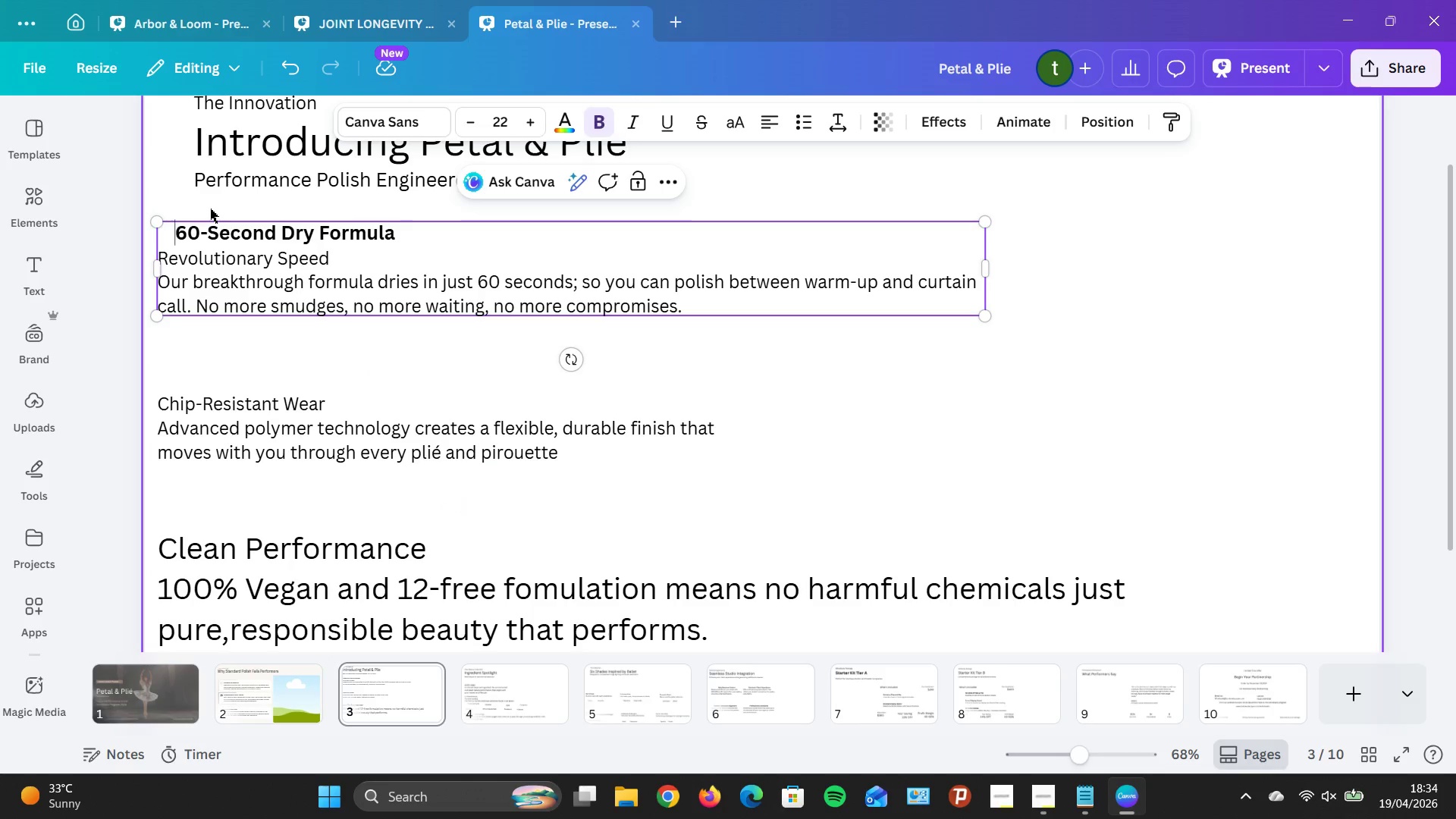 
key(Space)
 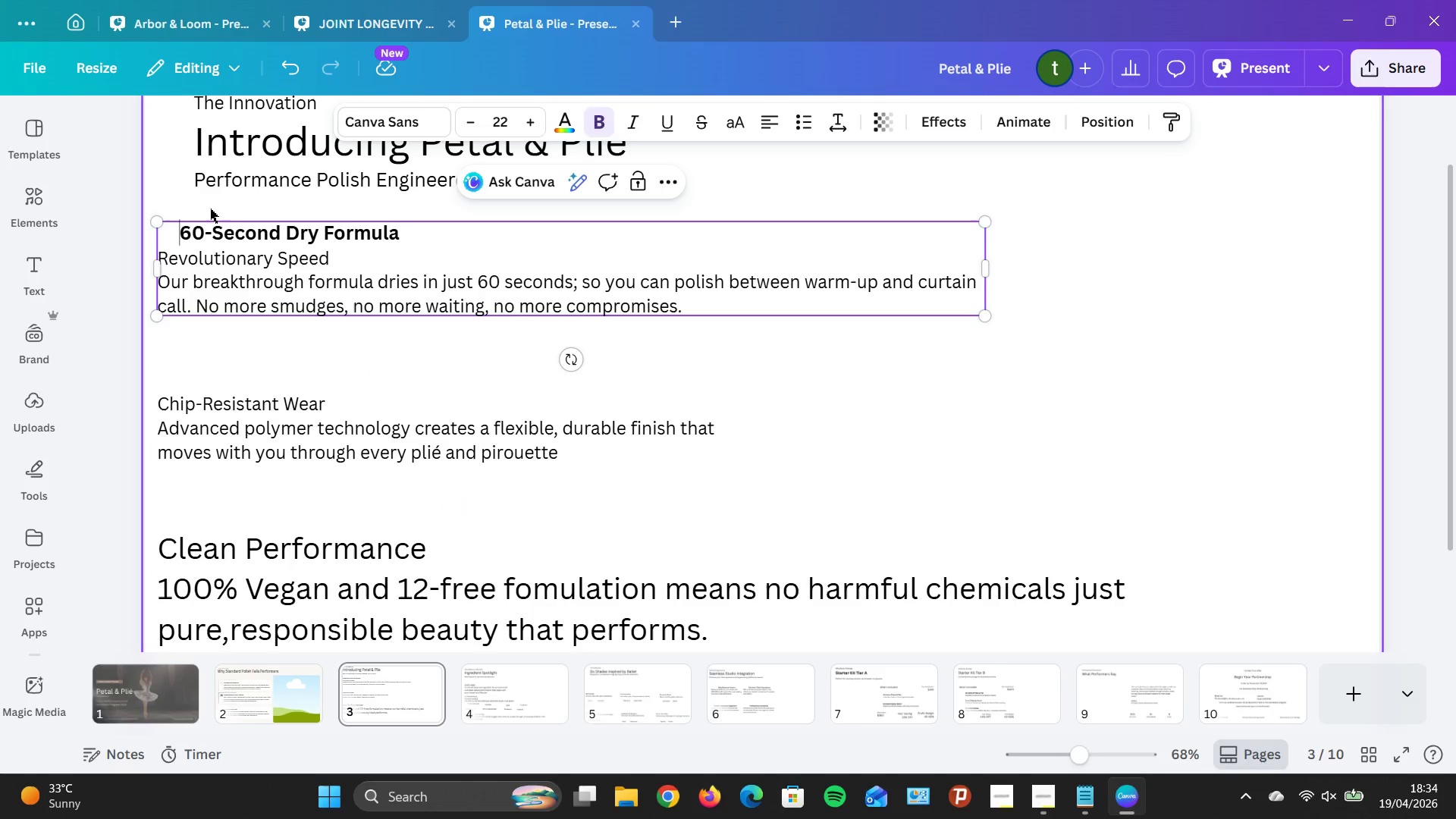 
key(Space)
 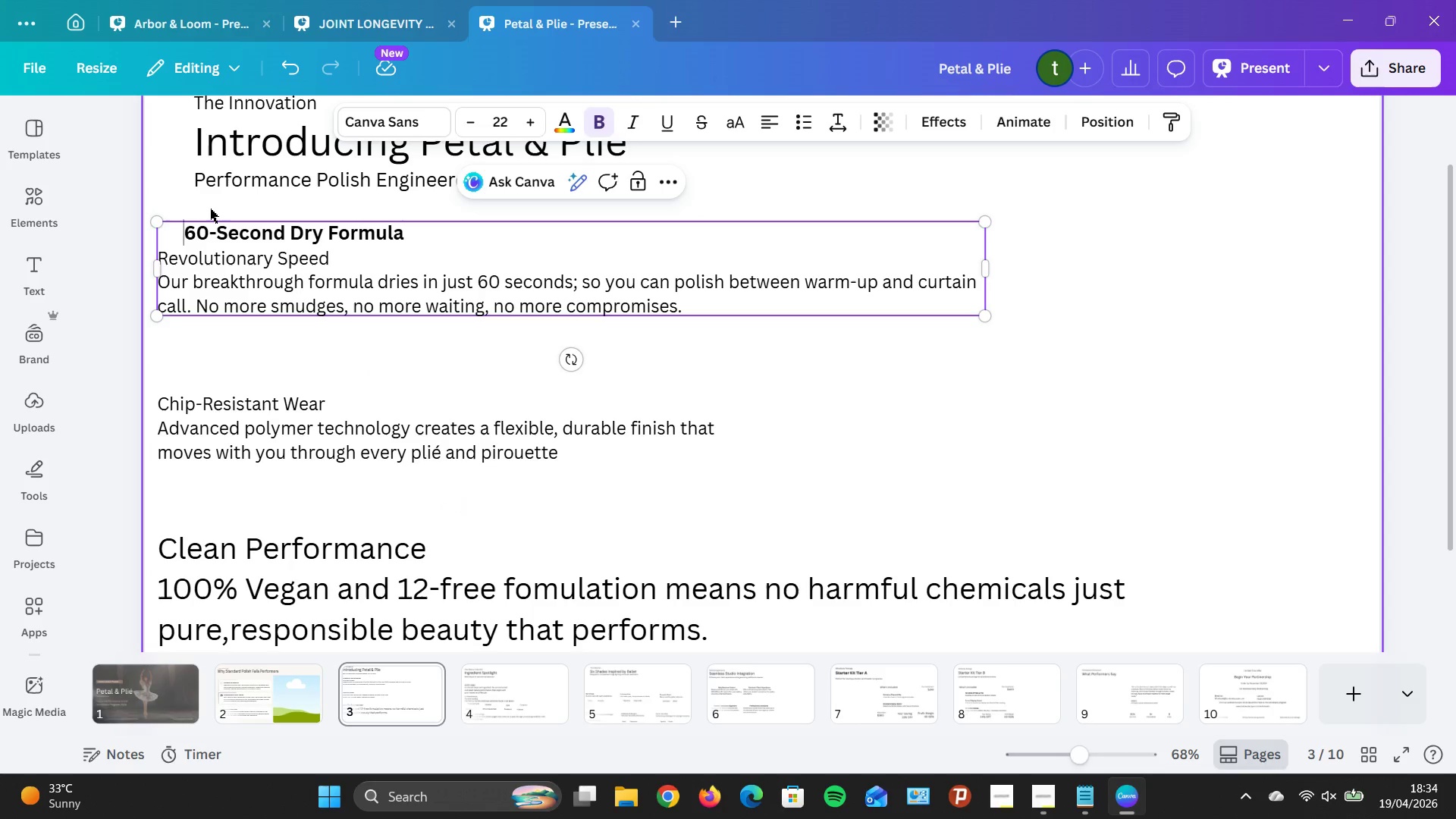 
key(Space)
 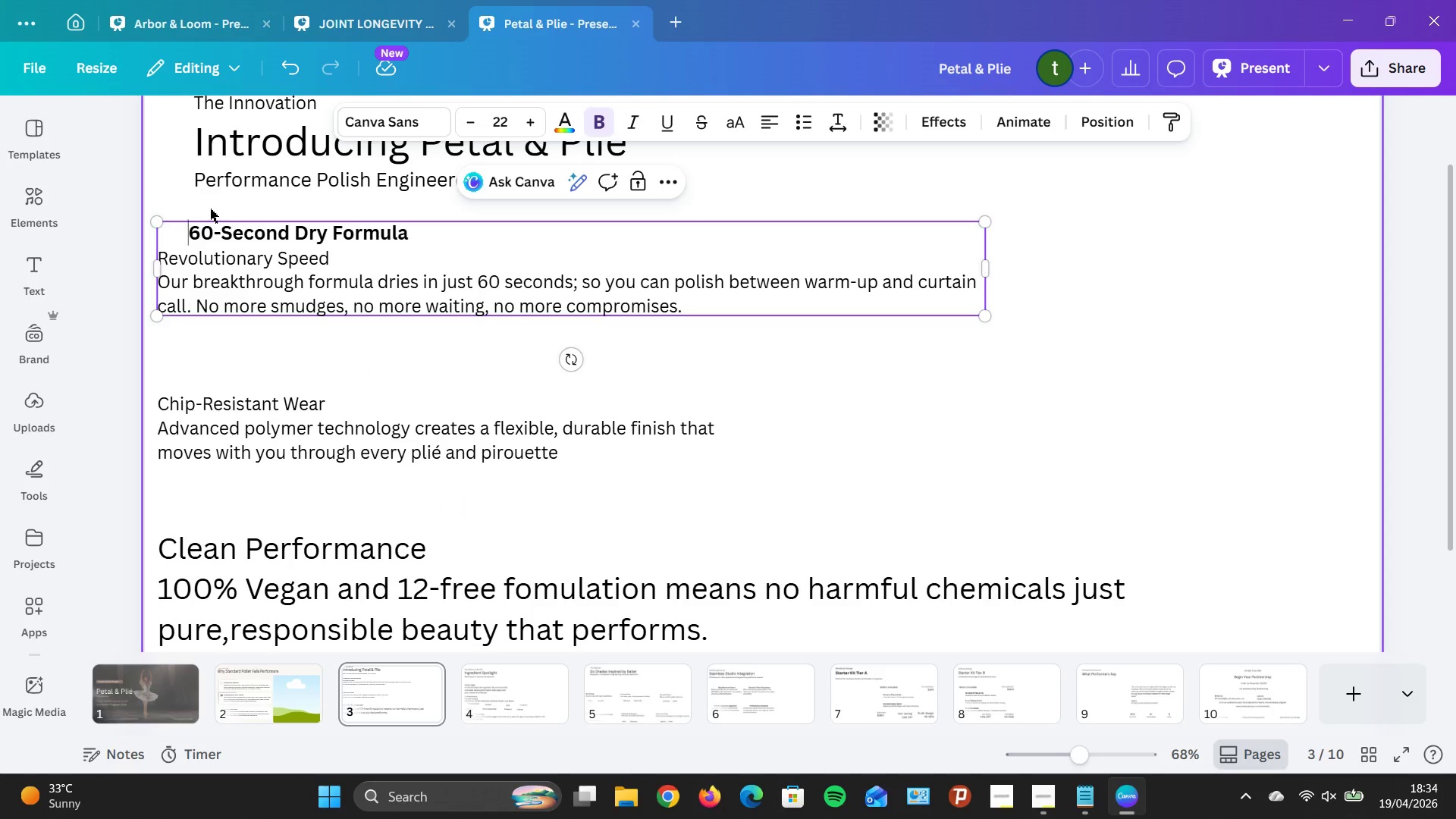 
key(Space)
 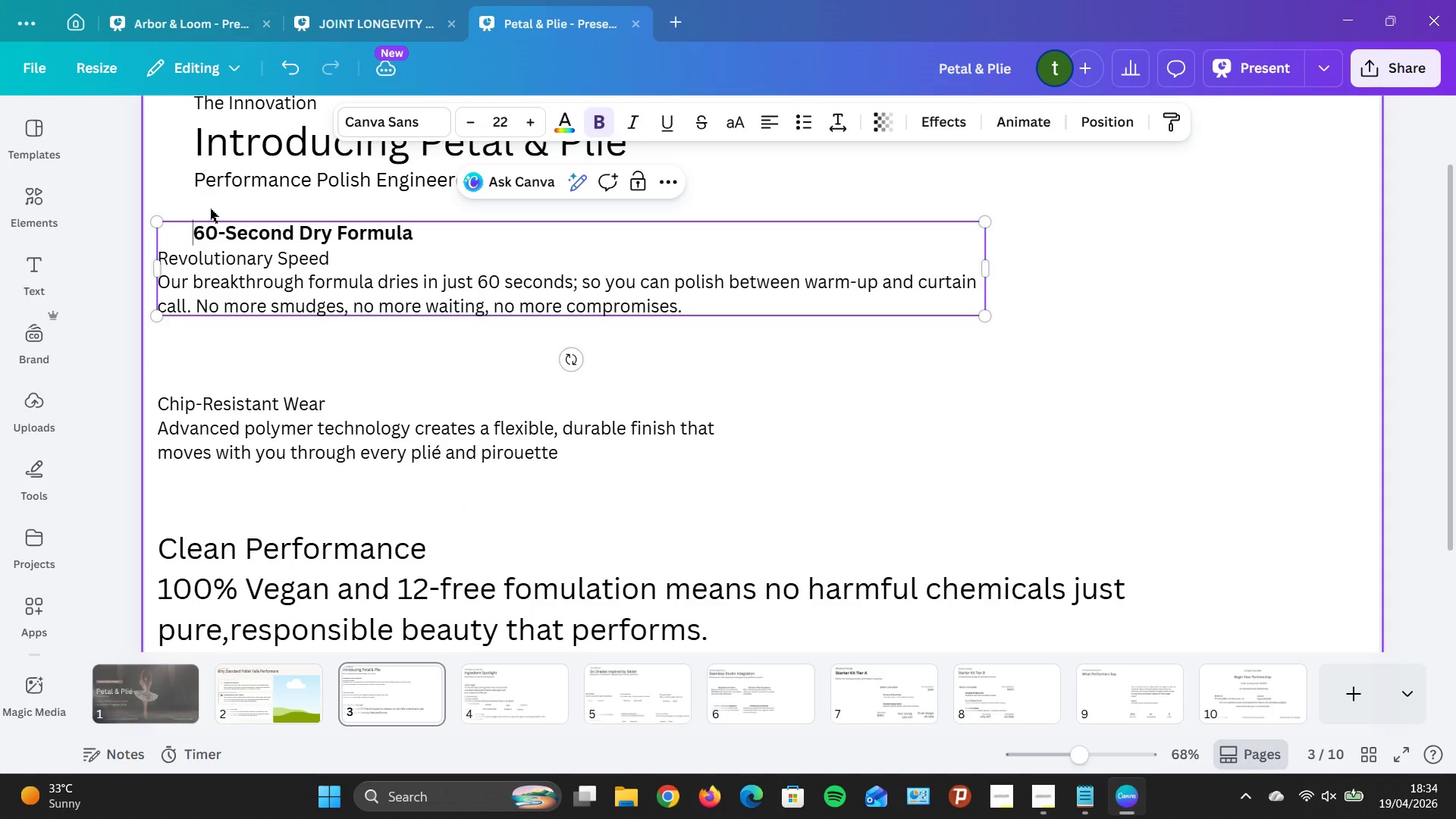 
key(Space)
 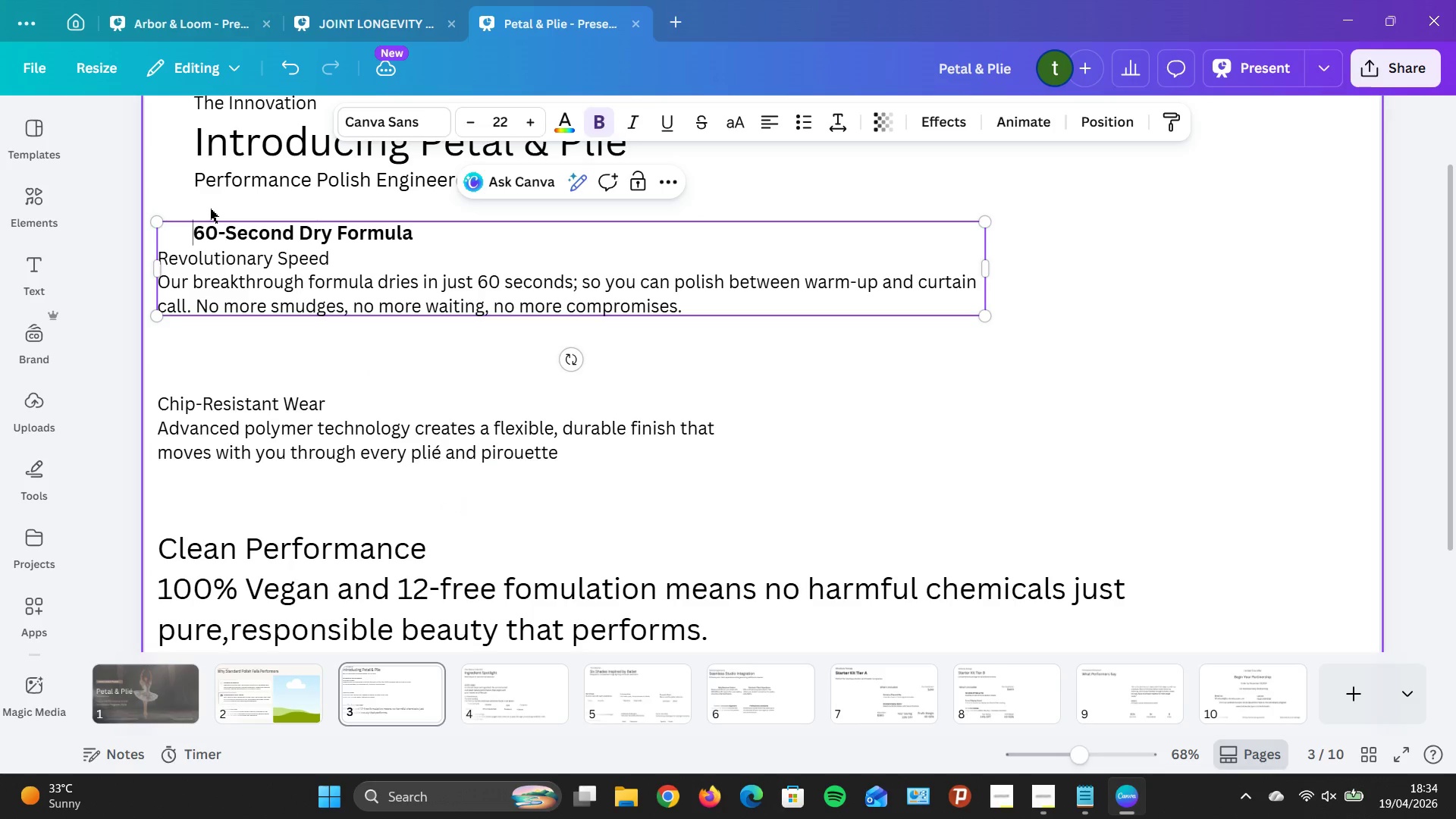 
key(Space)
 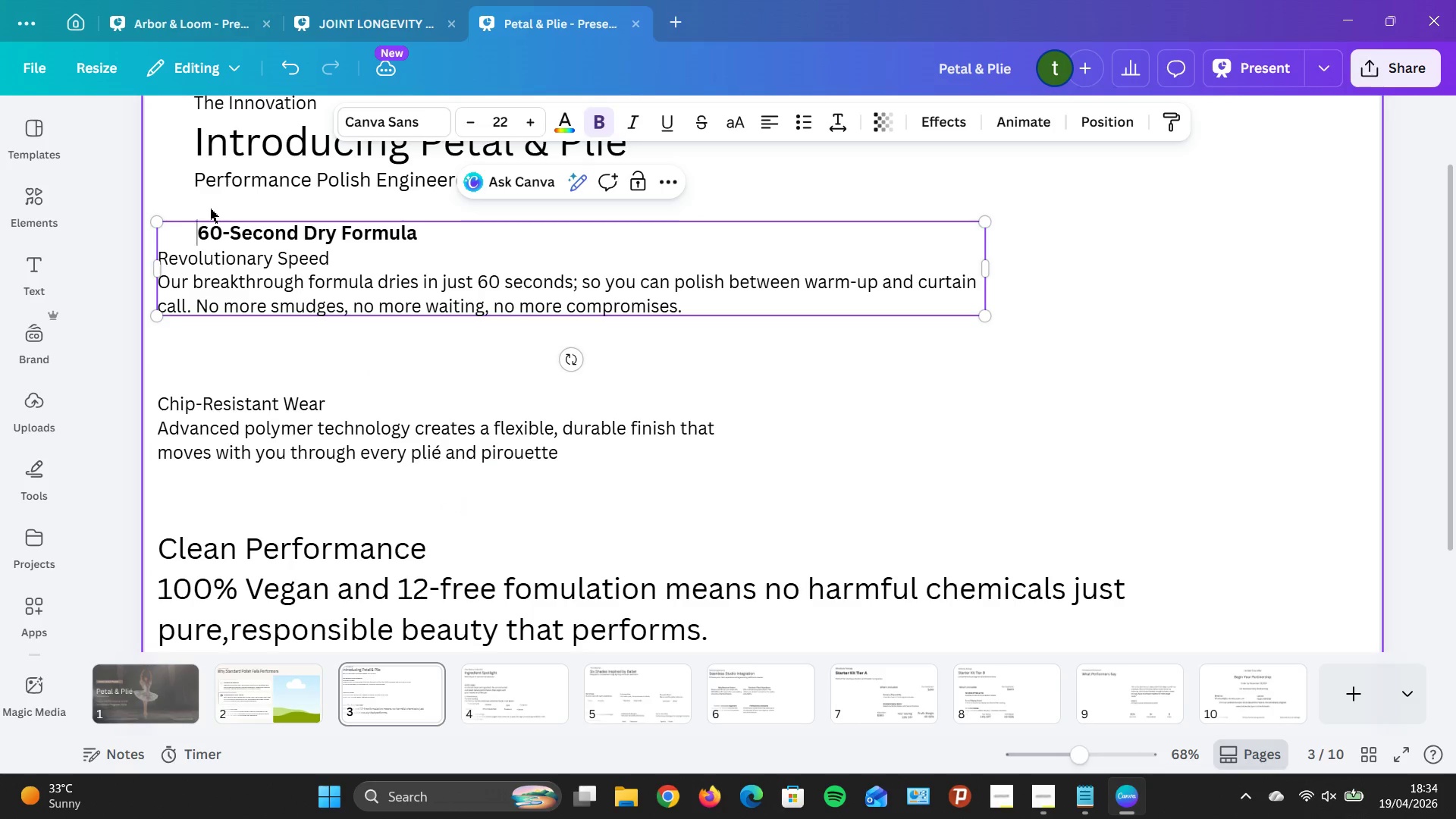 
key(Space)
 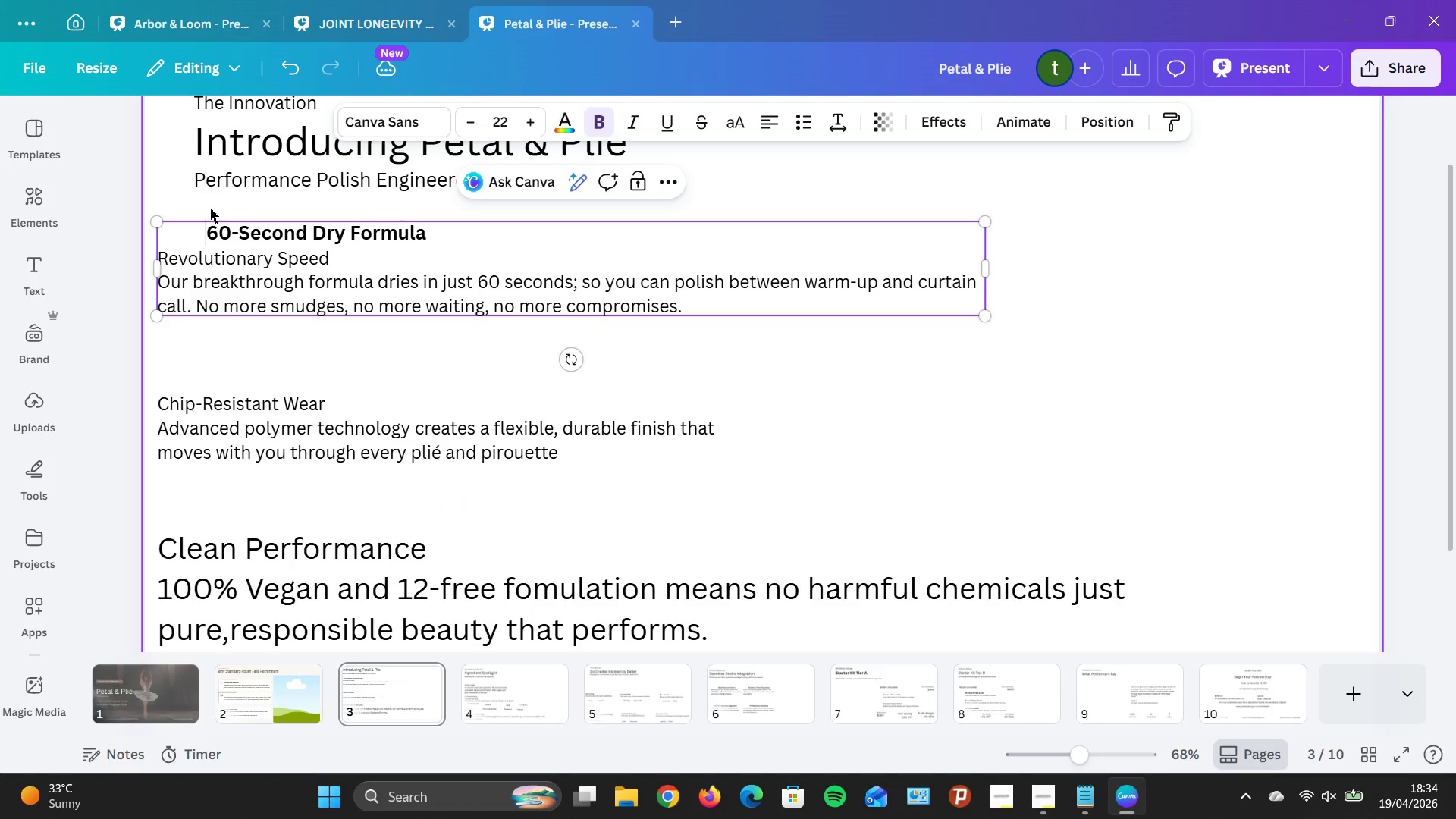 
key(Space)
 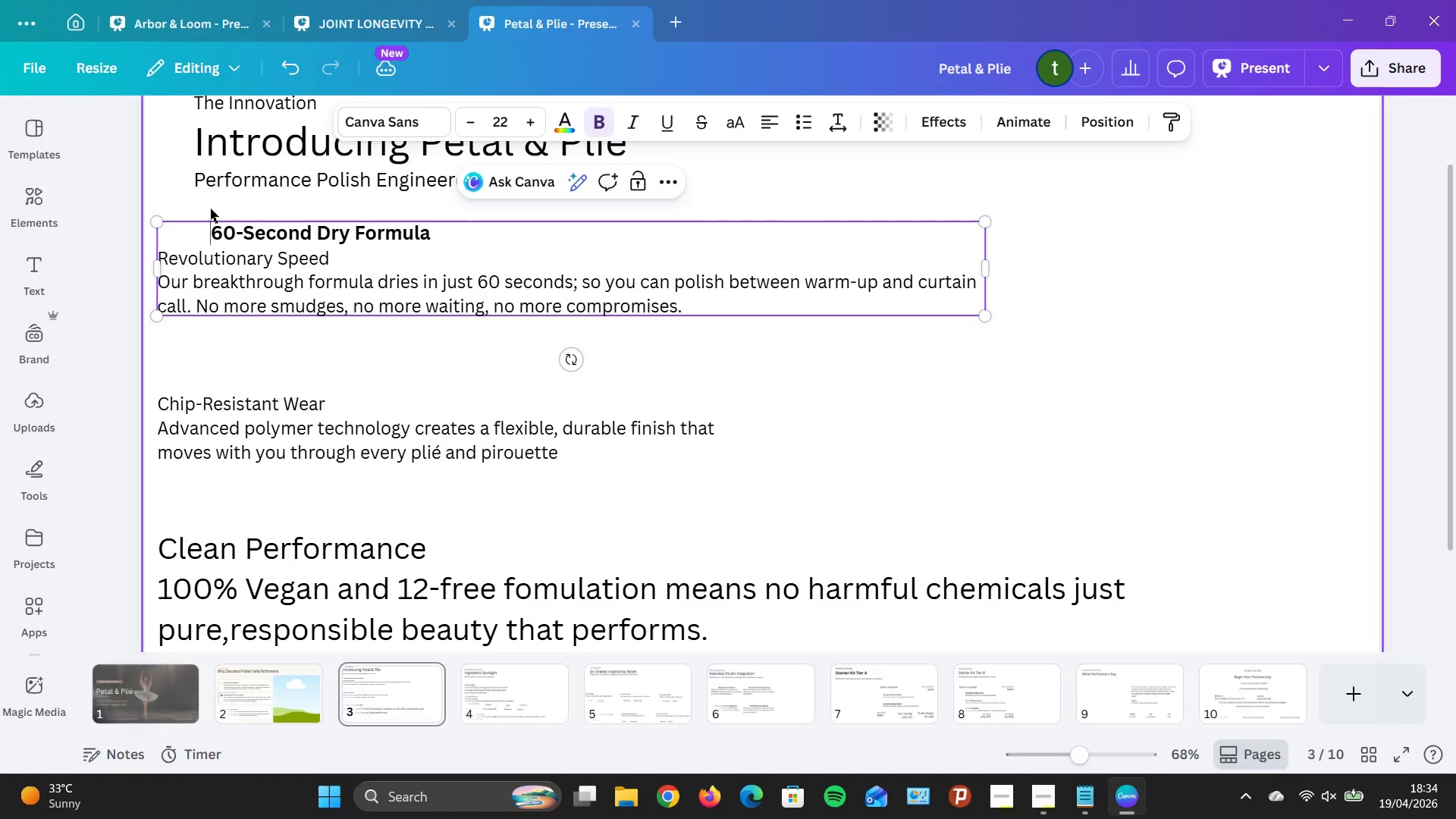 
key(Space)
 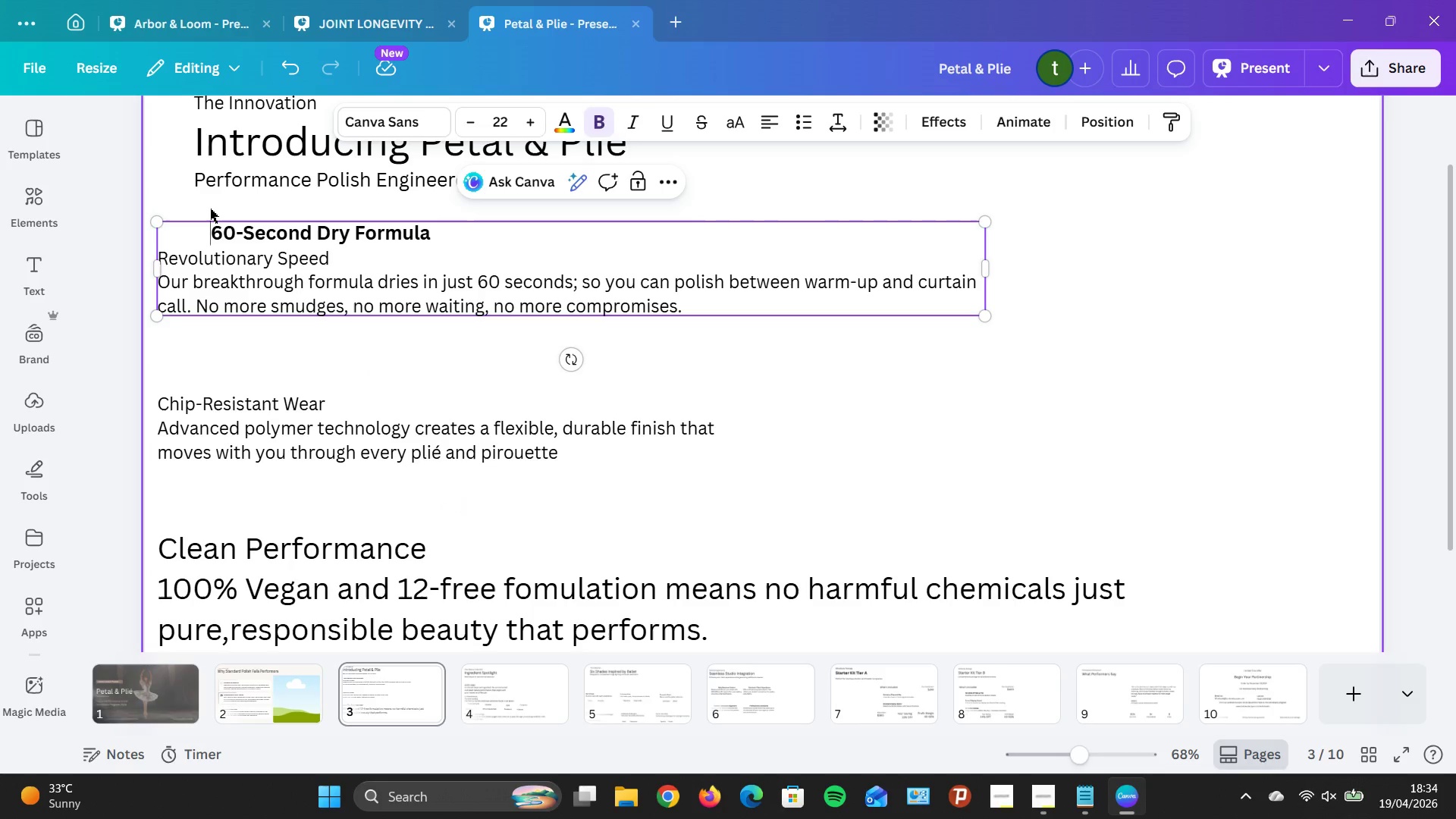 
key(Space)
 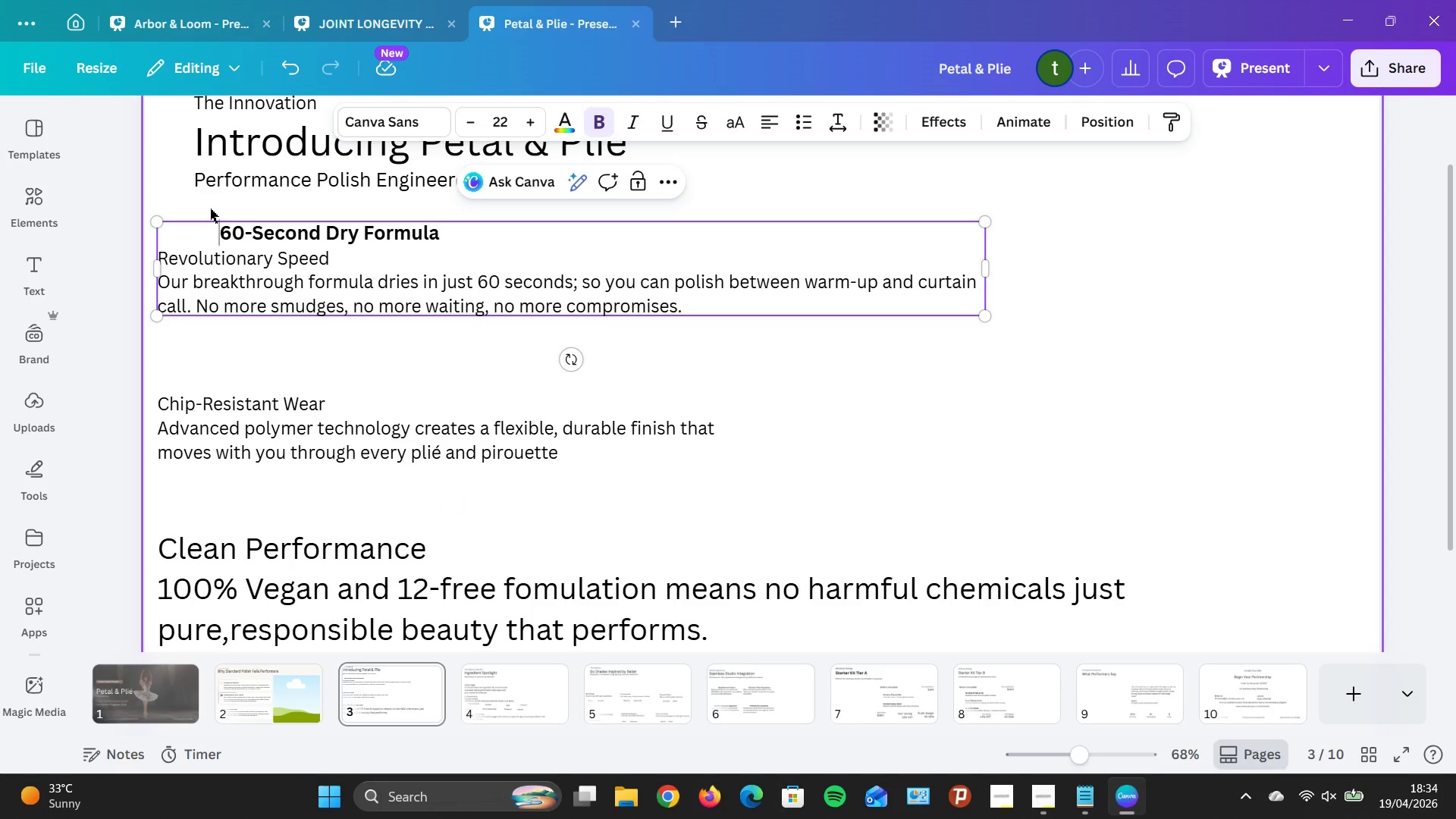 
key(Space)
 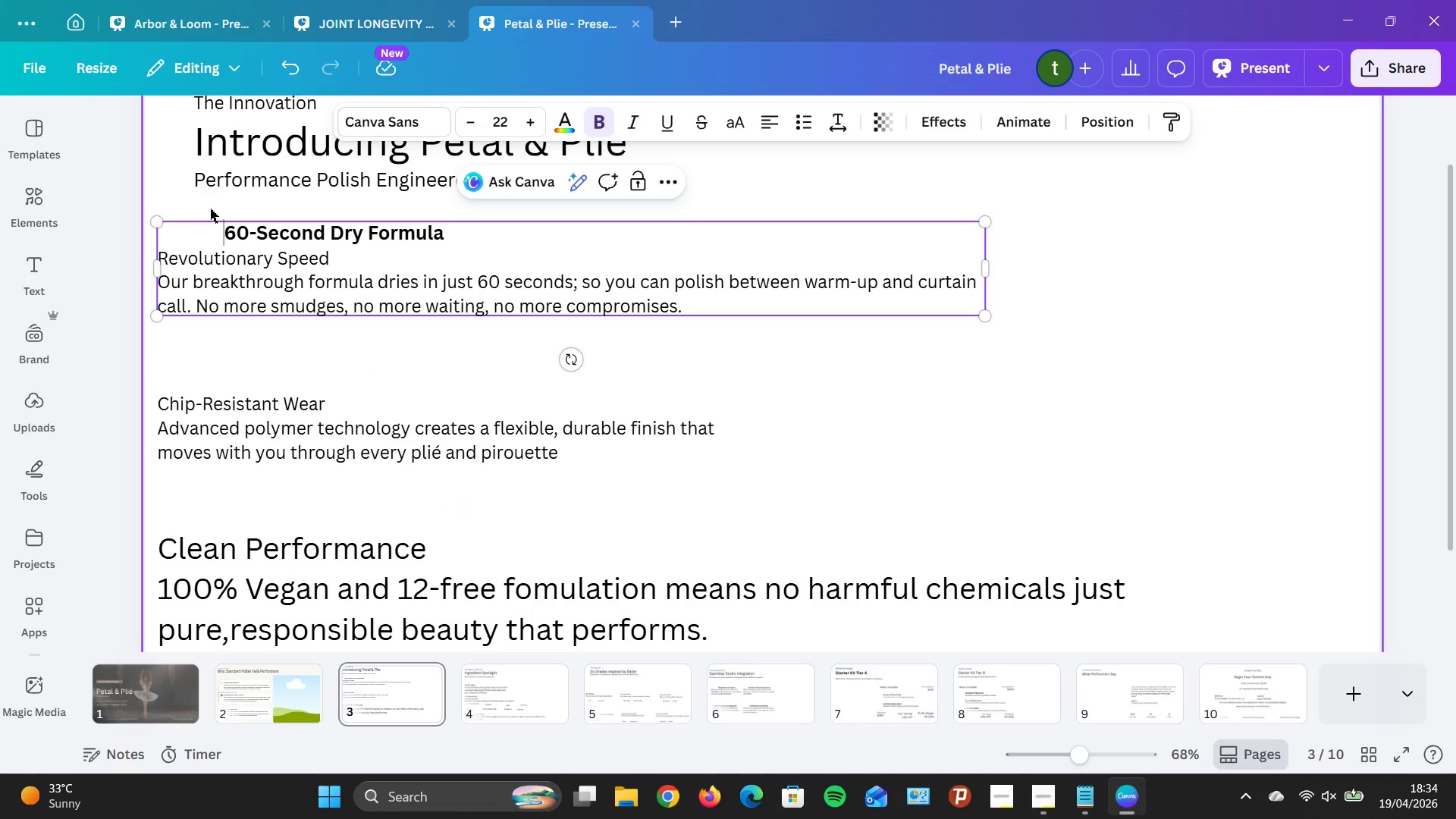 
key(Space)
 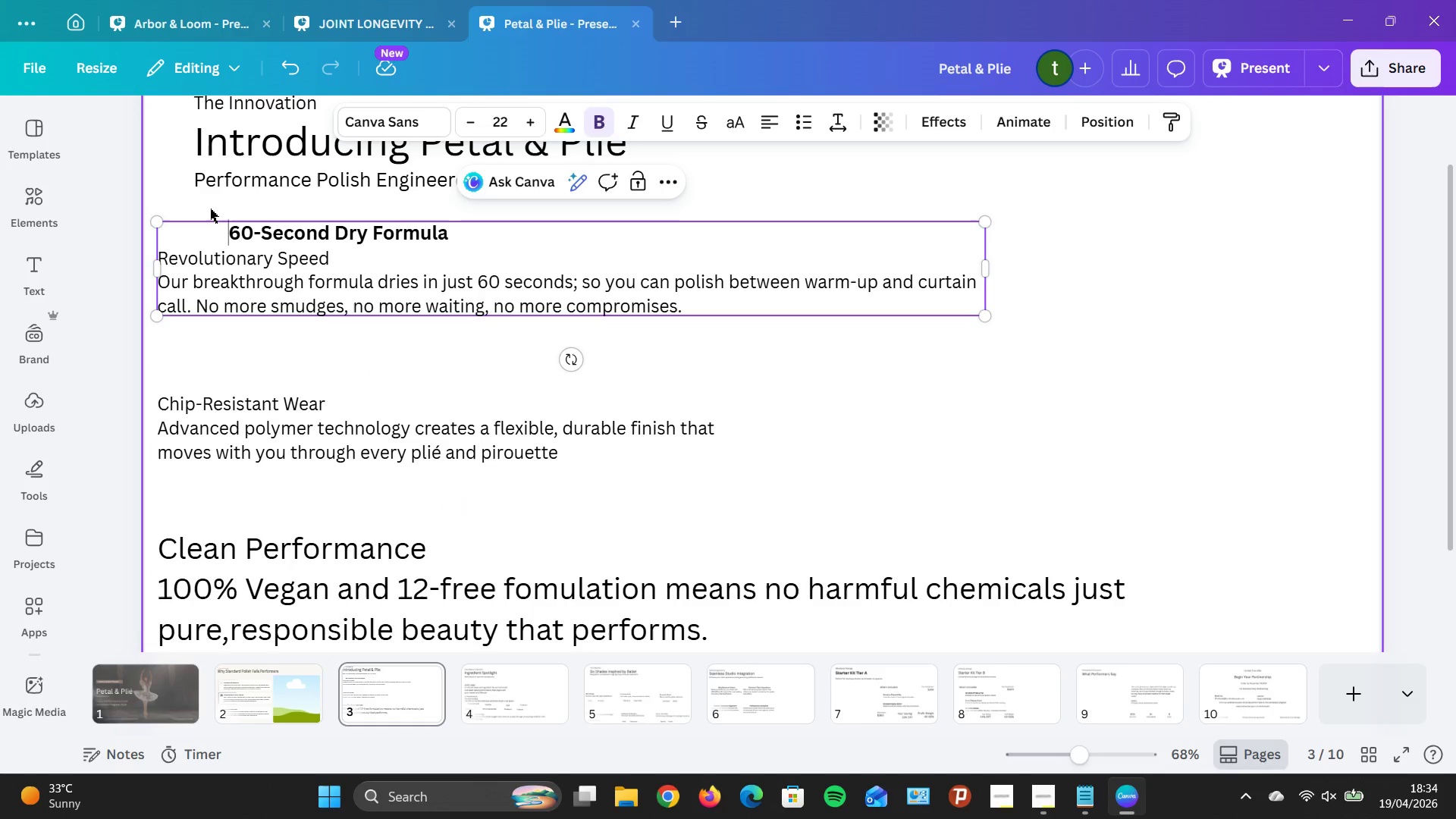 
key(Space)
 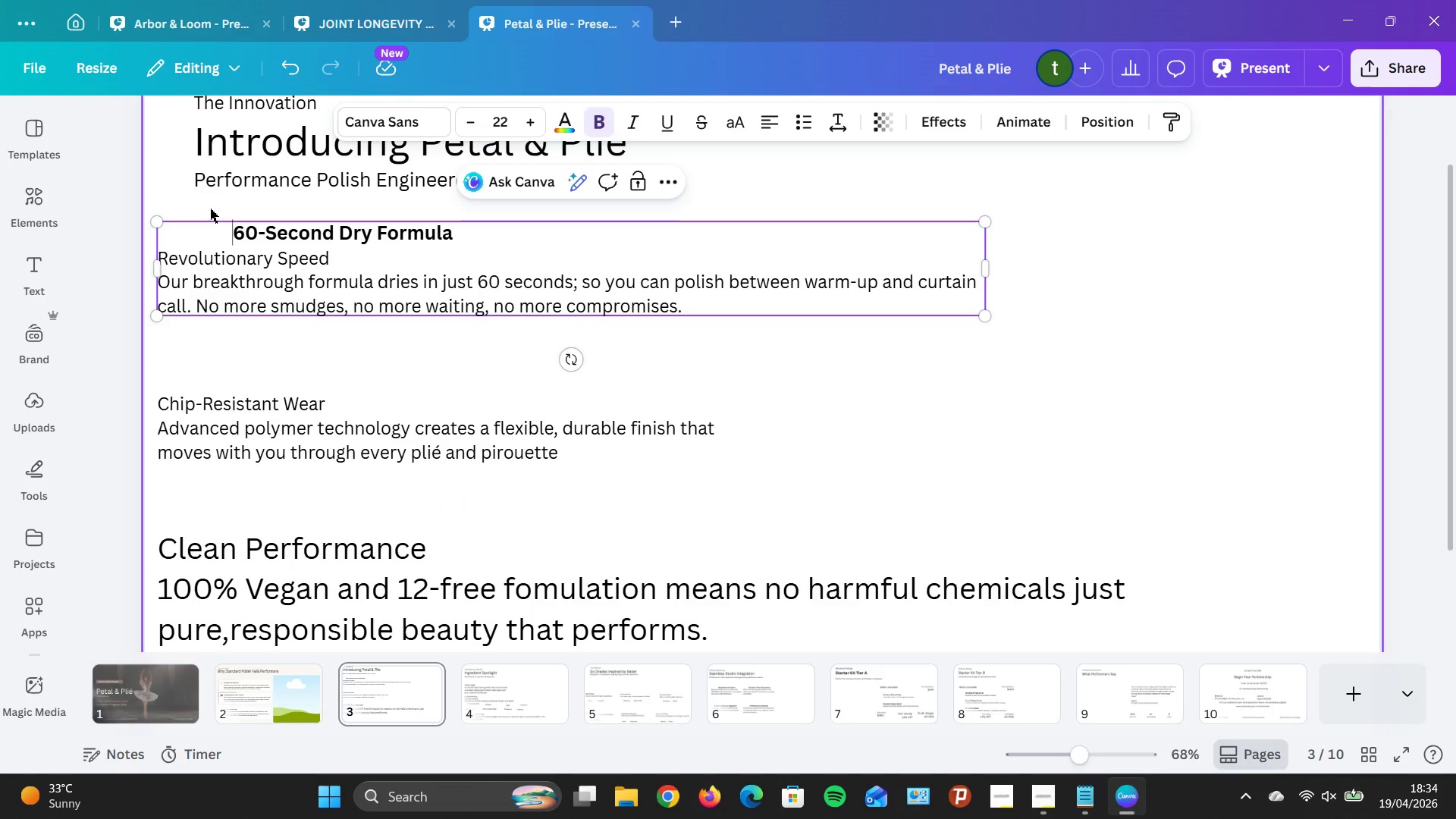 
key(Space)
 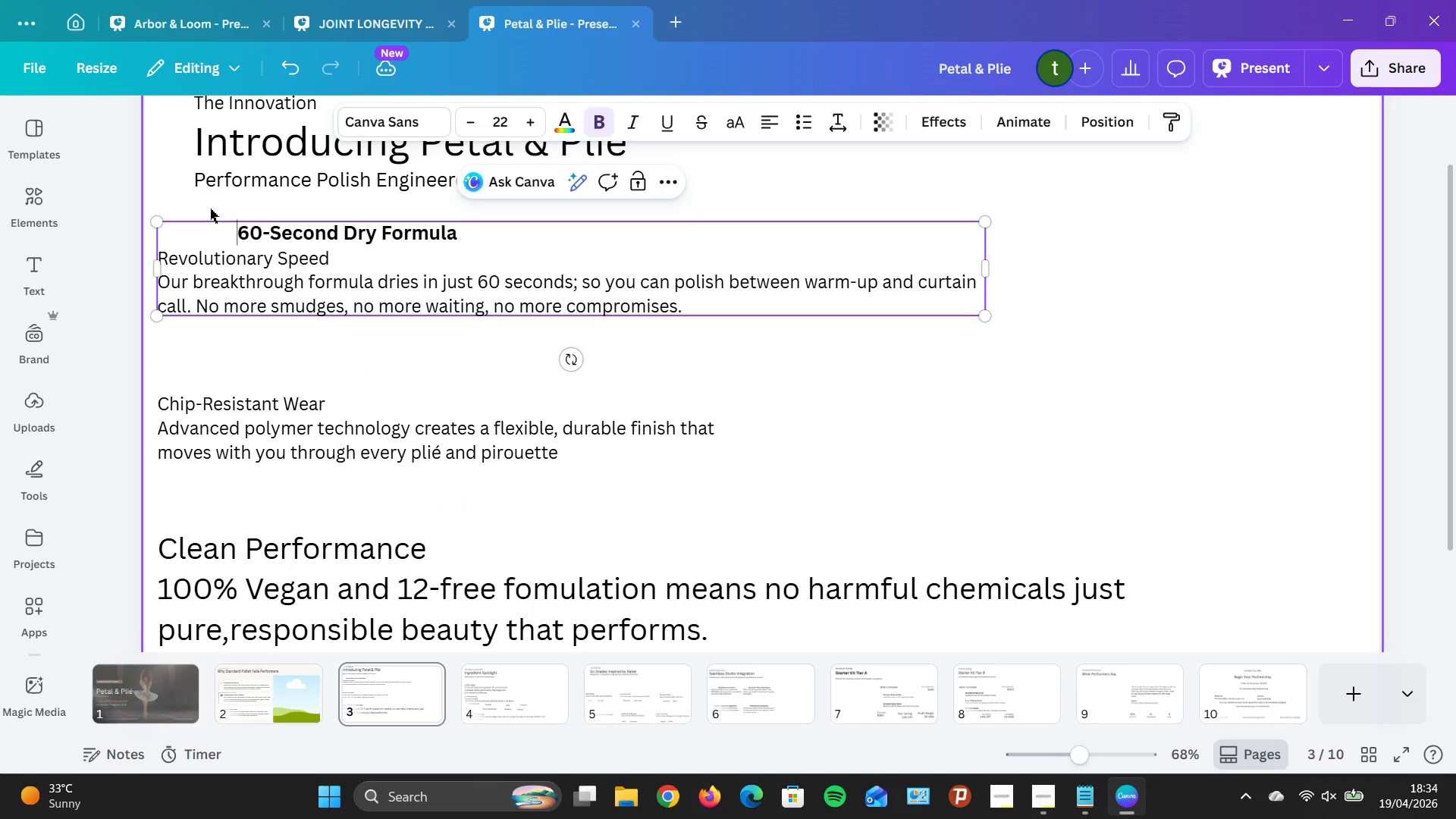 
key(Space)
 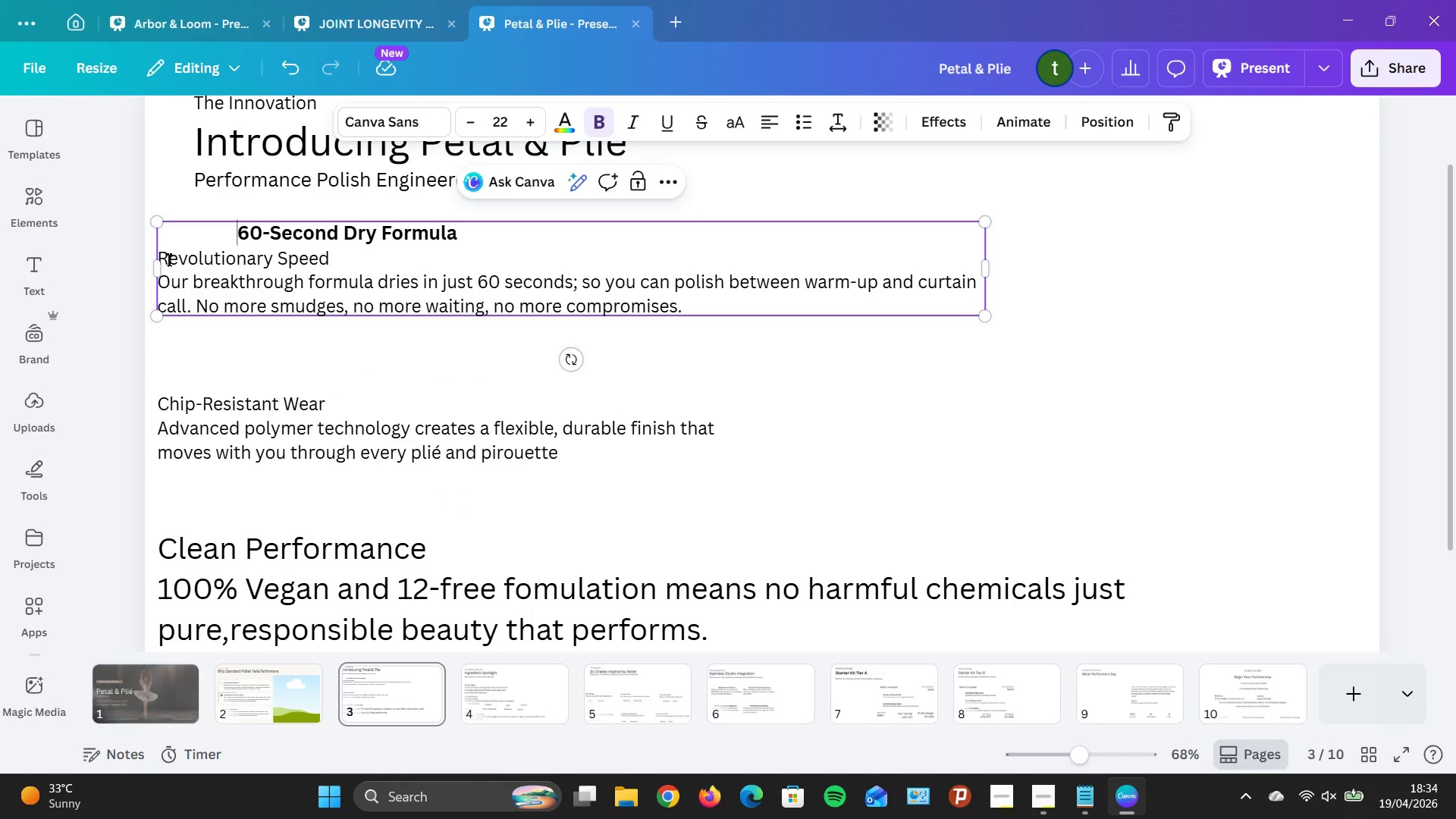 
left_click([167, 259])
 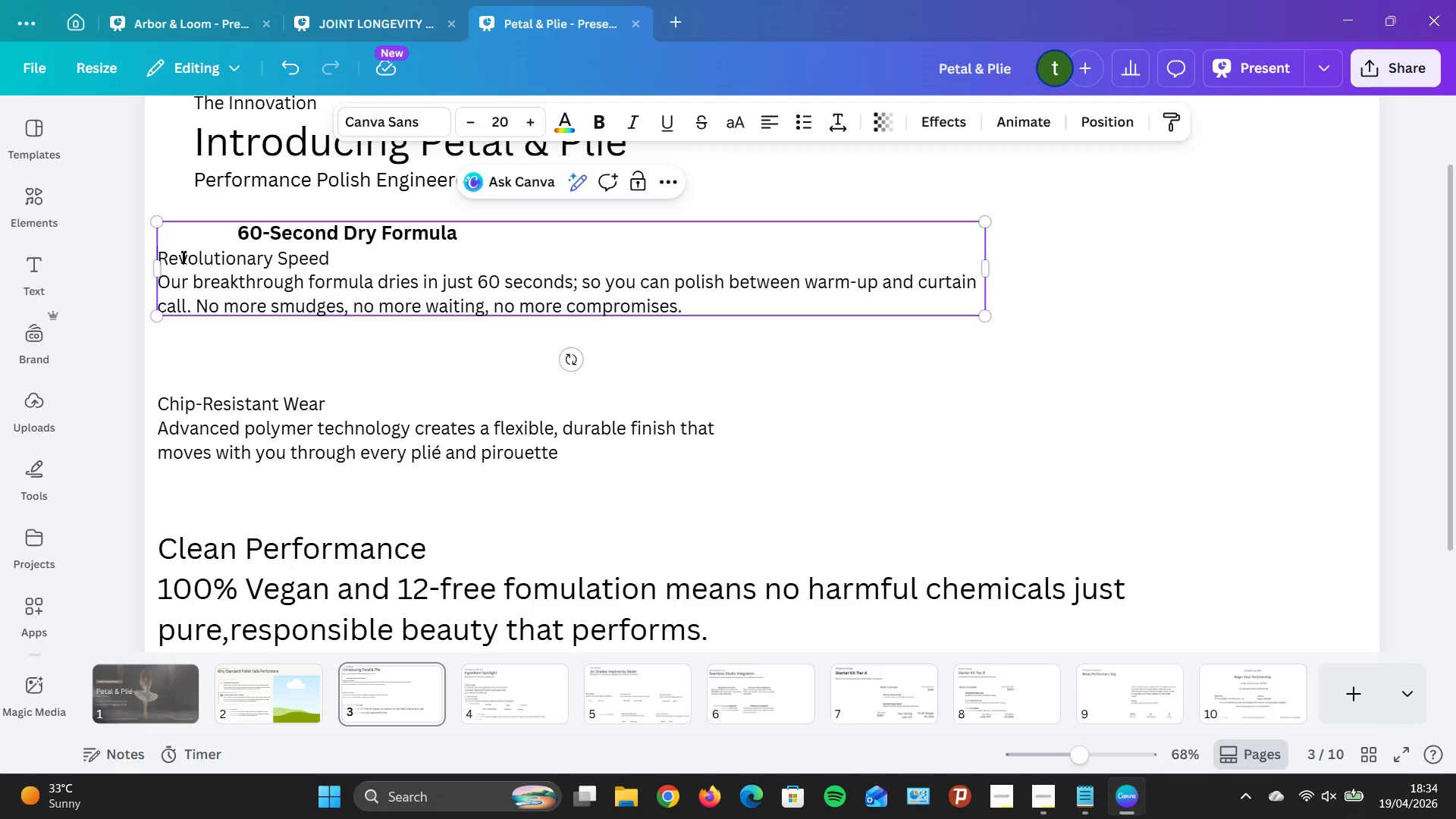 
key(ArrowLeft)
 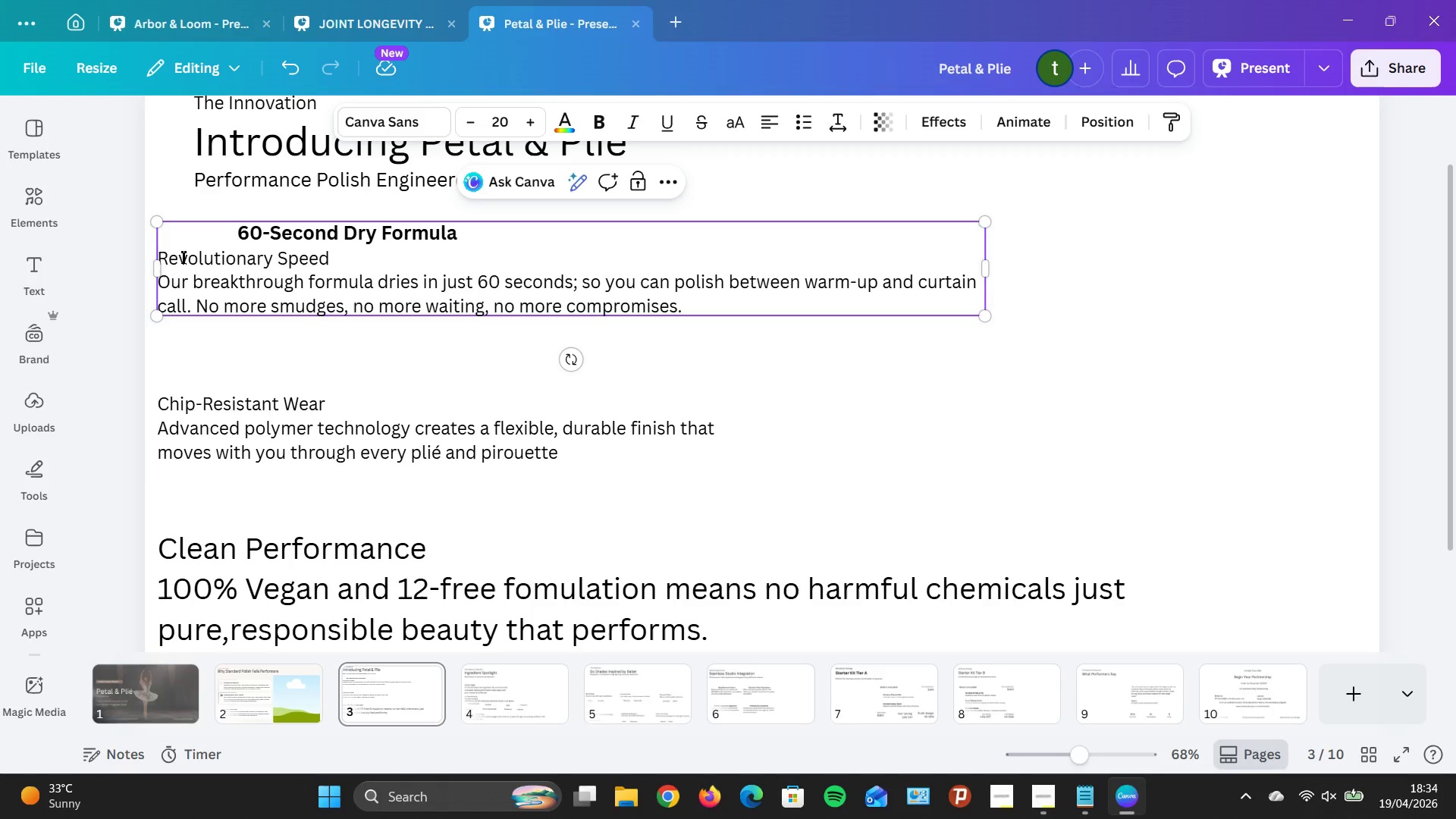 
key(Space)
 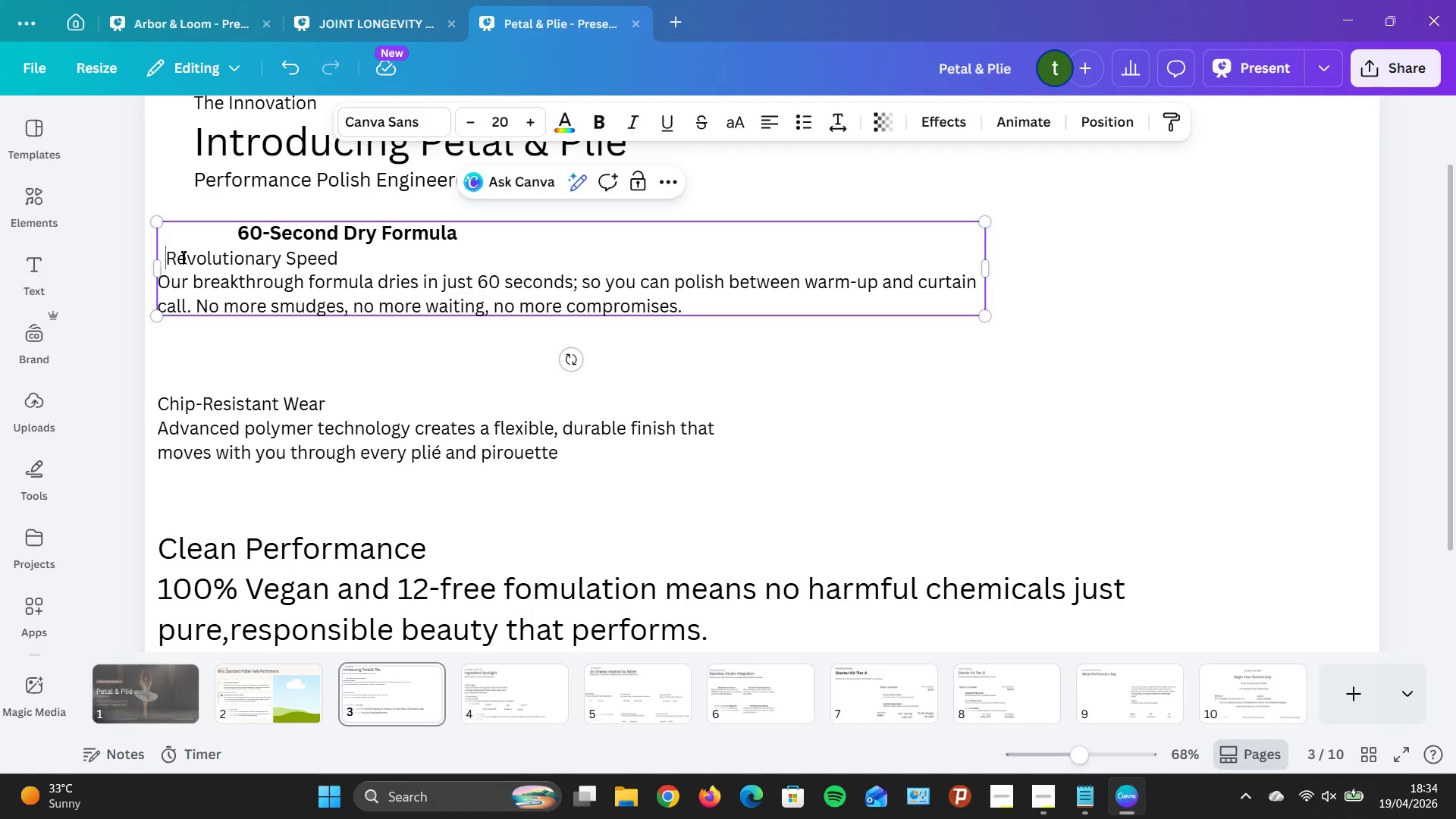 
key(Space)
 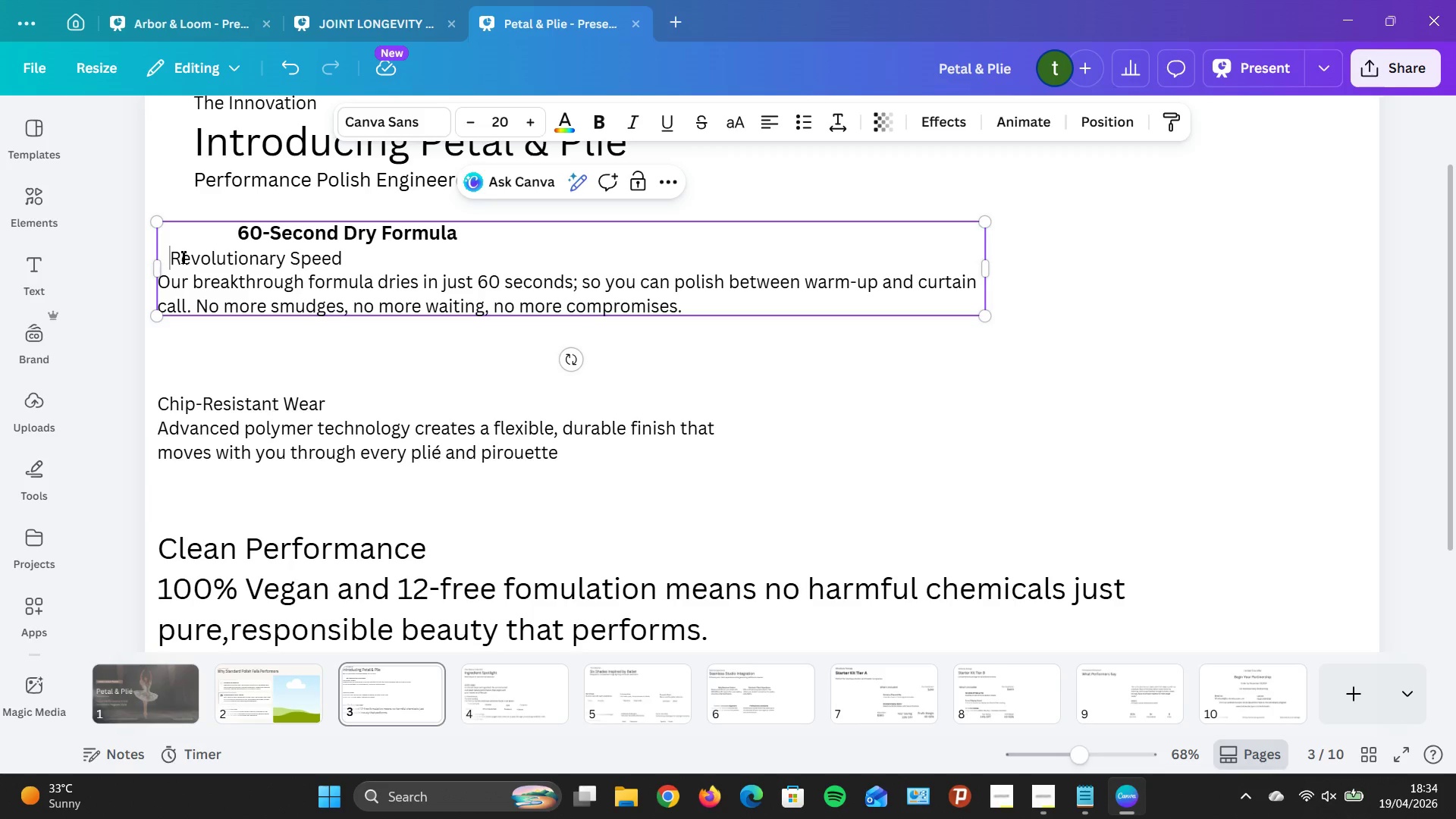 
hold_key(key=Space, duration=0.94)
 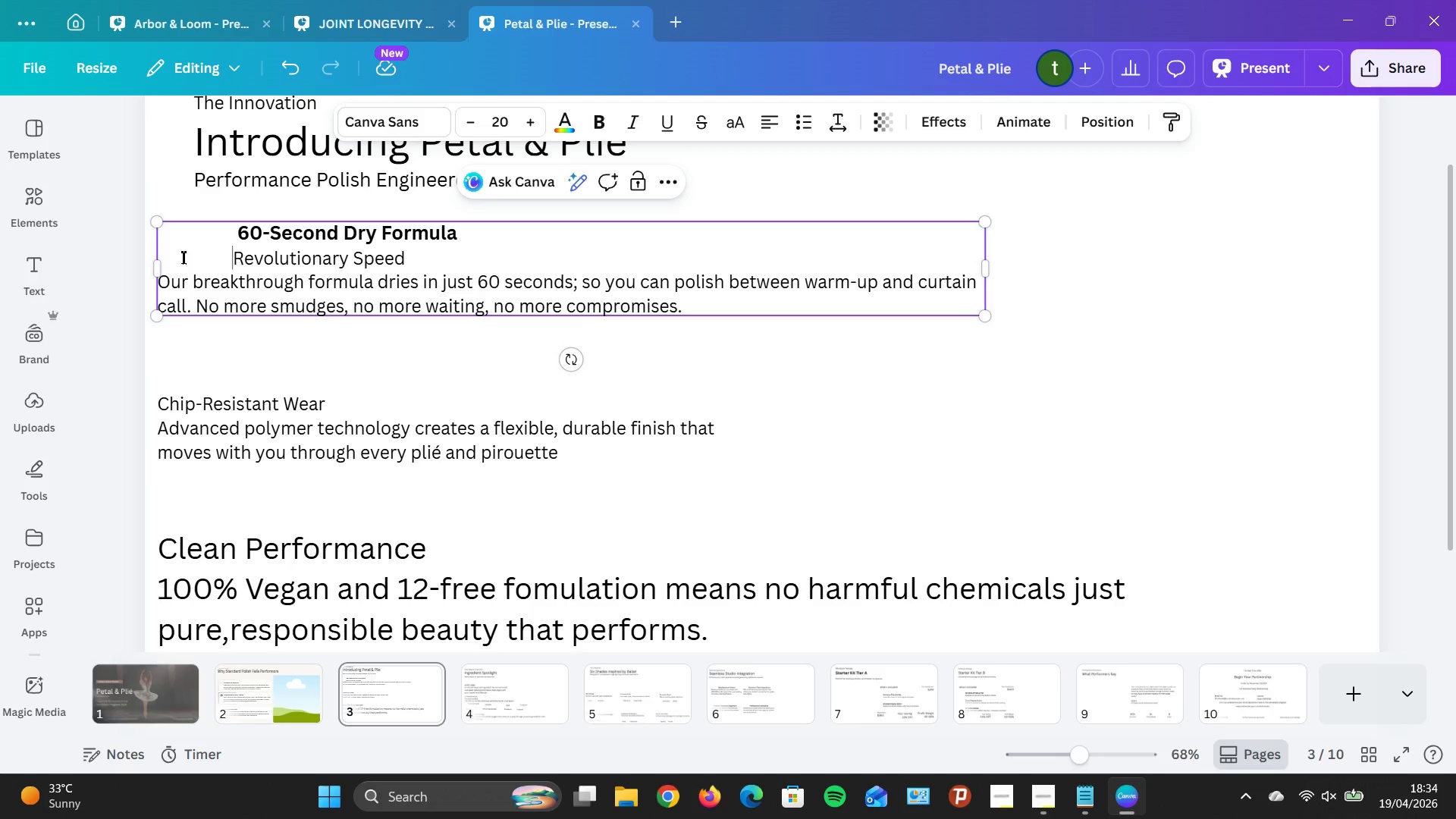 
key(Space)
 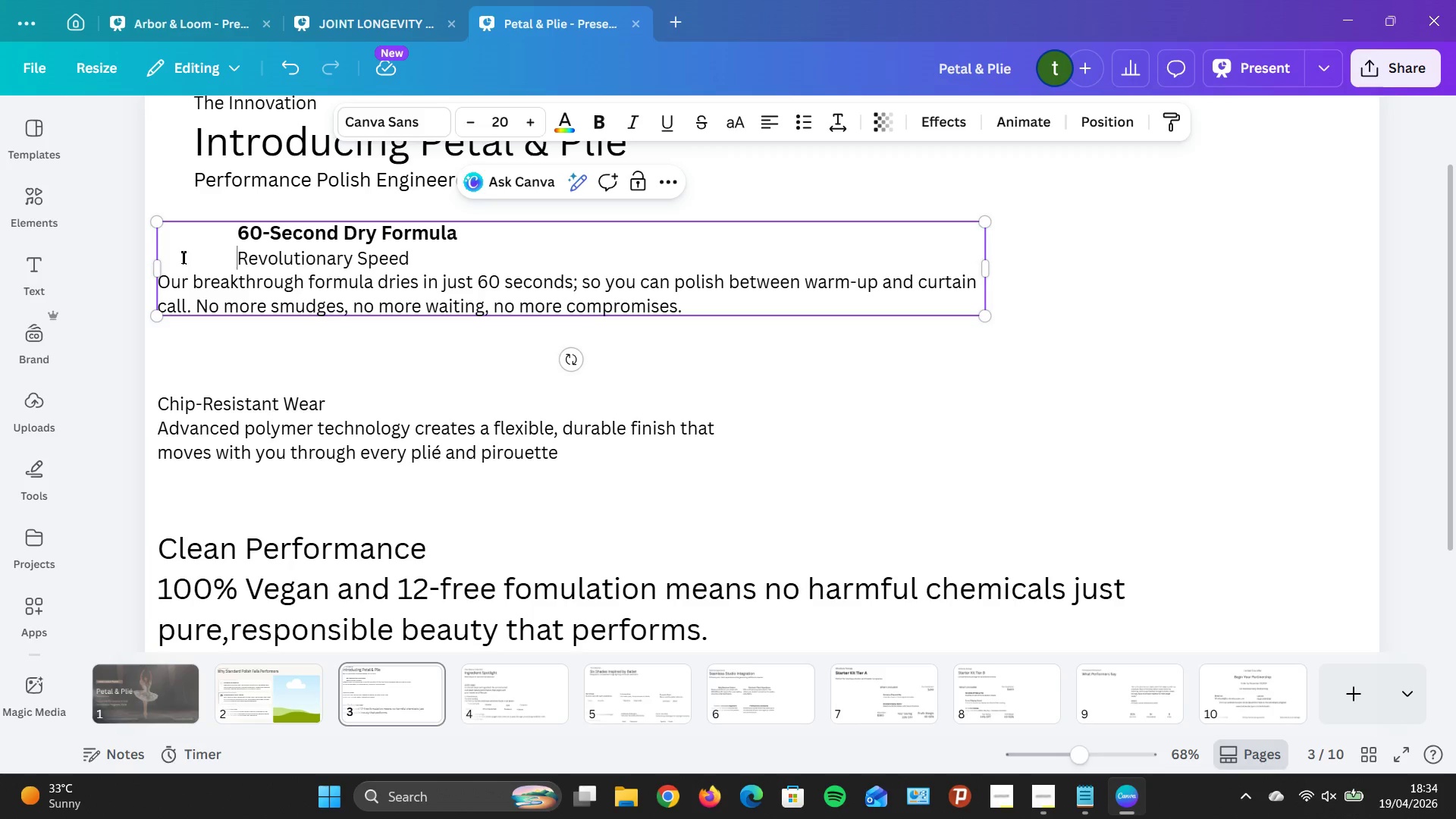 
key(Space)
 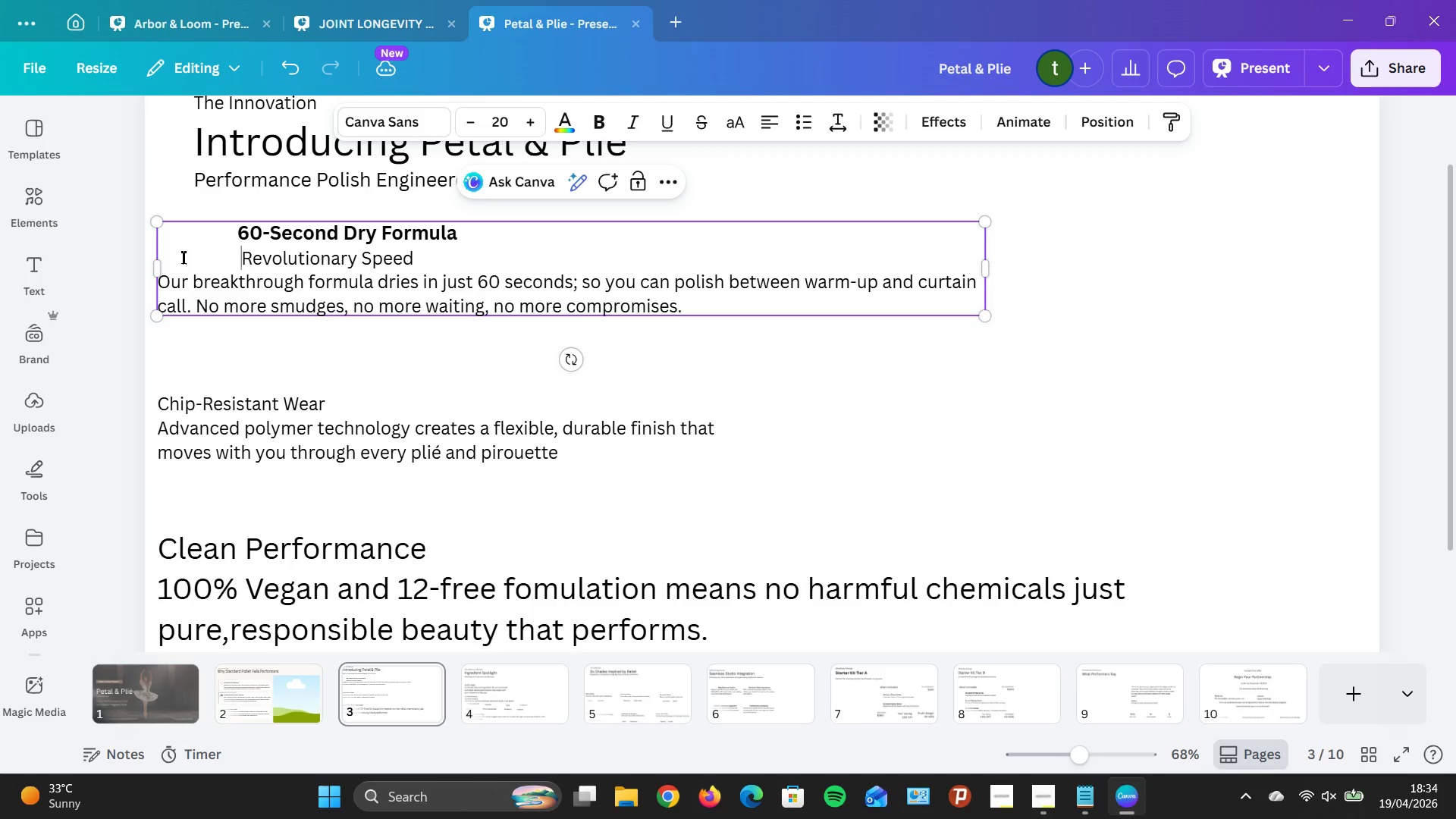 
key(Space)
 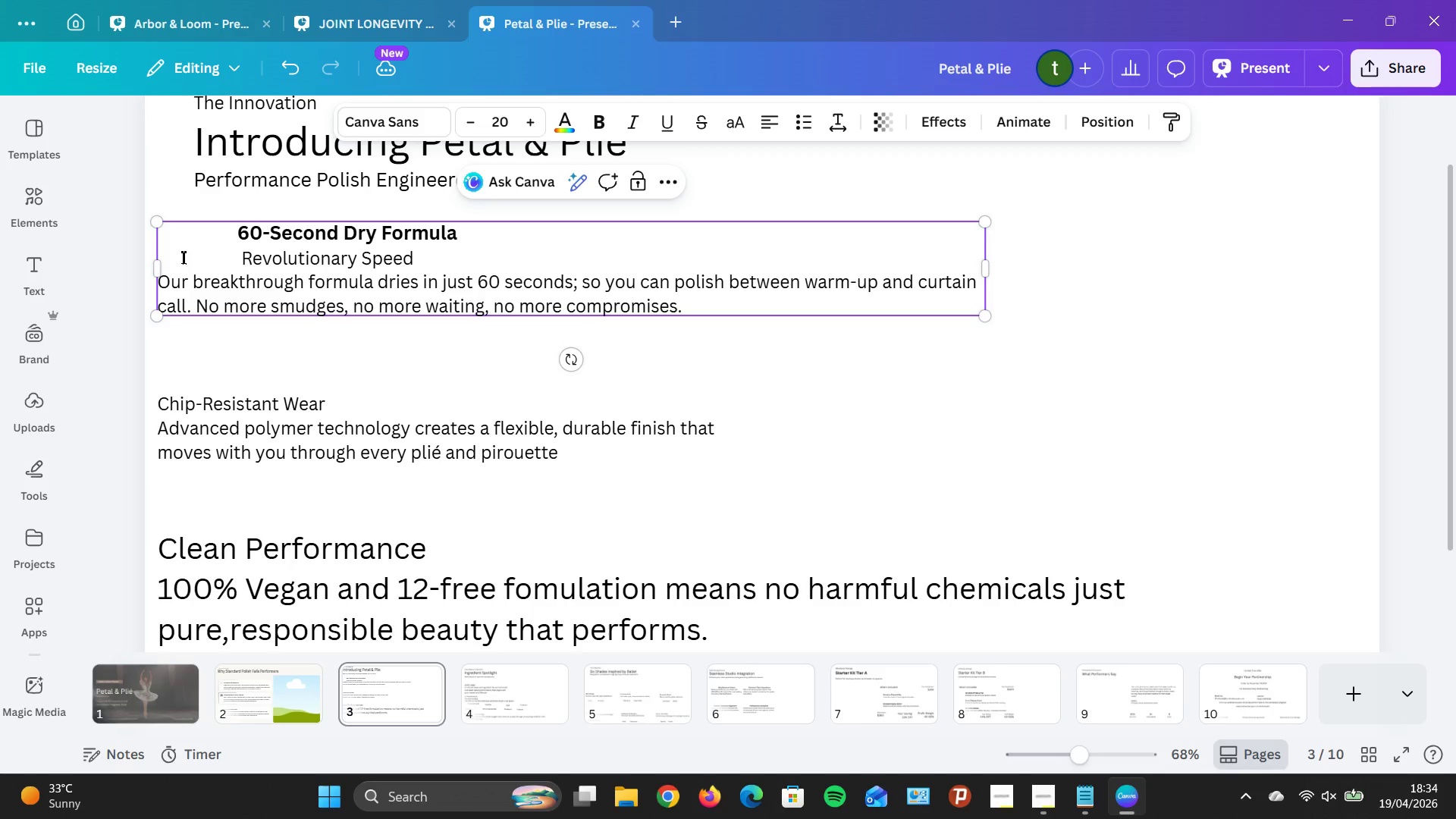 
key(Backspace)
 